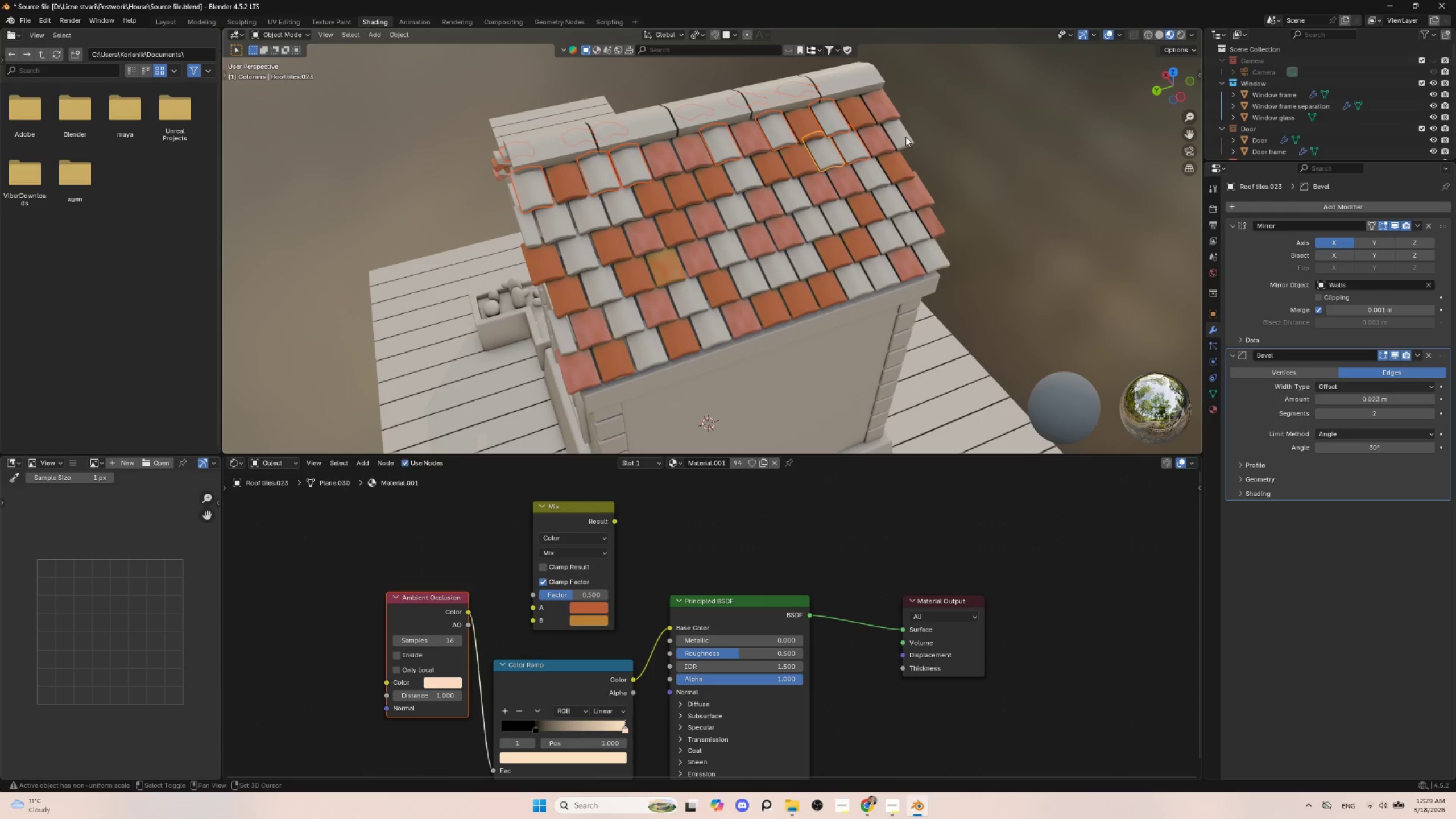 
left_click([901, 135])
 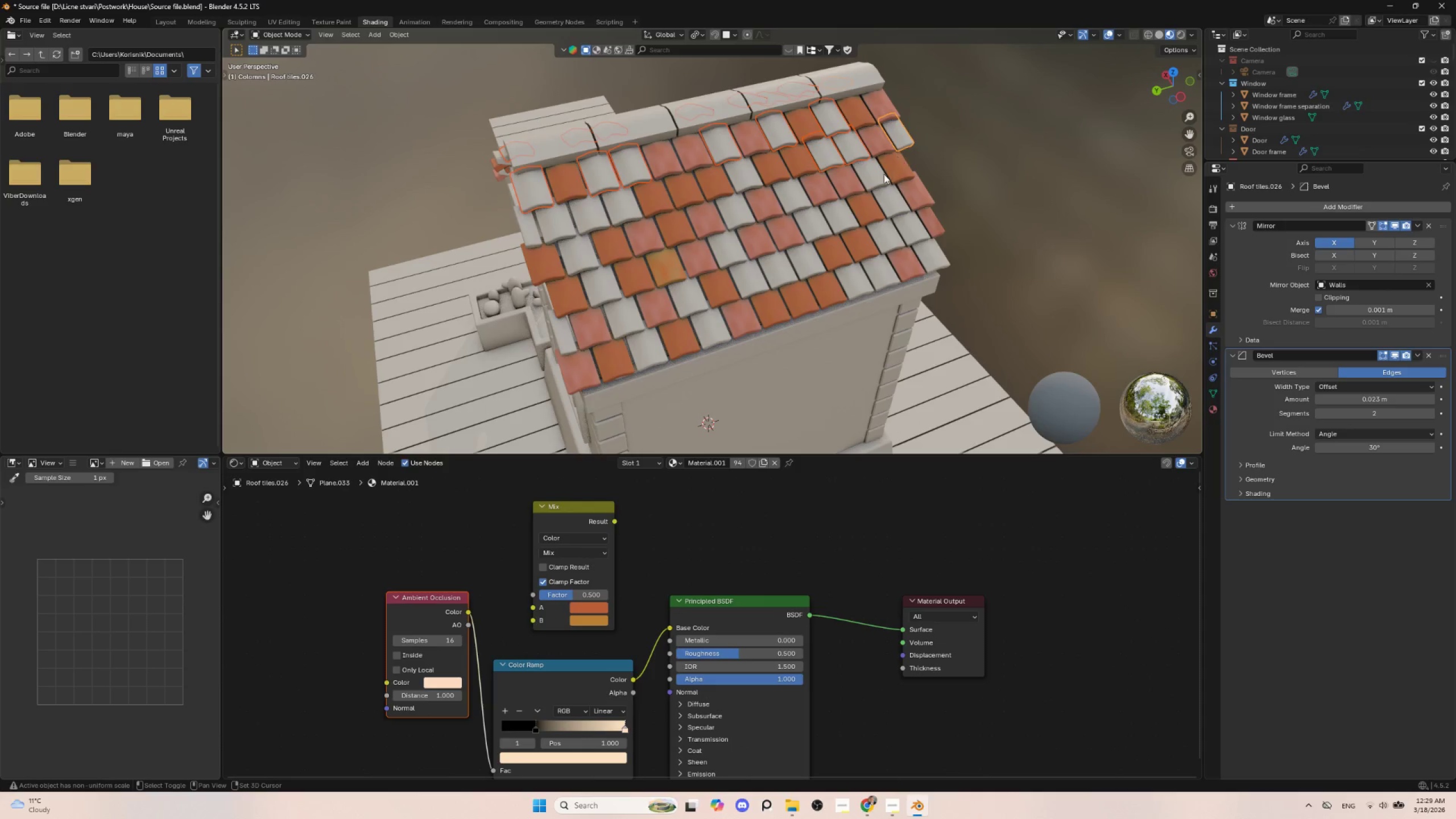 
hold_key(key=ShiftLeft, duration=1.5)
double_click([871, 177])
 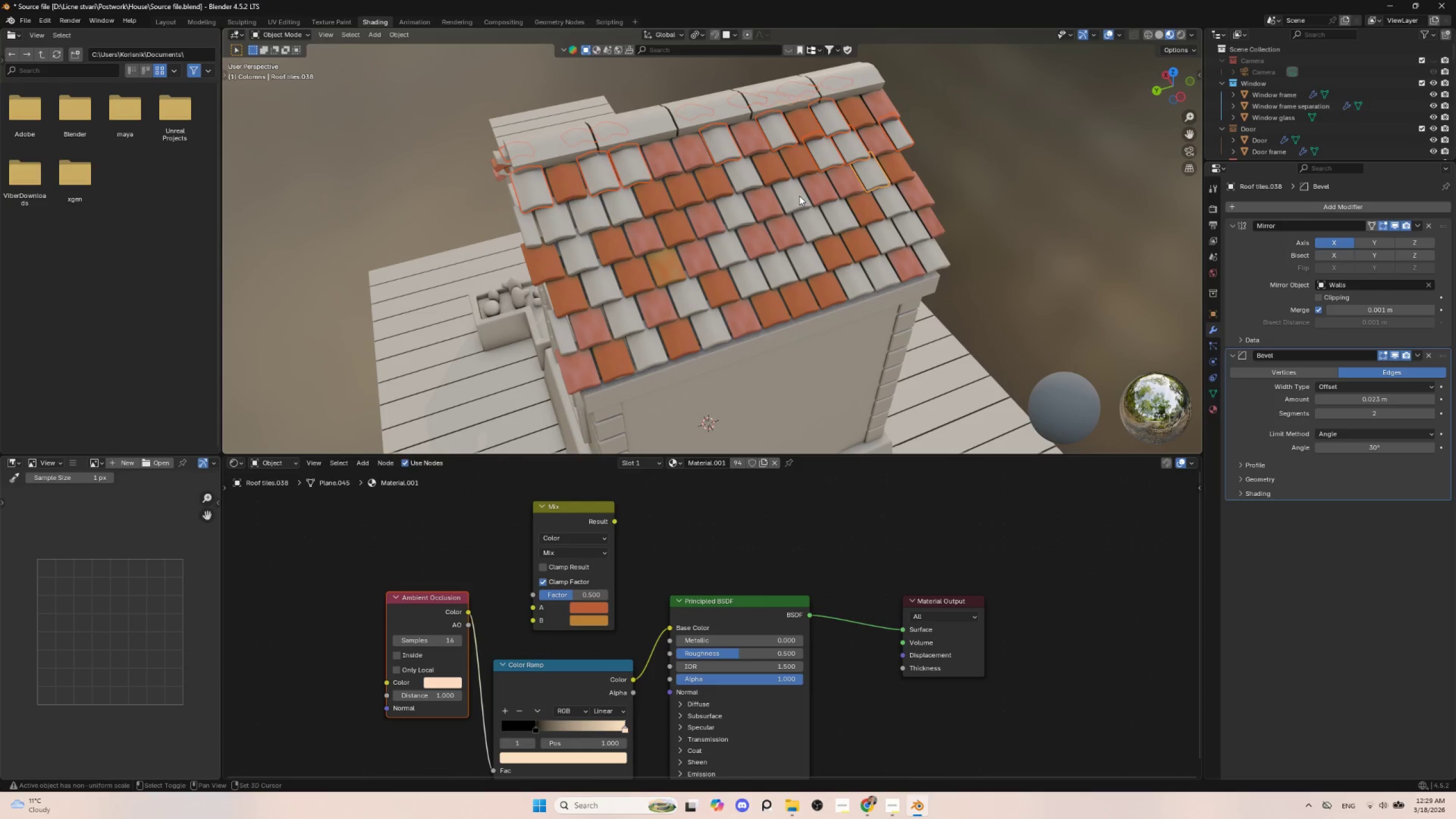 
left_click([791, 195])
 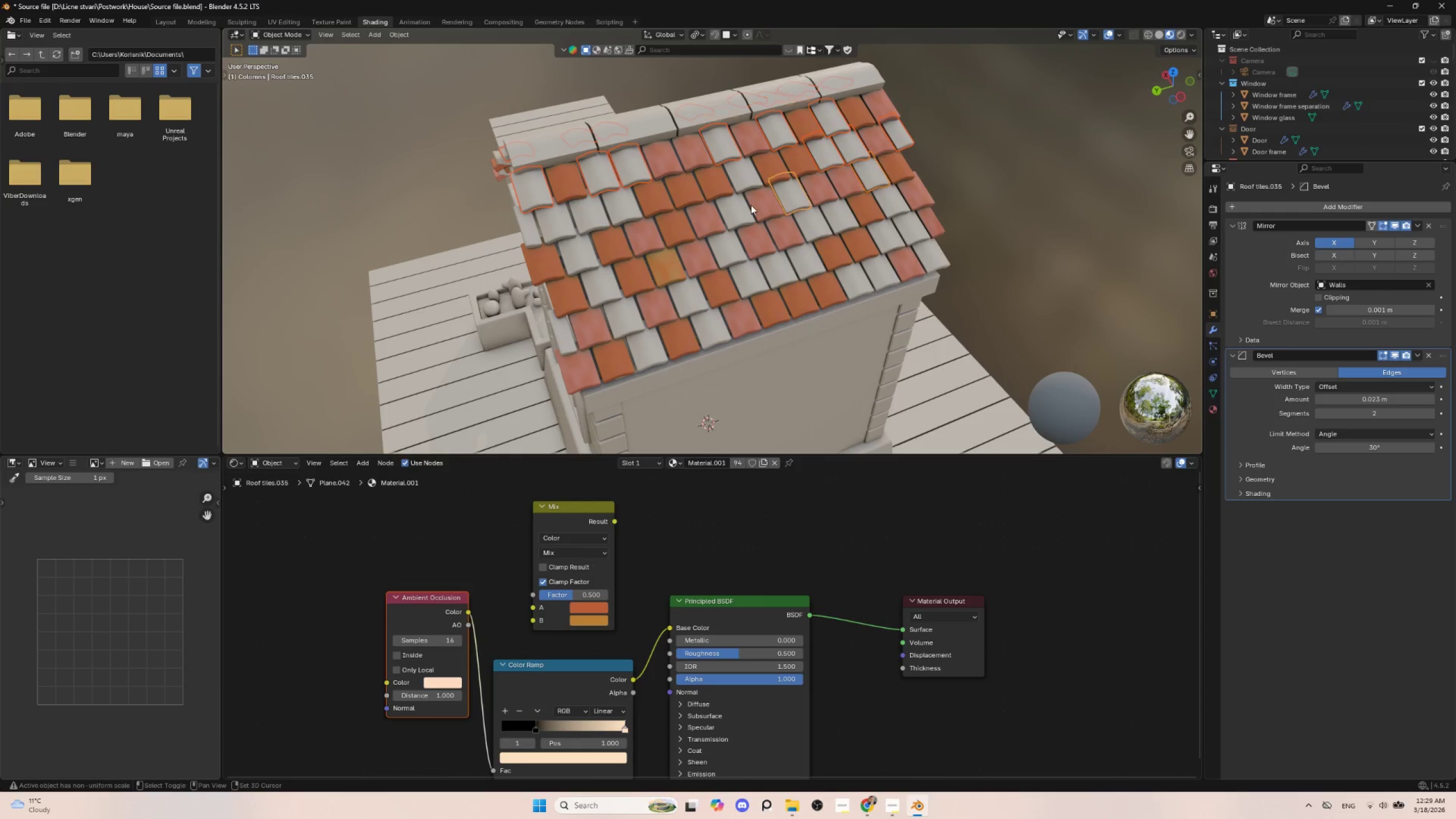 
double_click([742, 206])
 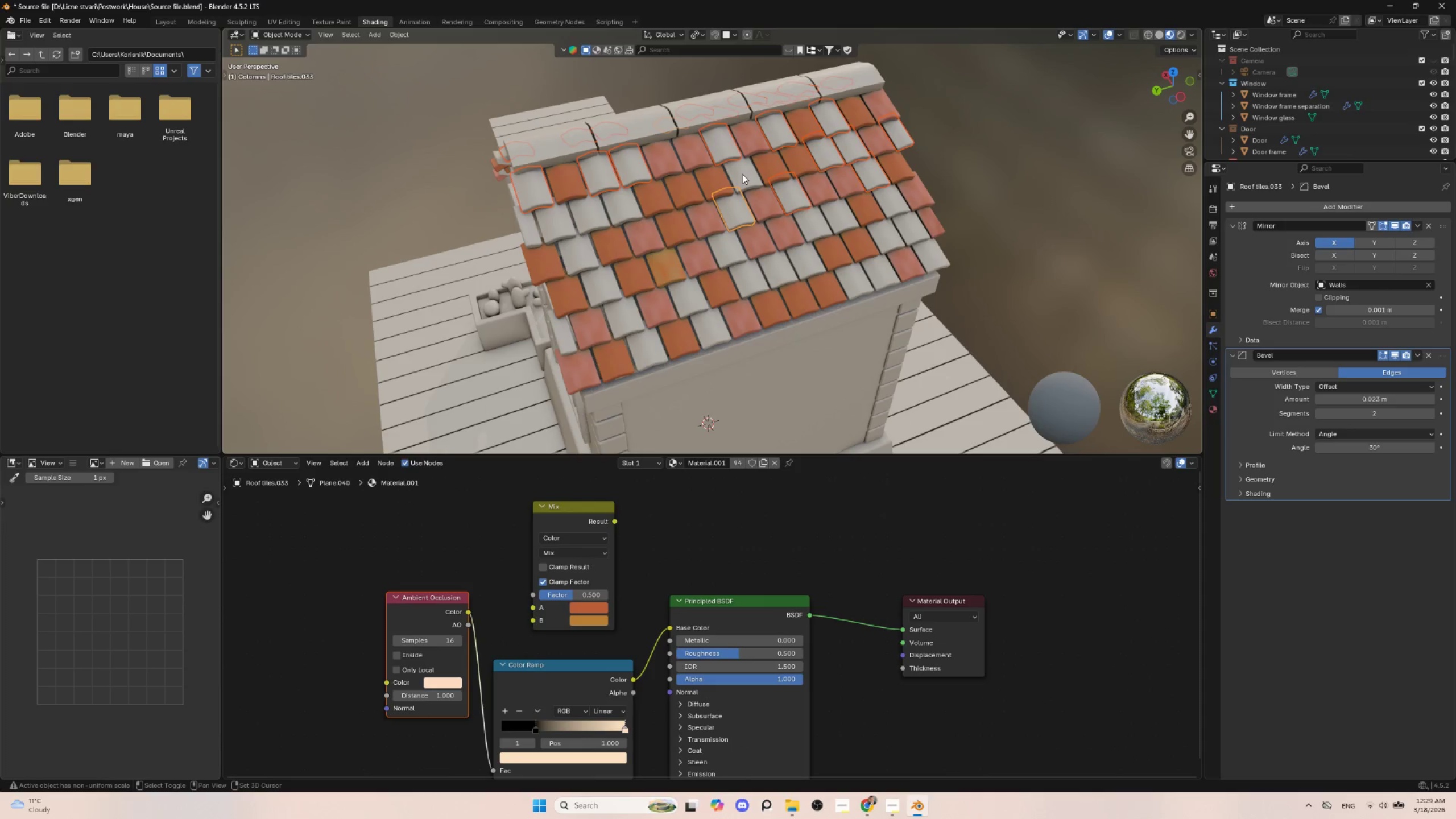 
hold_key(key=ShiftLeft, duration=1.52)
triple_click([742, 173])
 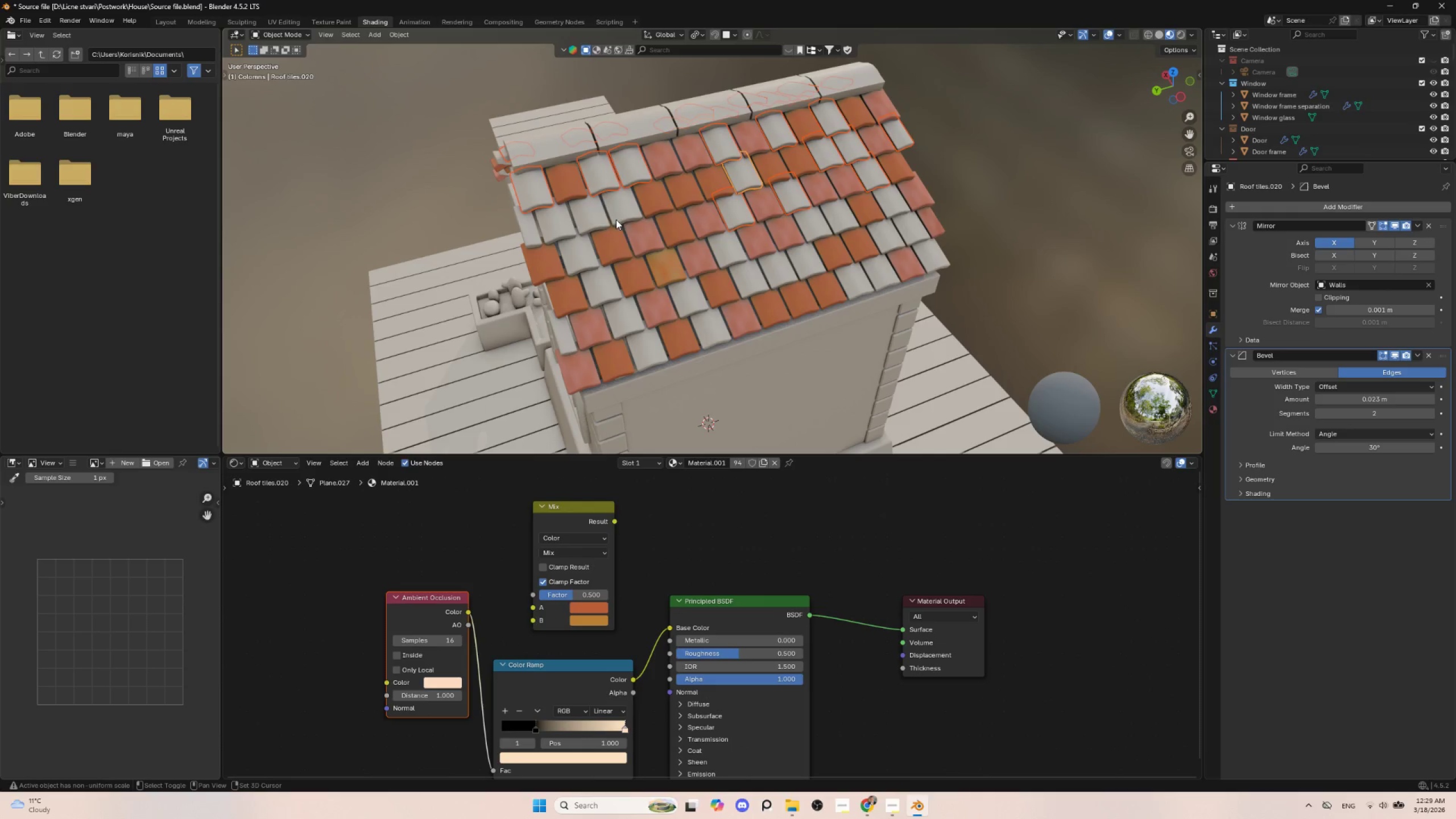 
left_click([622, 207])
 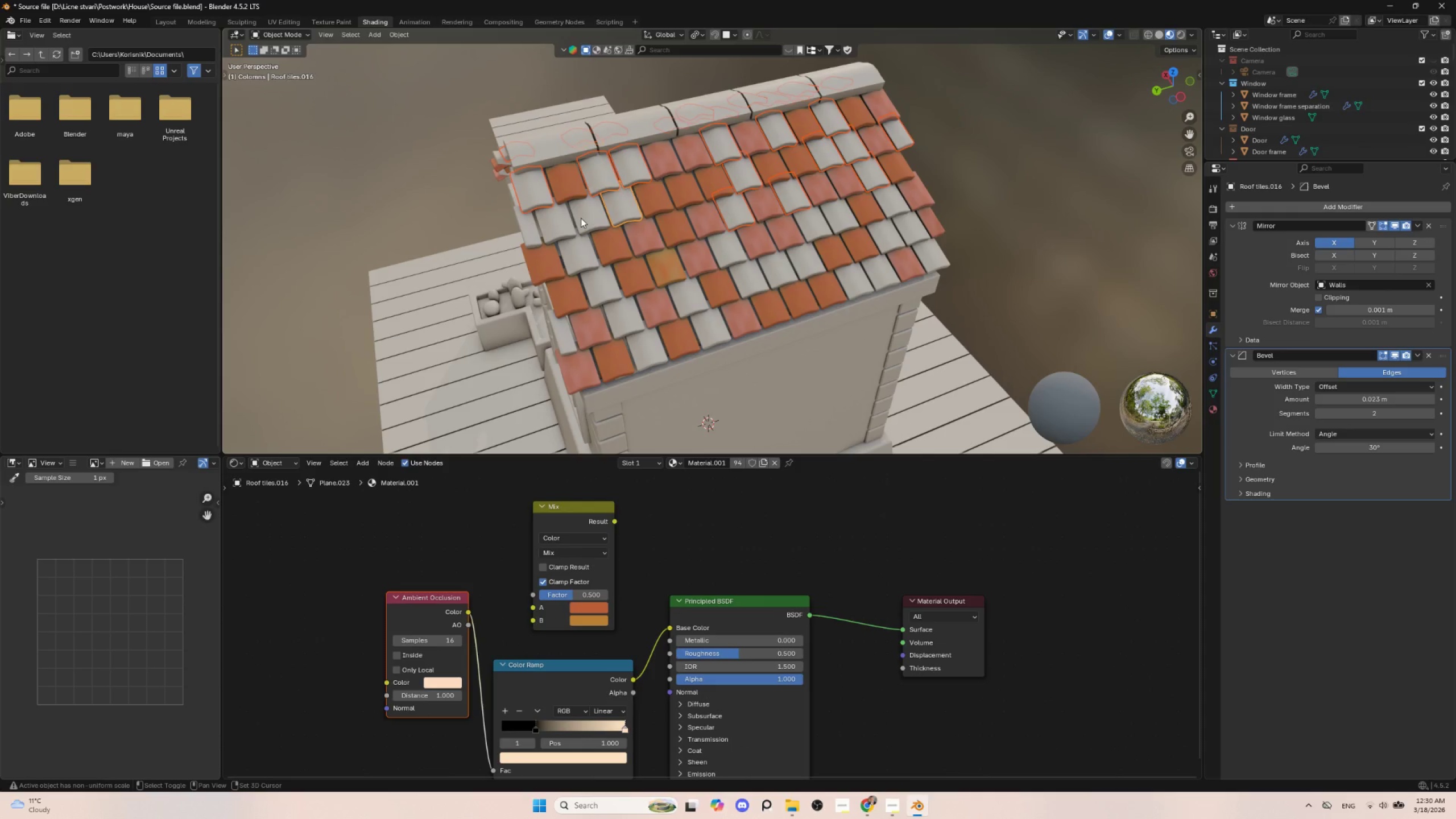 
hold_key(key=ShiftLeft, duration=1.51)
left_click([556, 225])
 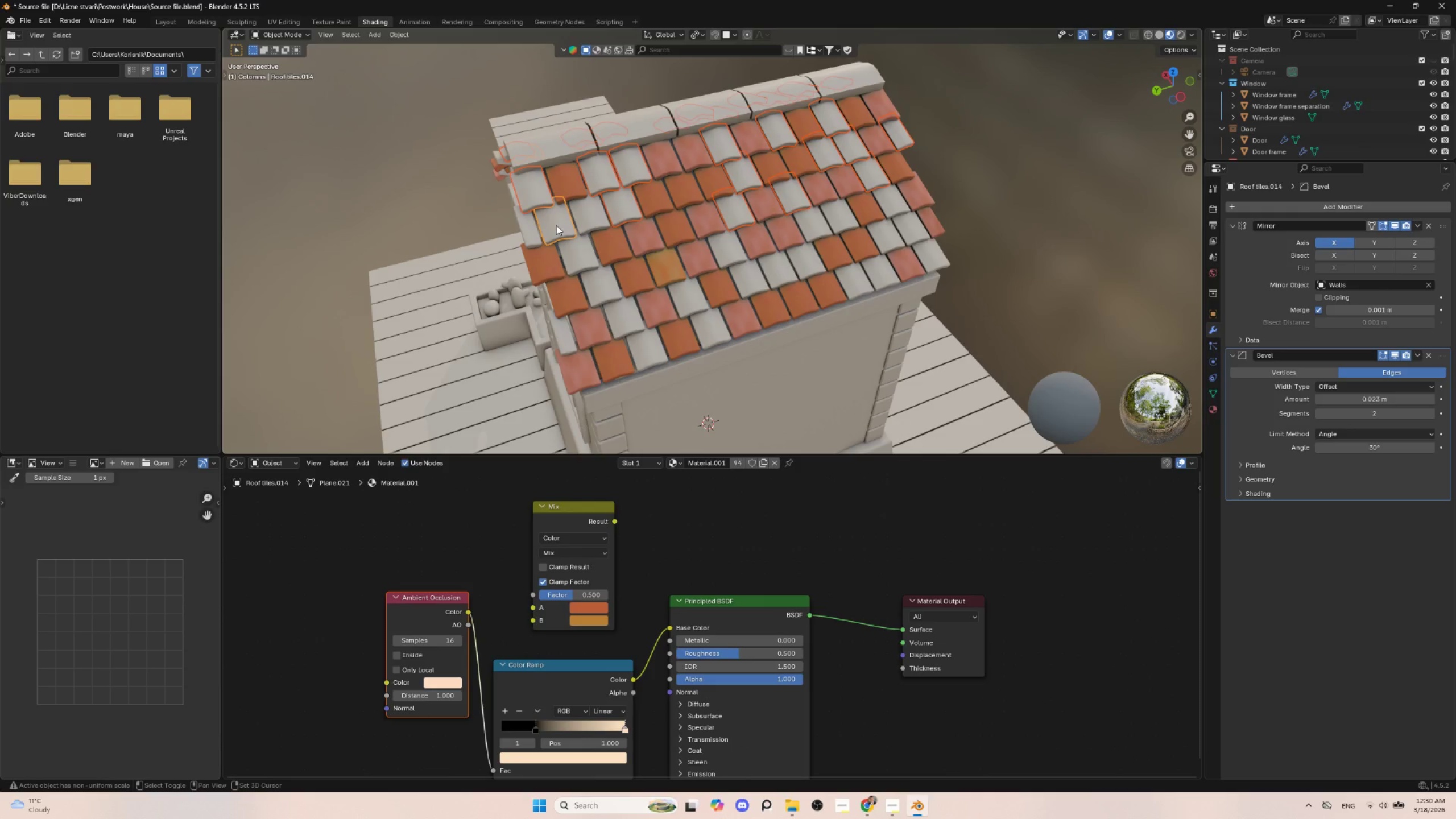 
hold_key(key=ShiftLeft, duration=1.52)
left_click([595, 287])
 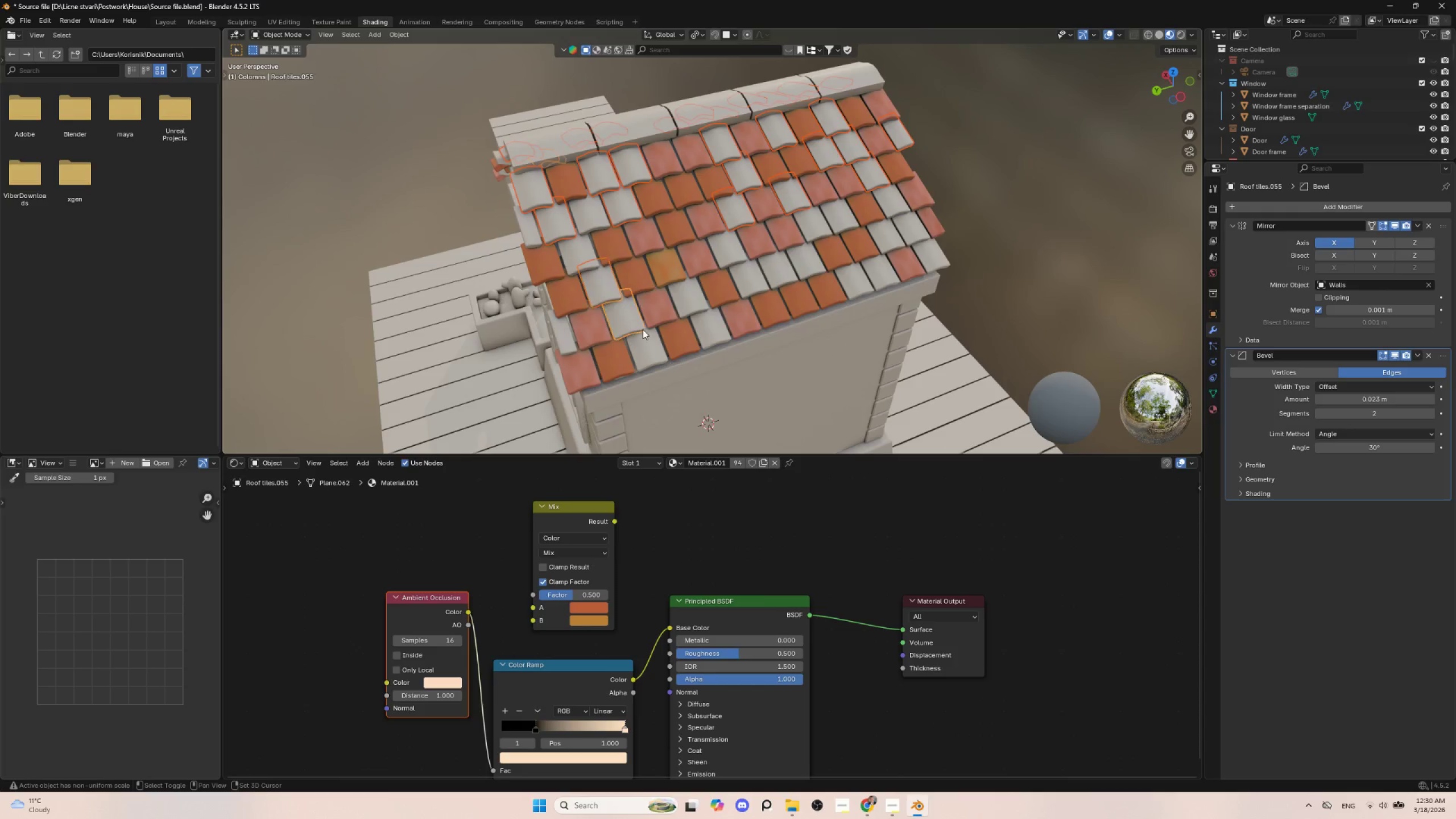 
hold_key(key=ShiftLeft, duration=1.51)
left_click([708, 330])
 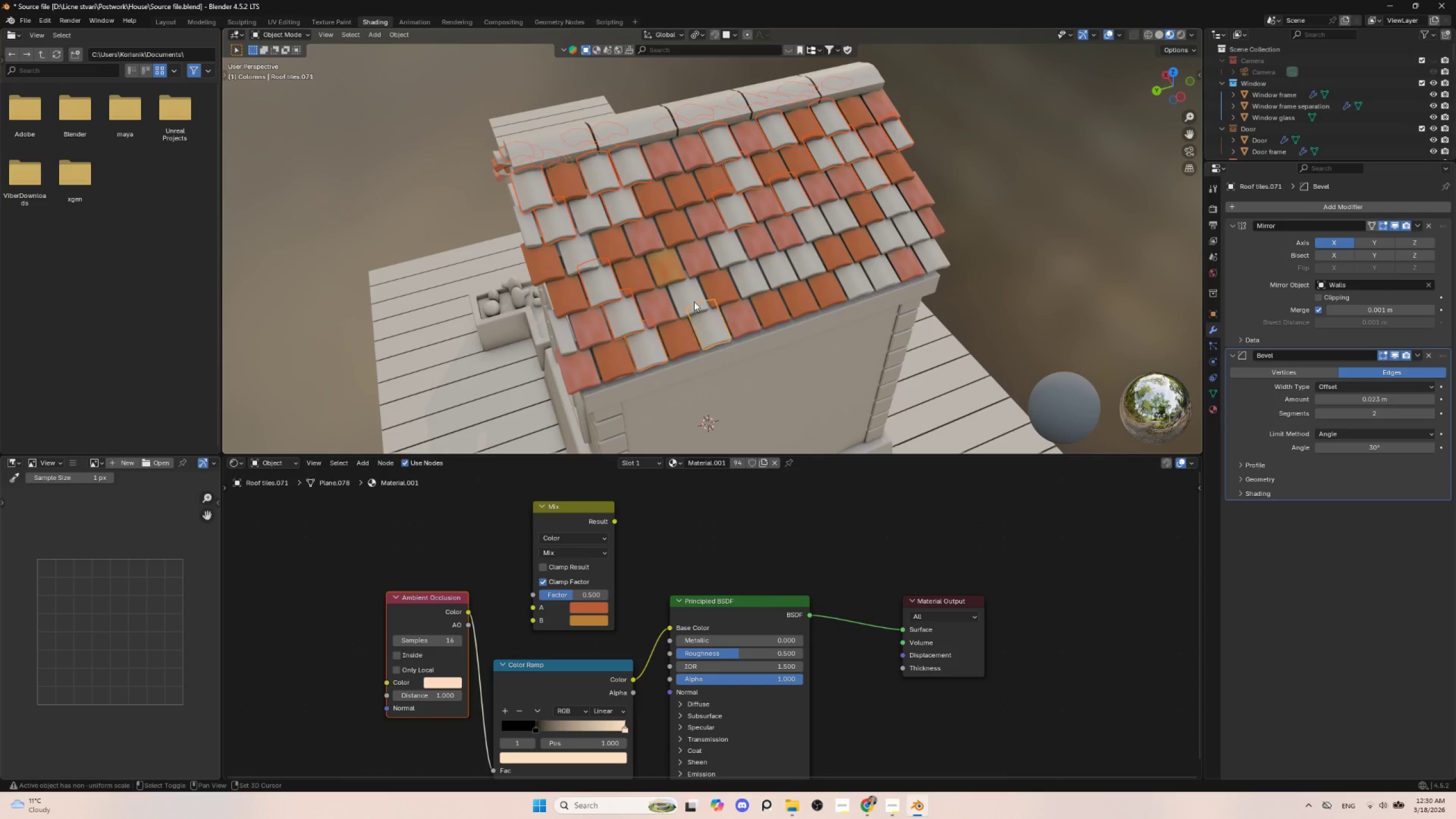 
double_click([693, 295])
 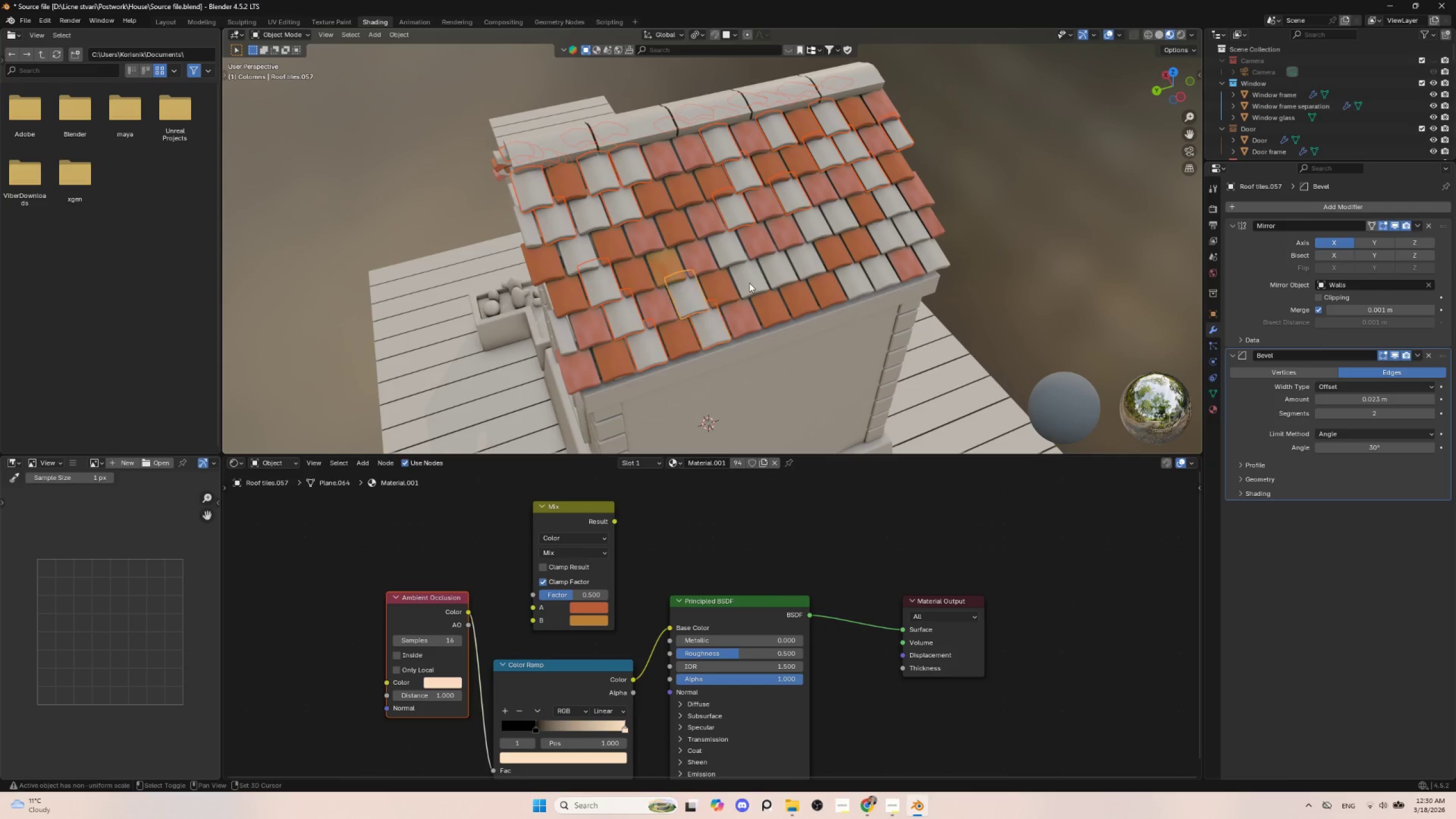 
hold_key(key=ShiftLeft, duration=1.5)
triple_click([750, 281])
 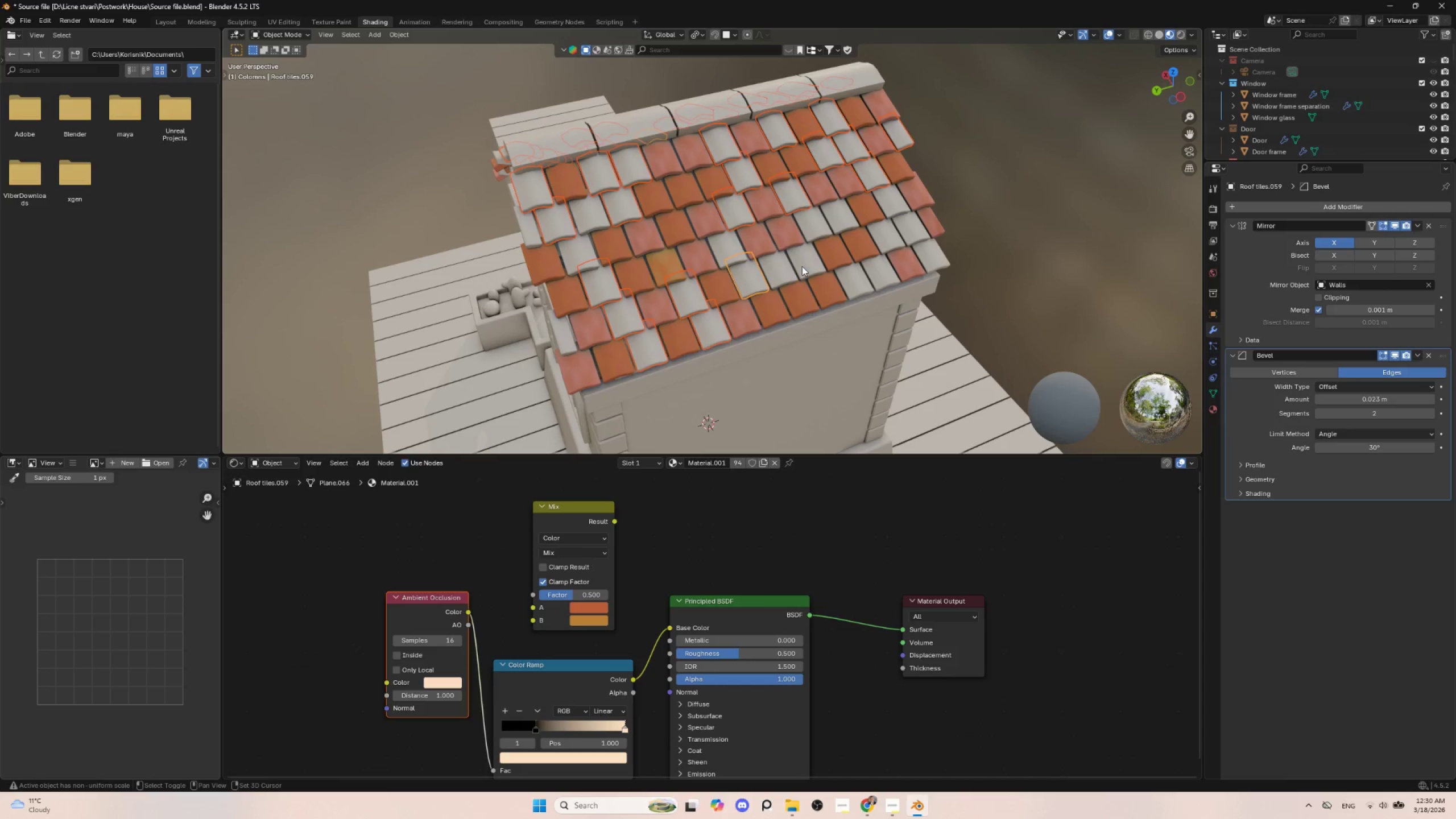 
left_click([809, 263])
 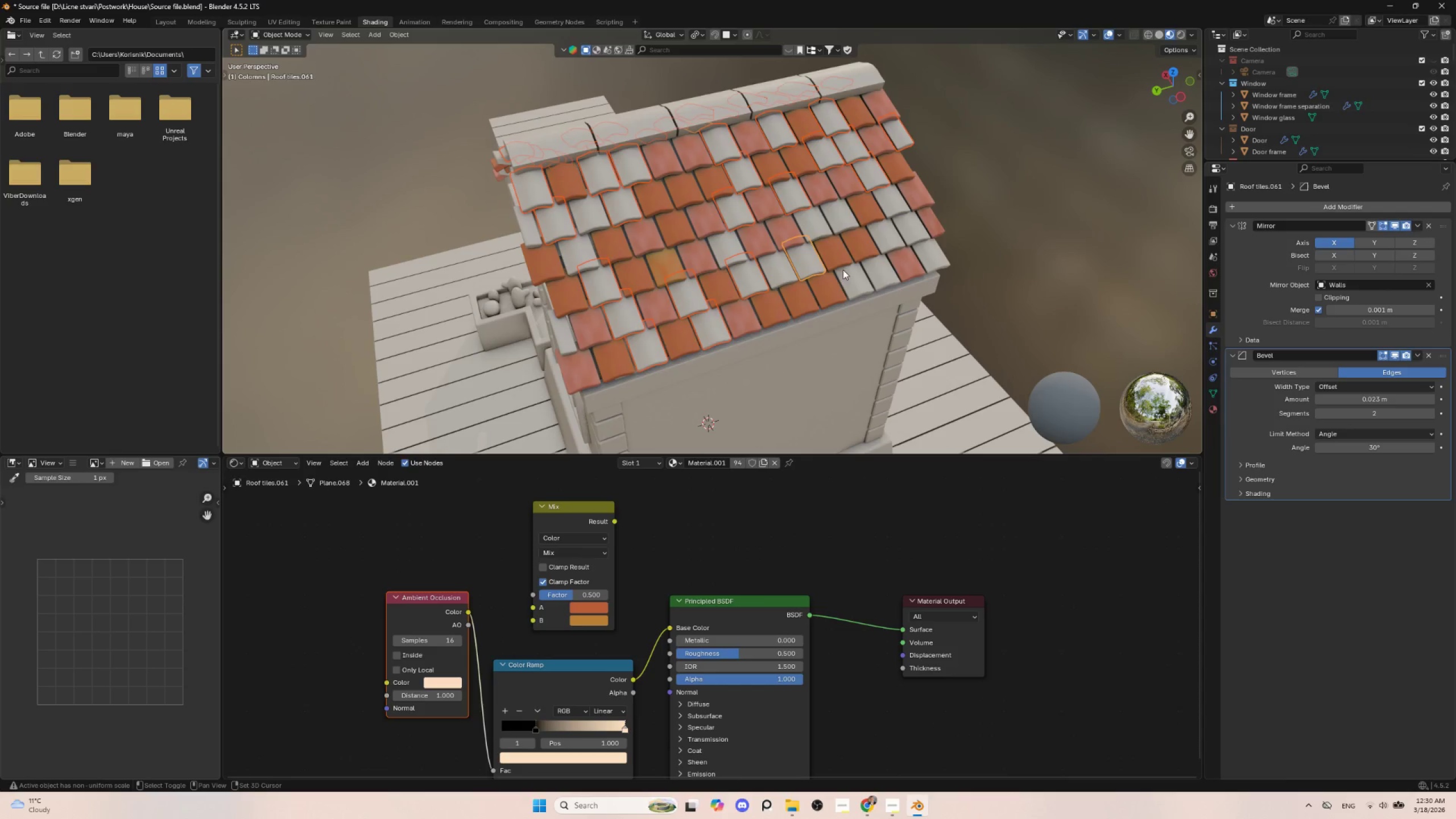 
hold_key(key=ShiftLeft, duration=1.52)
left_click([850, 283])
 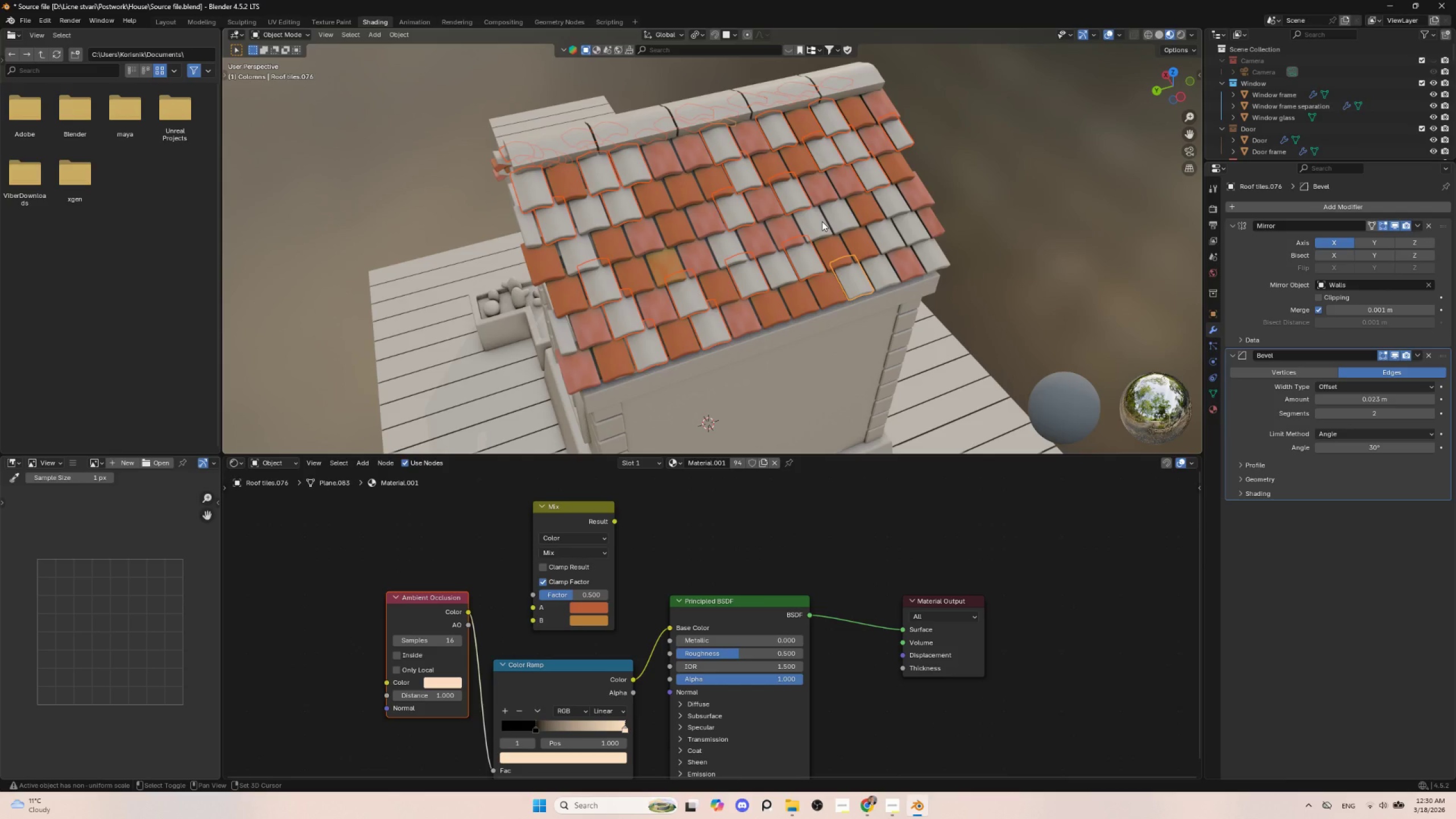 
left_click([822, 221])
 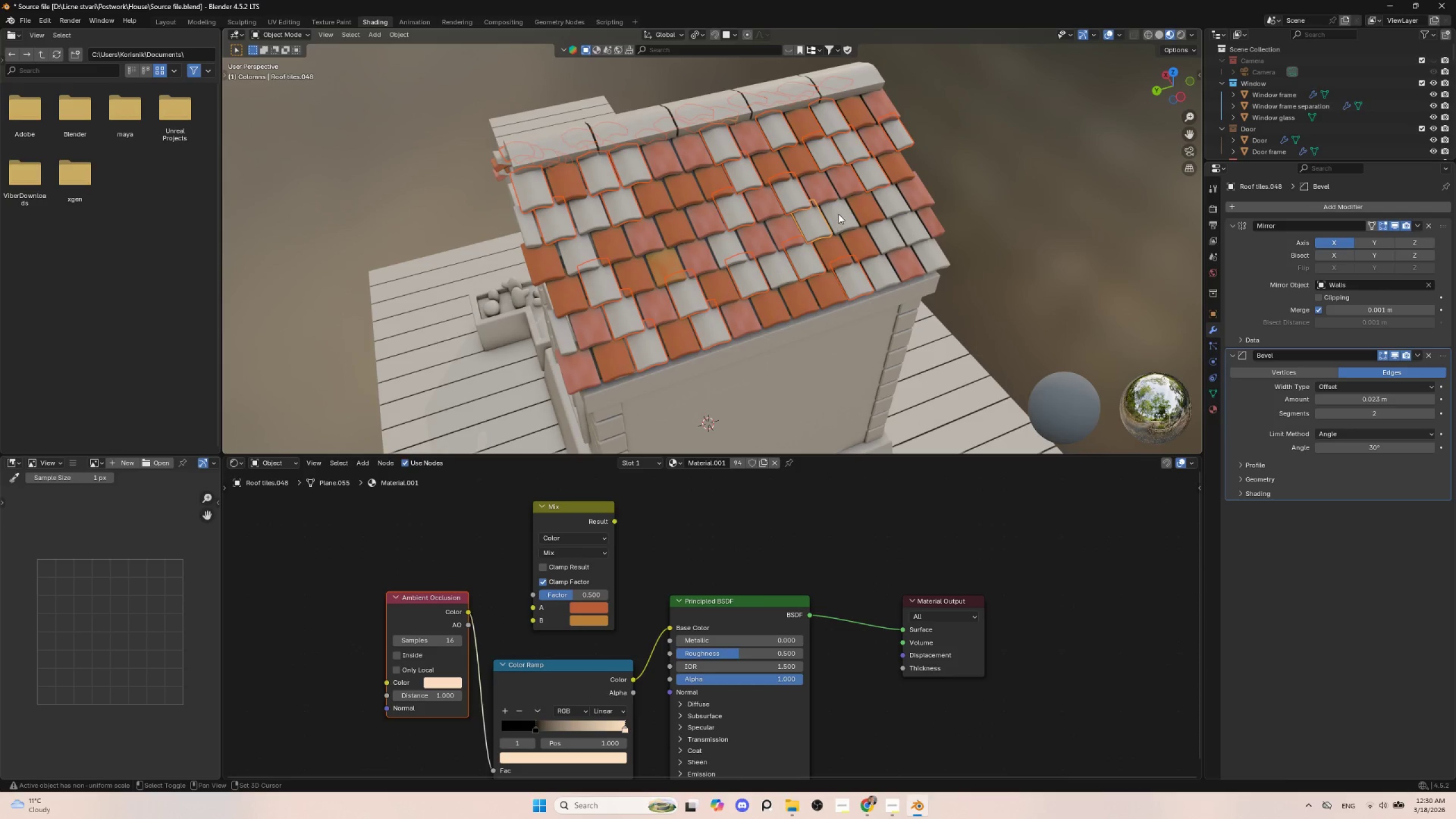 
hold_key(key=ShiftLeft, duration=1.52)
left_click([883, 267])
 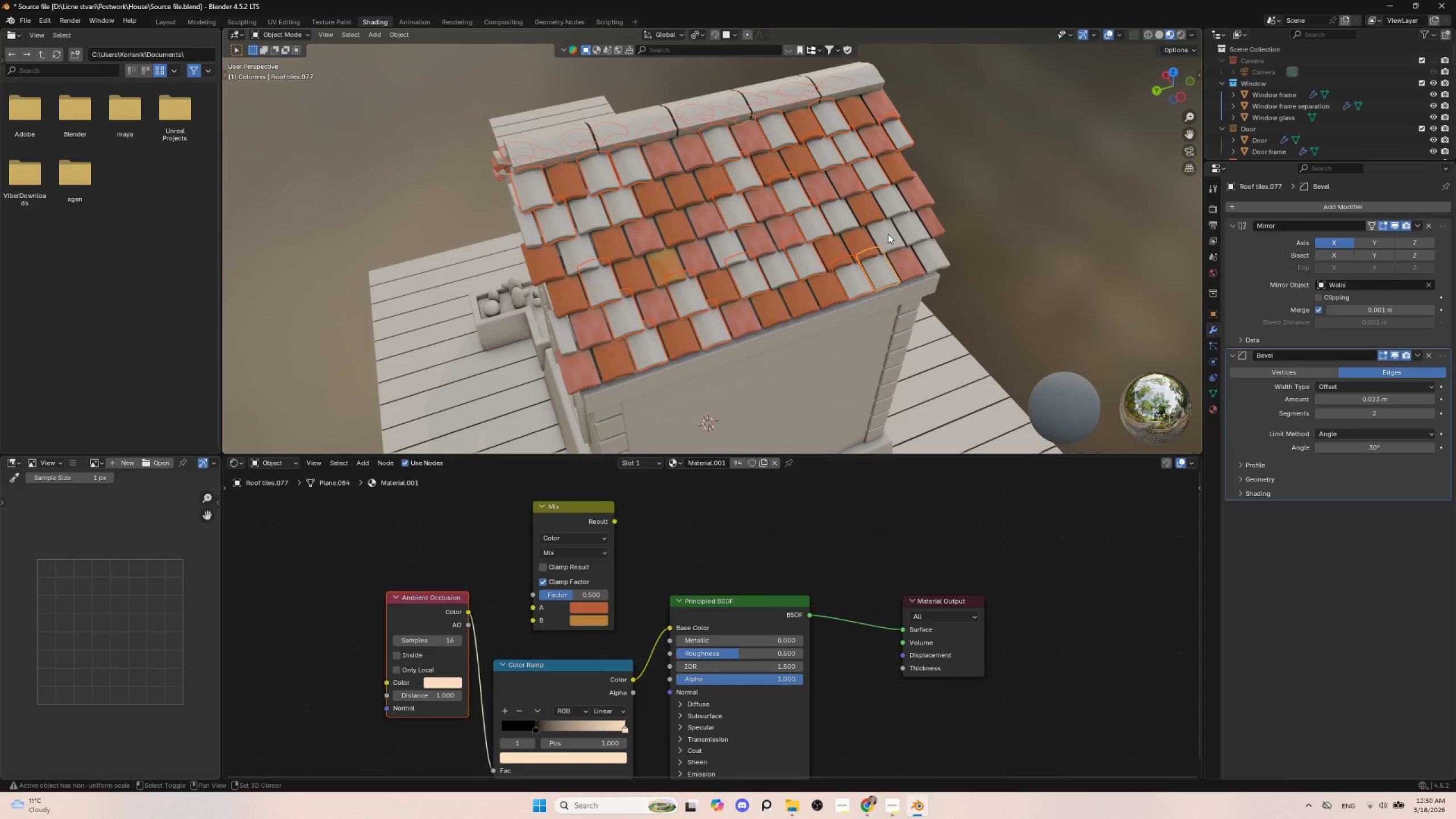 
hold_key(key=ShiftLeft, duration=1.51)
left_click([888, 234])
 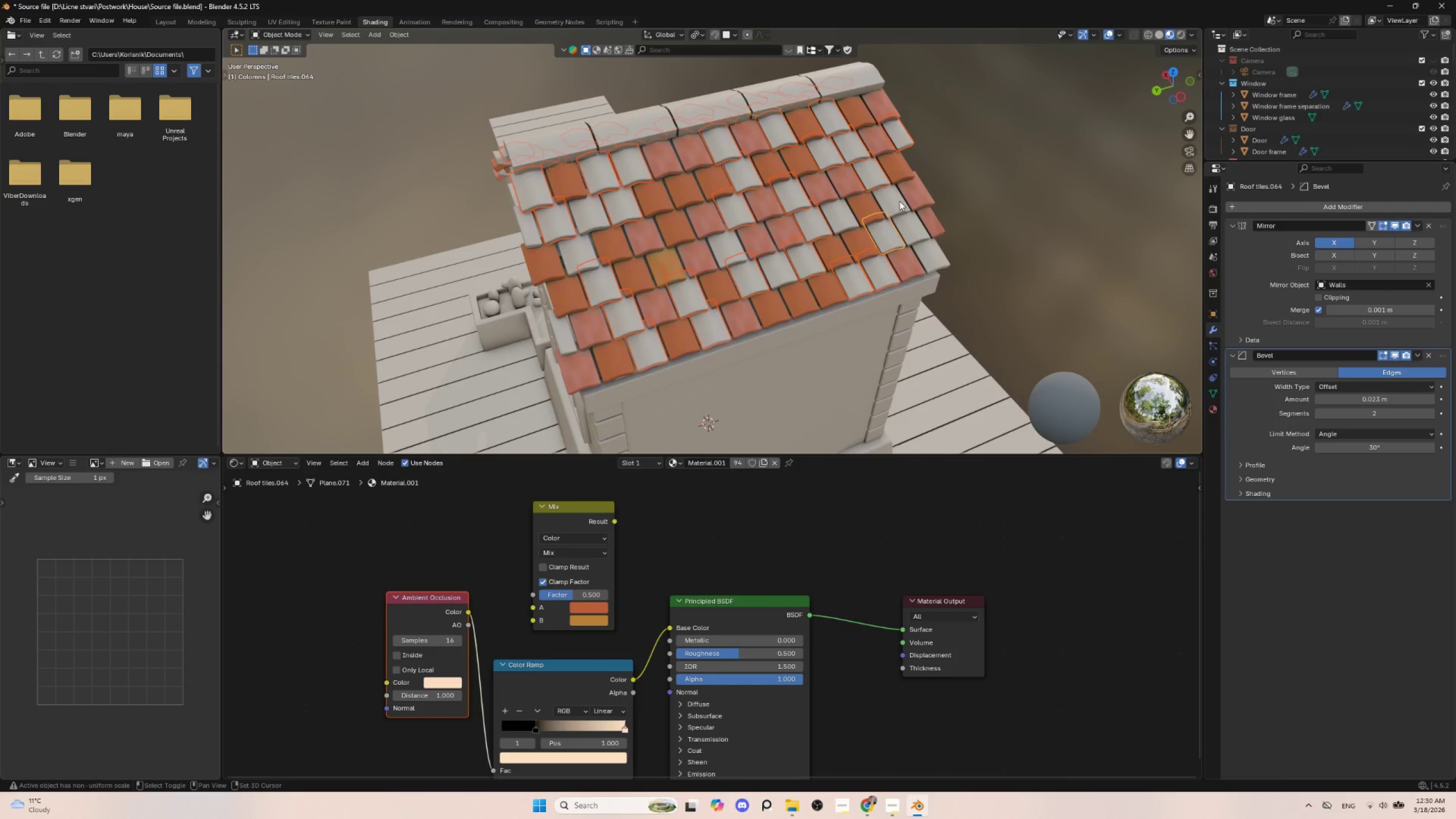 
left_click([899, 201])
 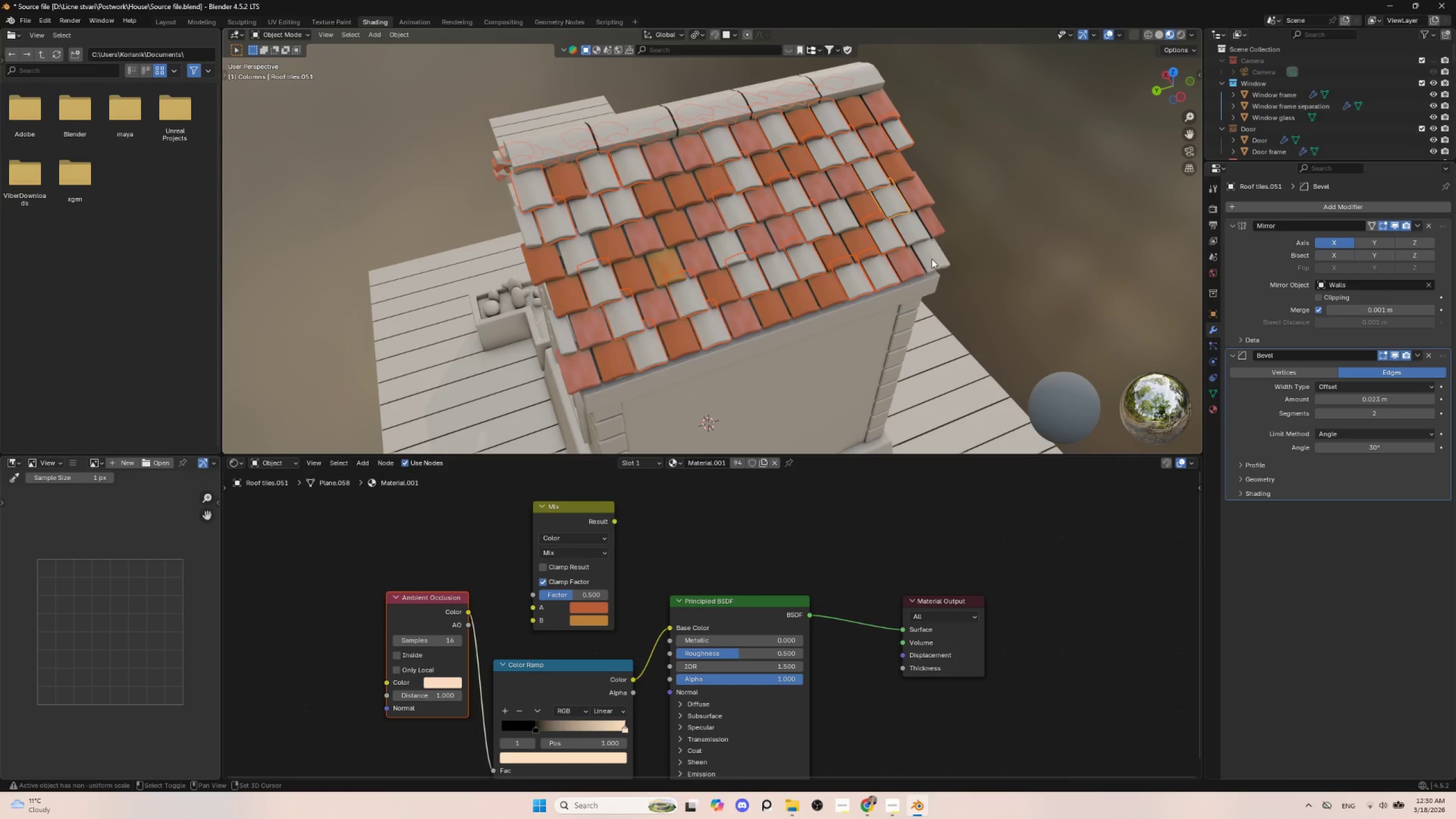 
left_click([932, 259])
 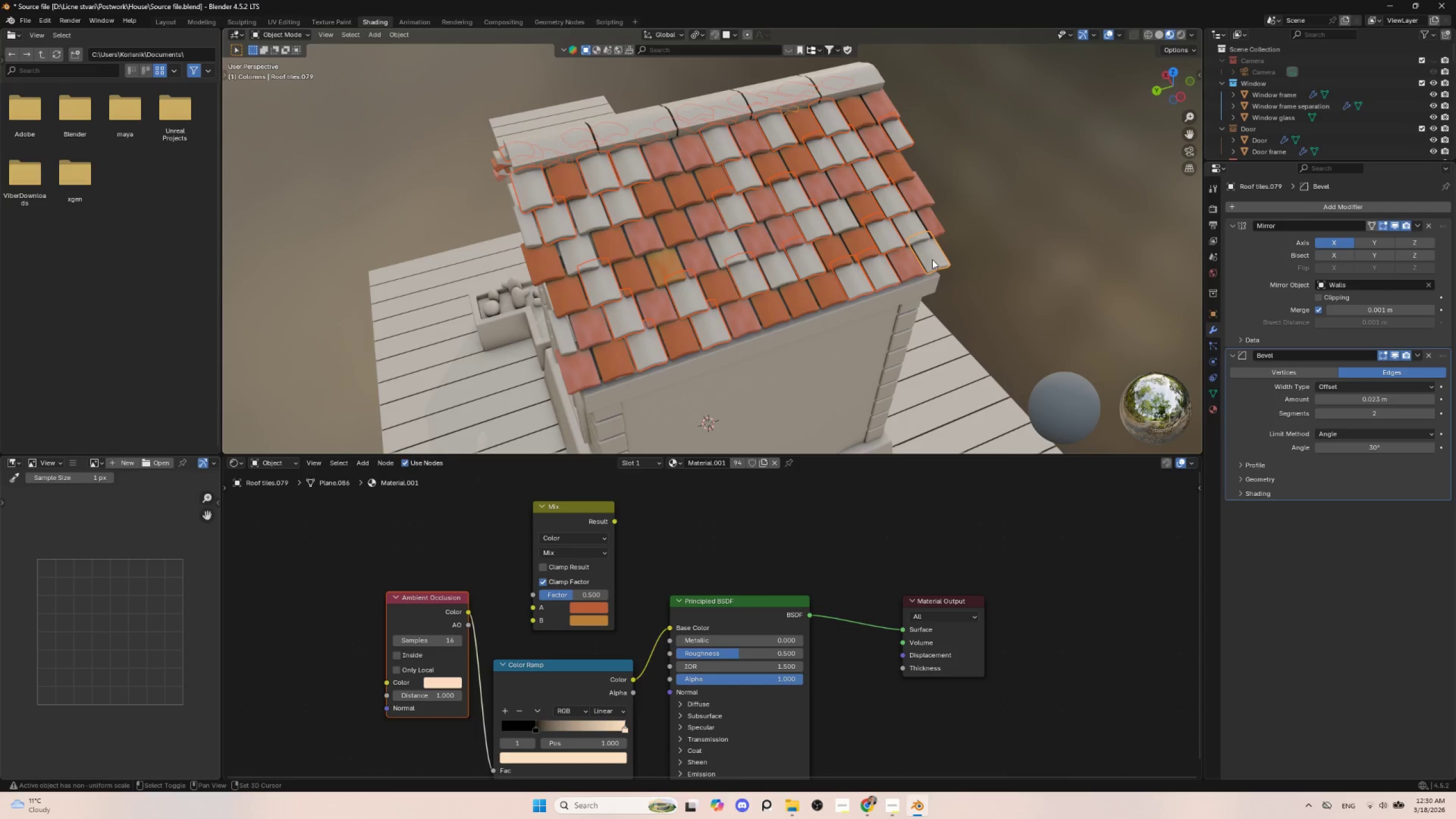 
hold_key(key=ShiftLeft, duration=1.52)
left_click([846, 209])
 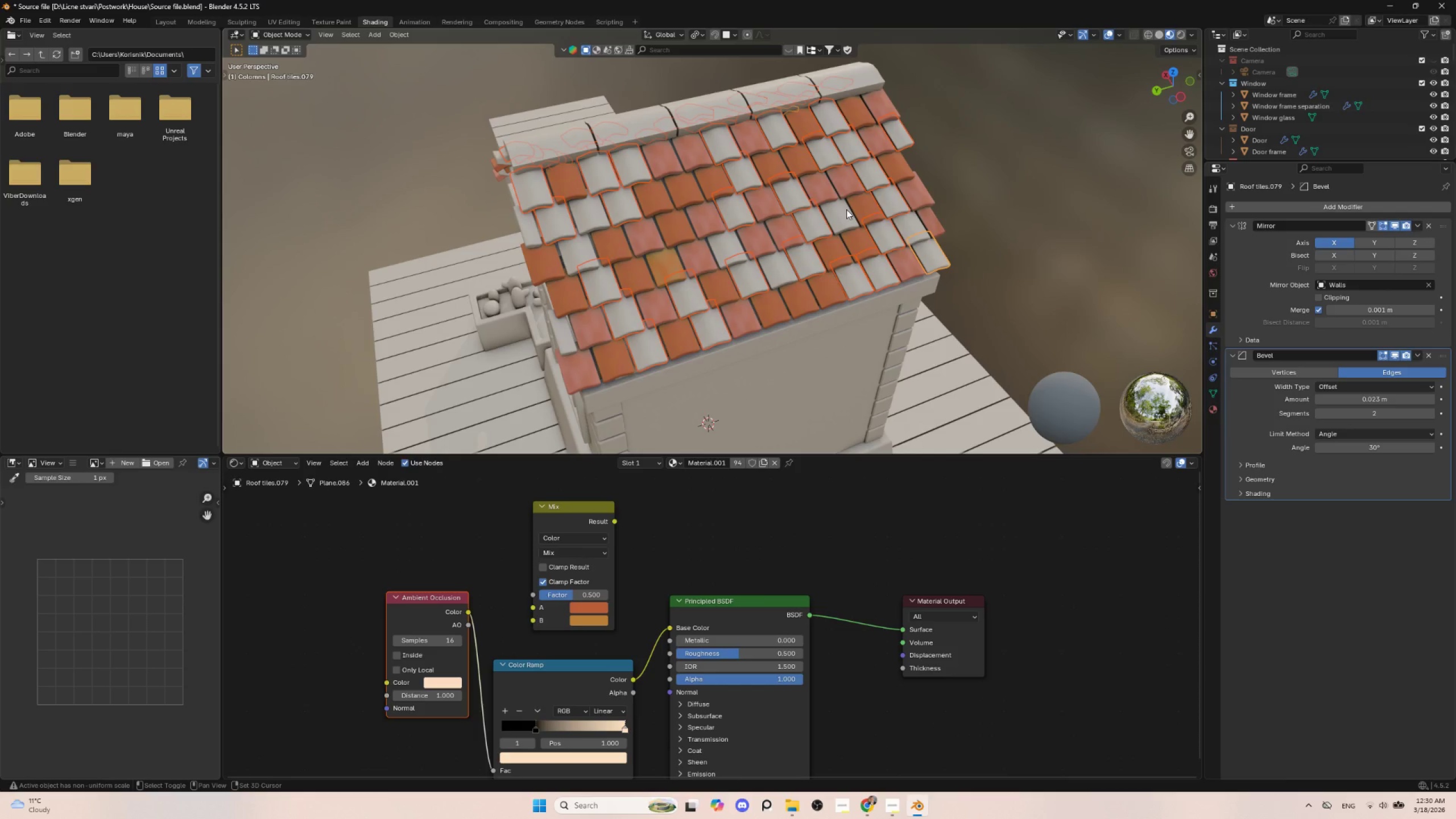 
hold_key(key=ShiftLeft, duration=1.28)
left_click([670, 260])
 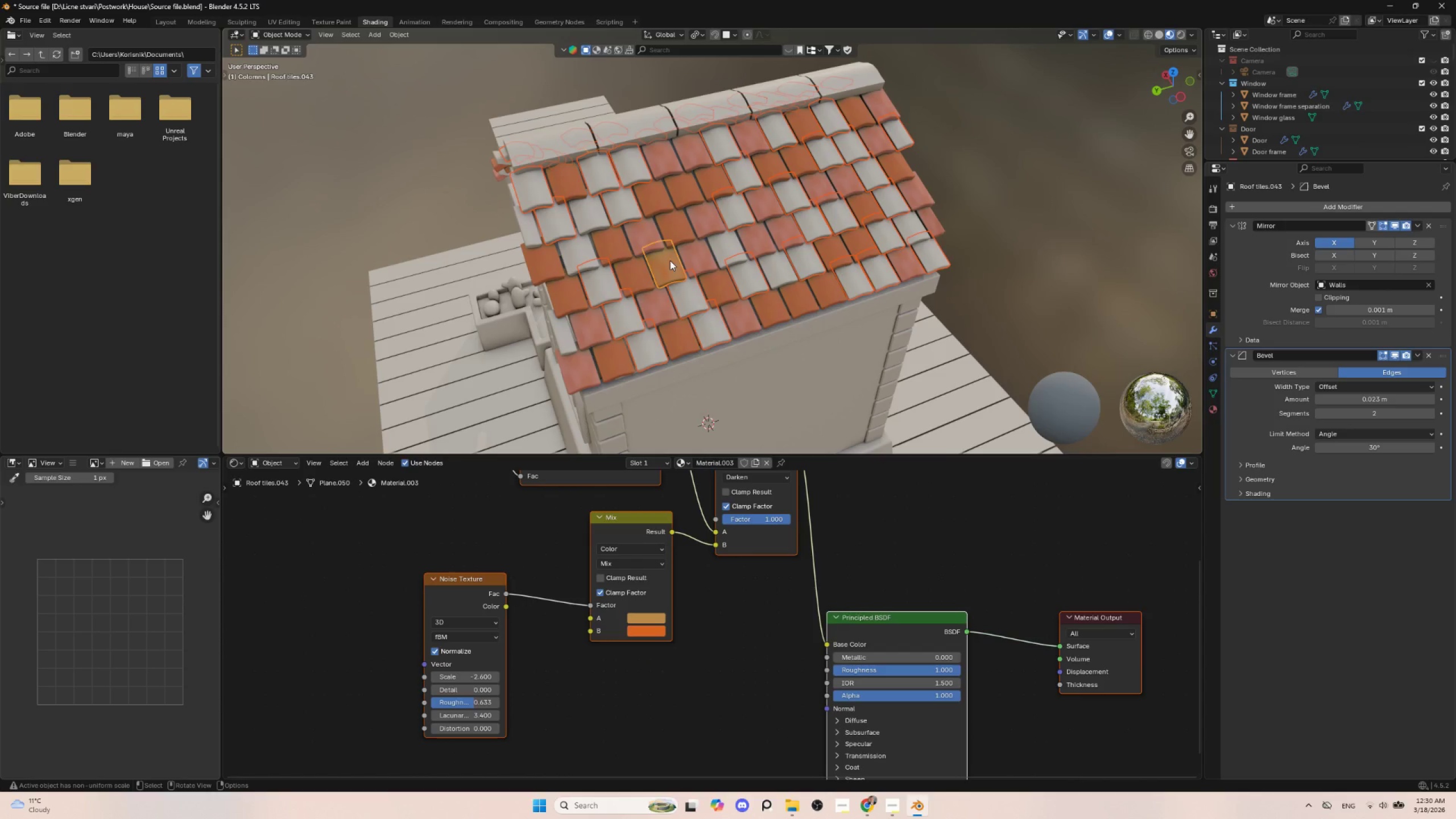 
key(Q)
 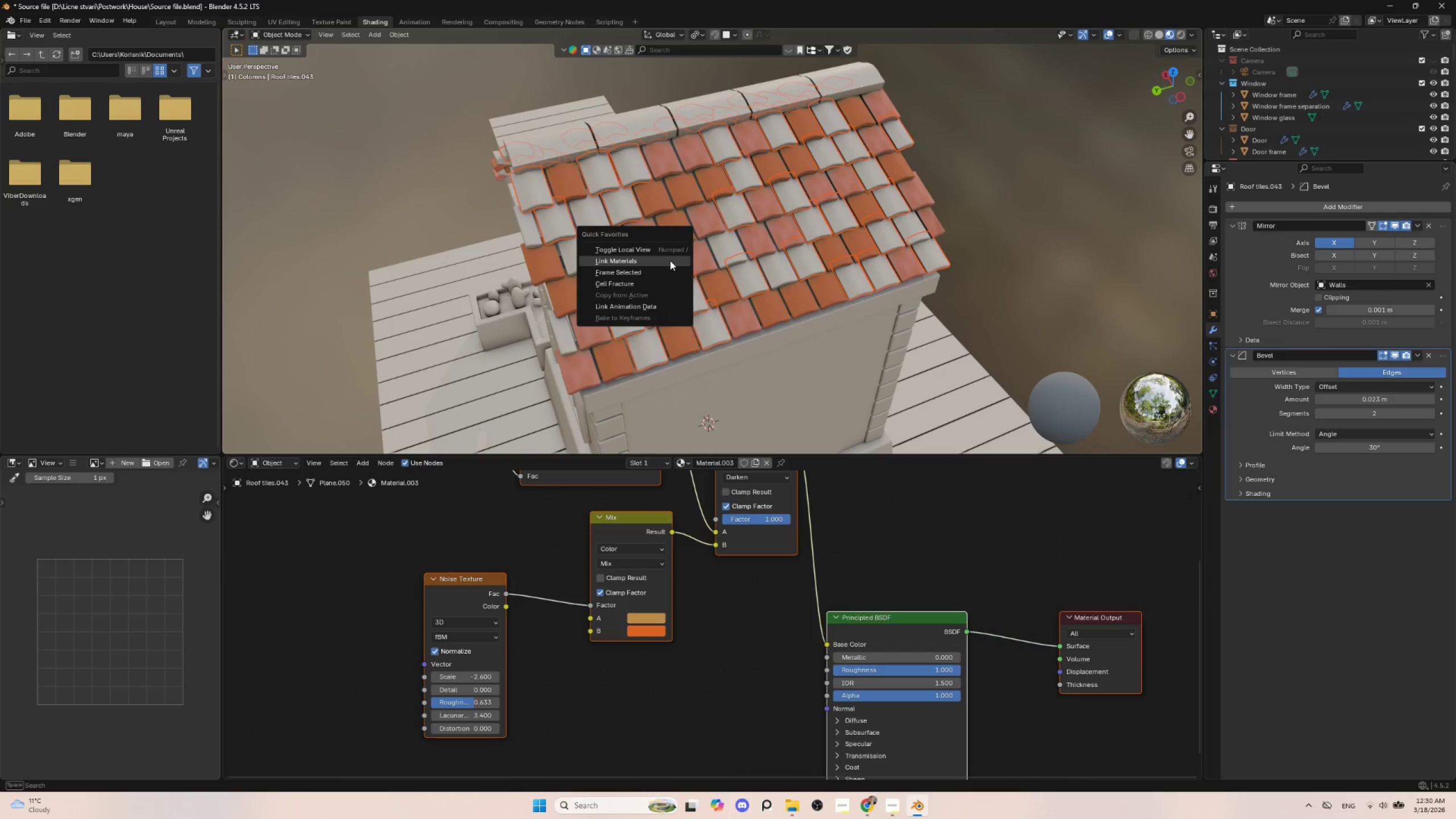 
left_click([670, 260])
 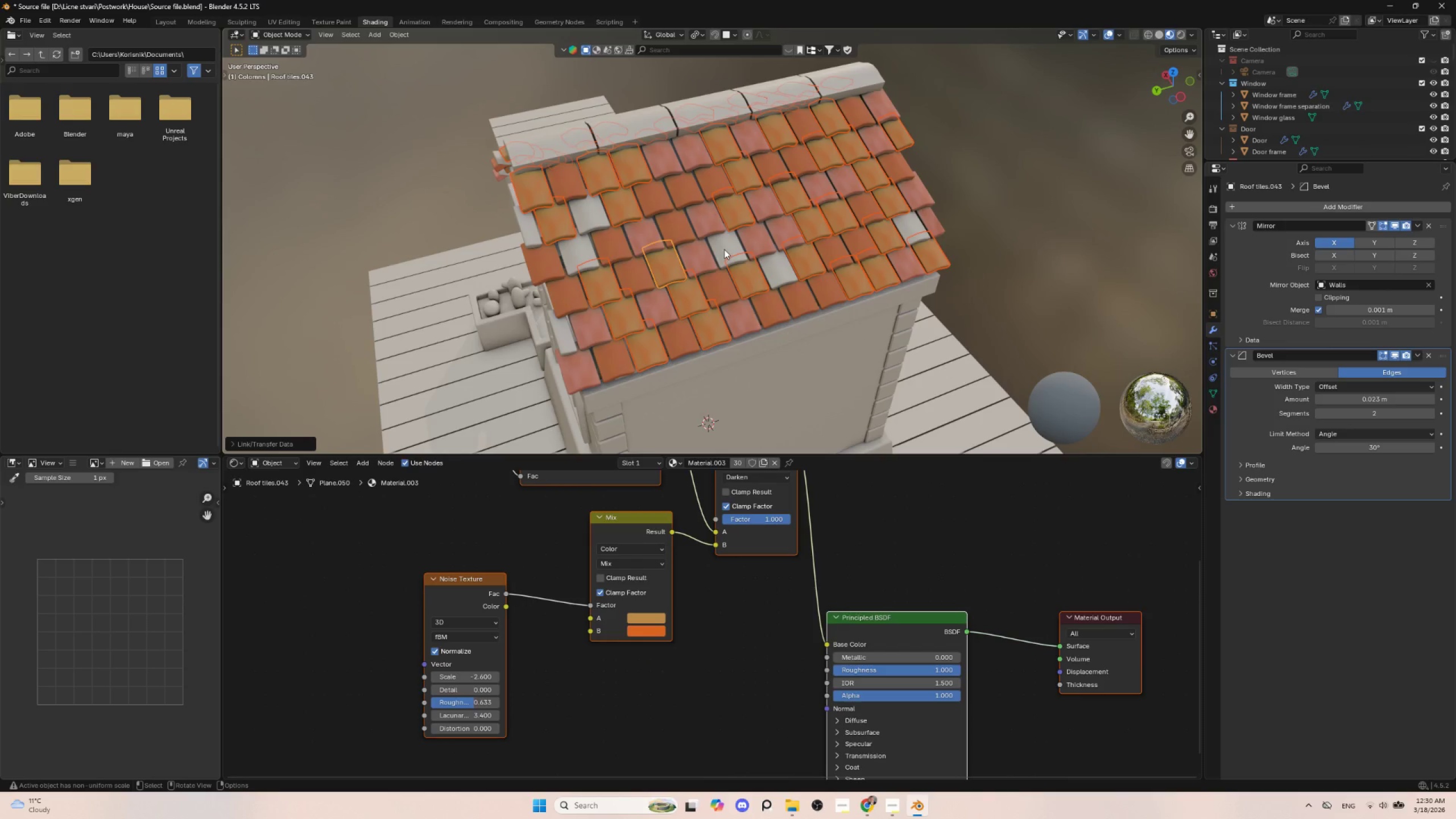 
left_click([706, 218])
 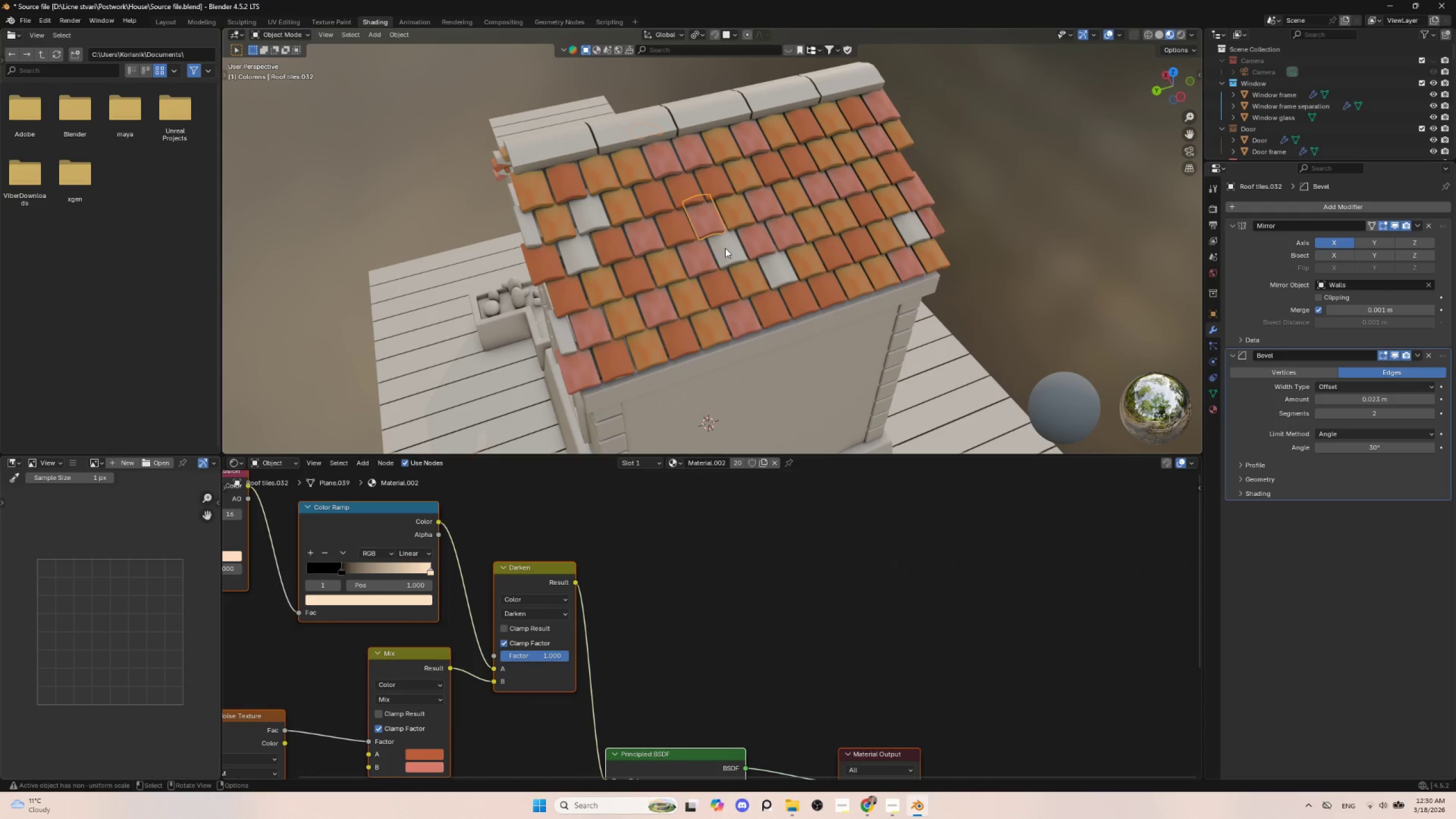 
hold_key(key=ShiftLeft, duration=1.5)
left_click([728, 247])
 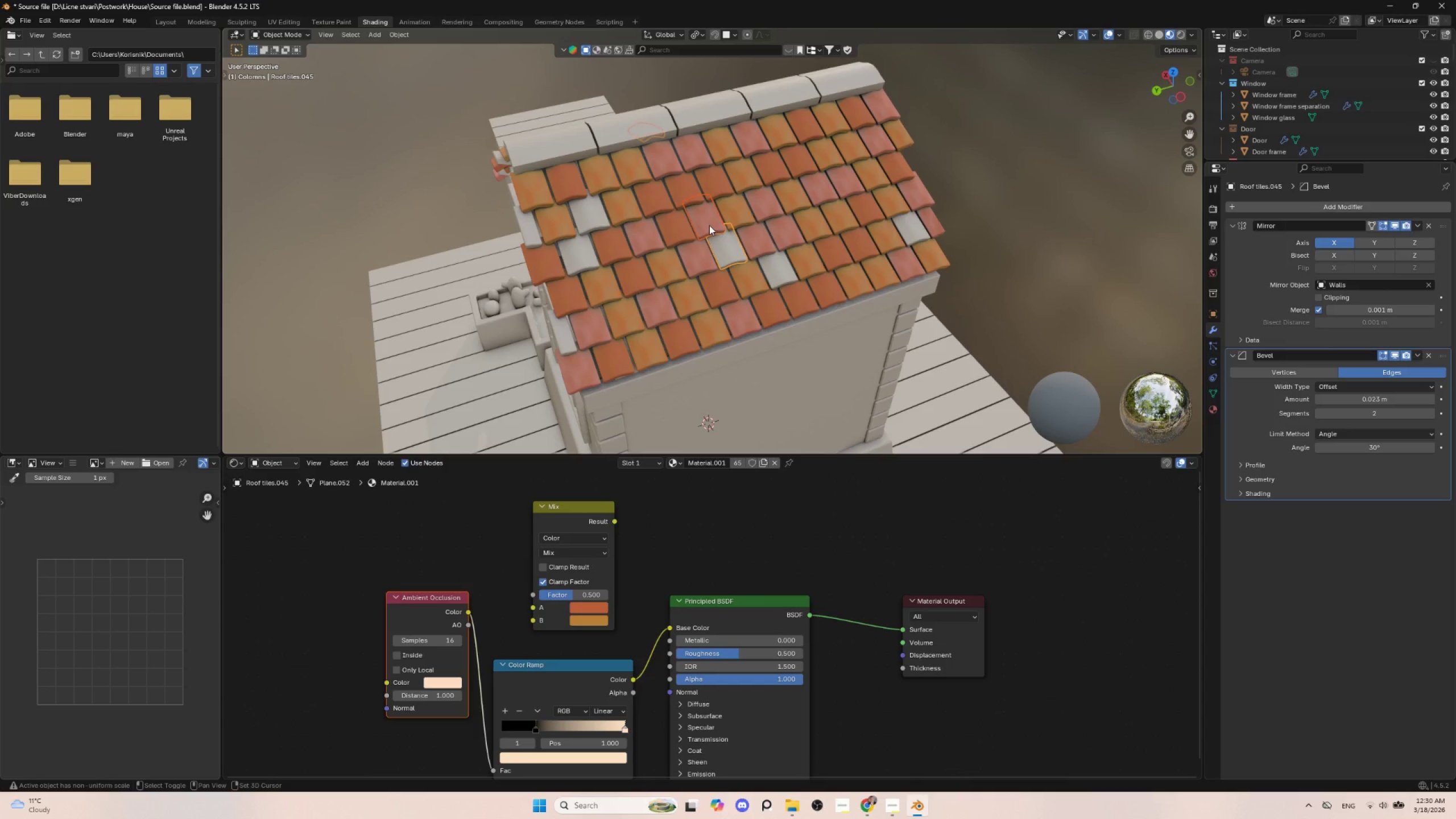 
hold_key(key=ShiftLeft, duration=0.58)
 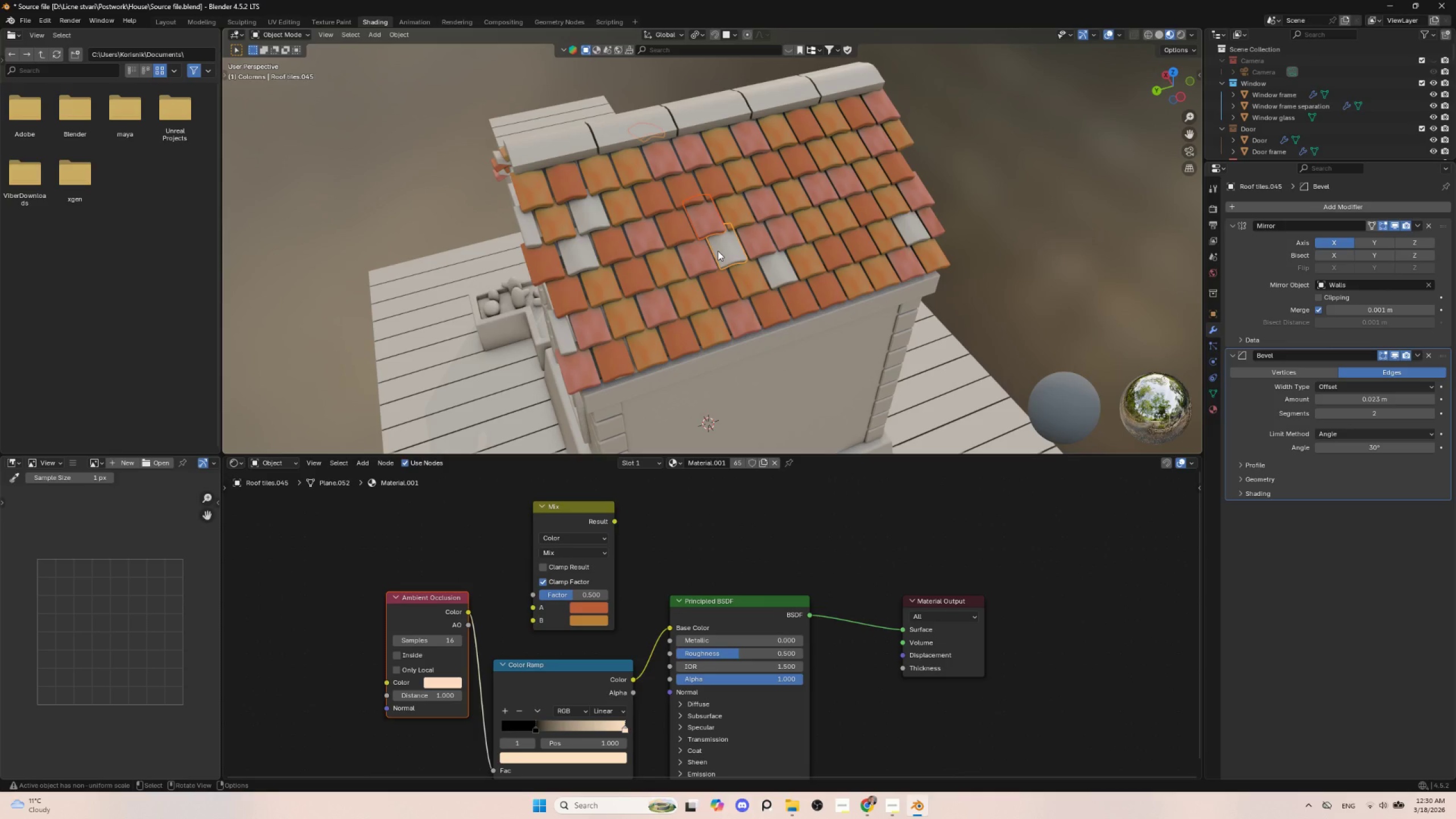 
left_click([718, 251])
 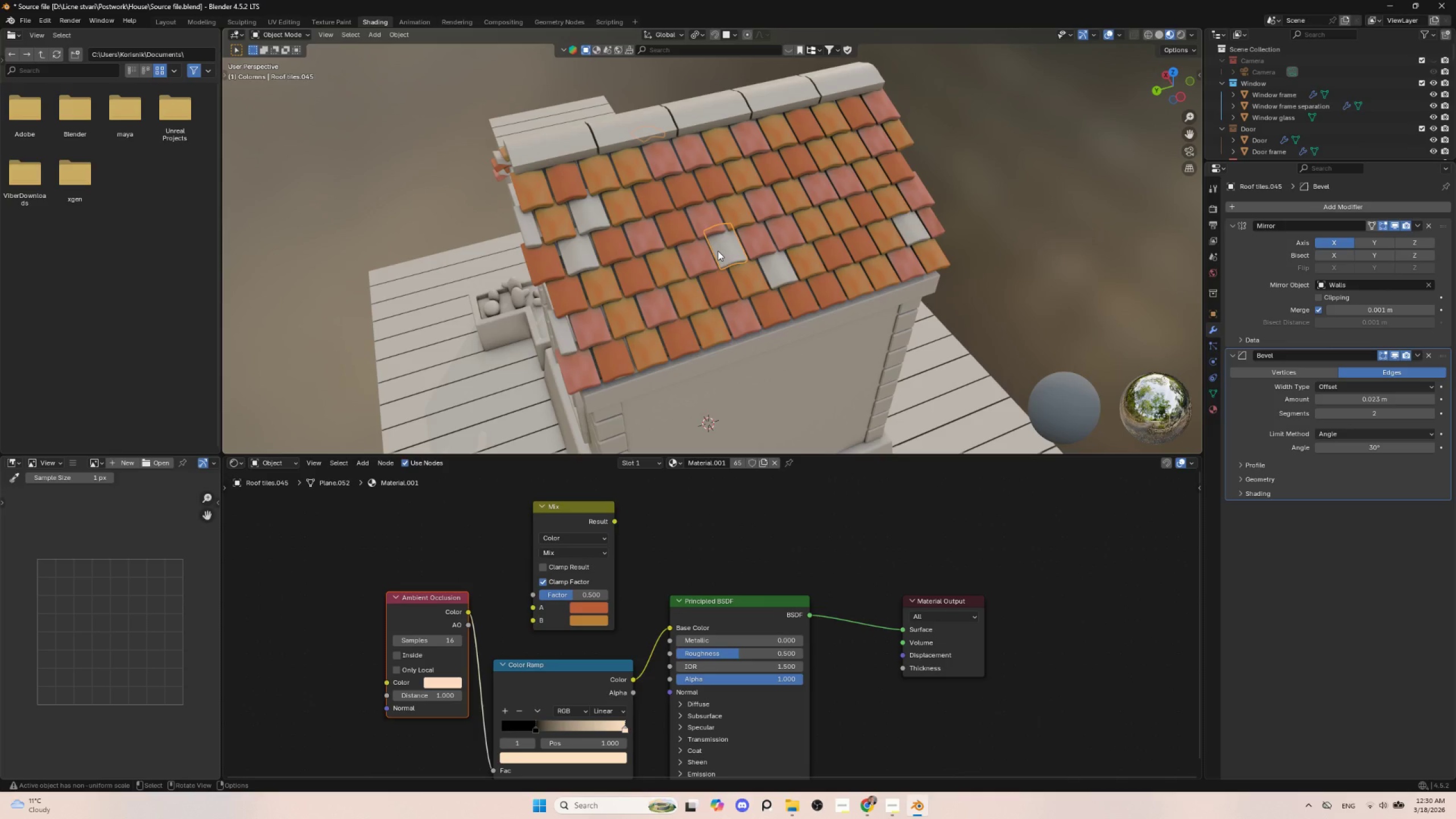 
hold_key(key=ShiftLeft, duration=1.51)
left_click([582, 247])
 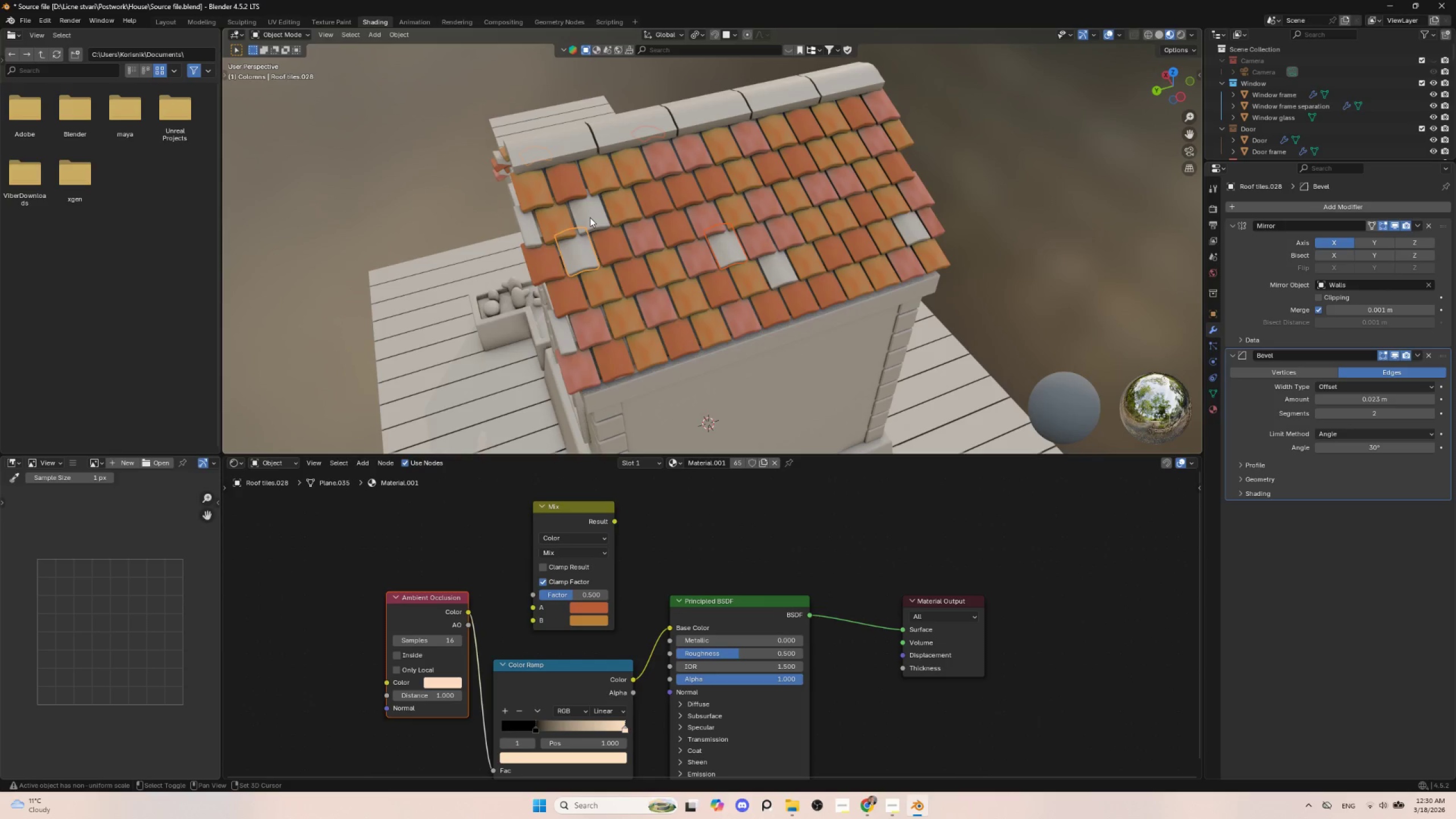 
double_click([590, 217])
 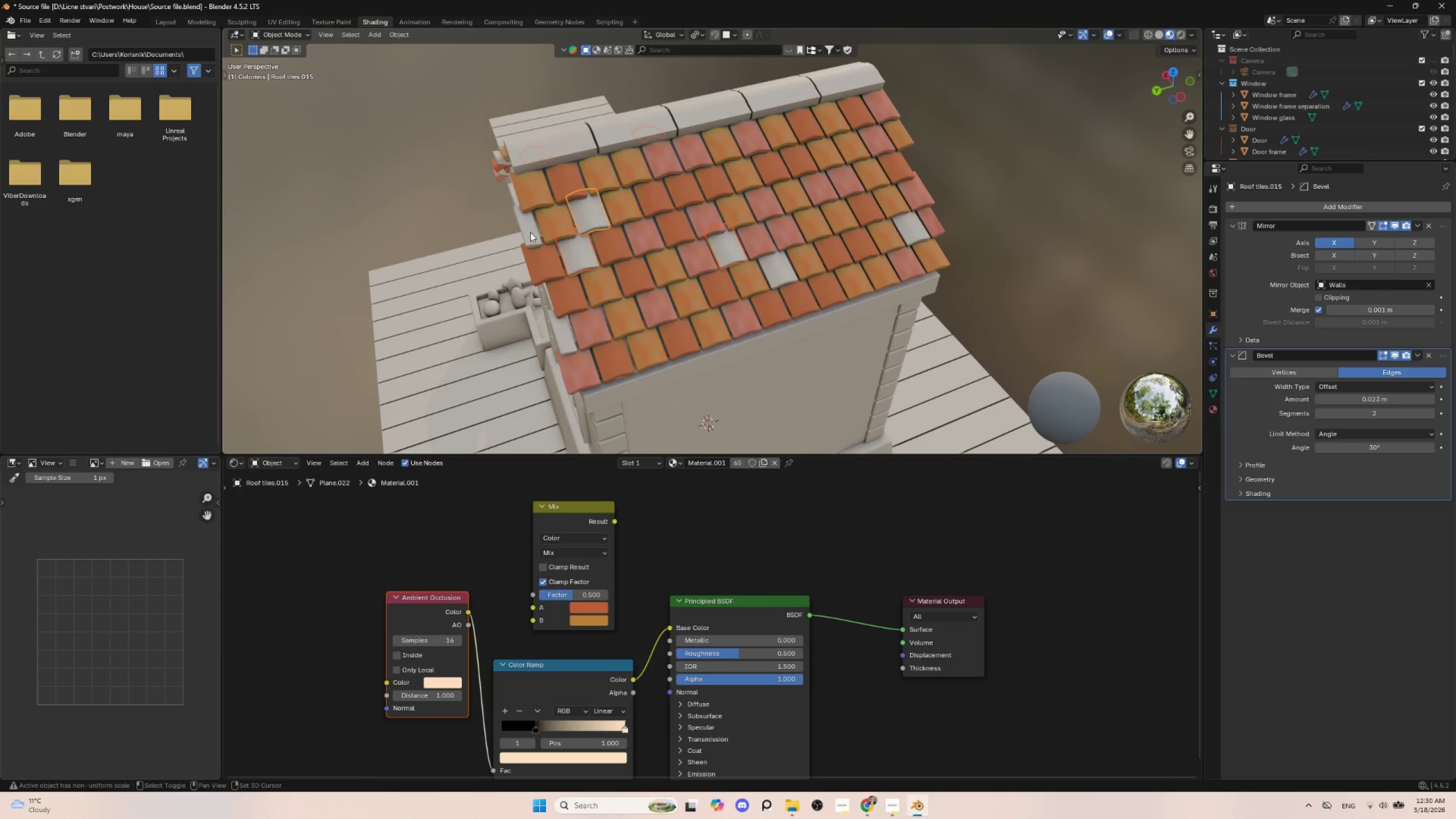 
hold_key(key=ShiftLeft, duration=1.5)
left_click([530, 232])
 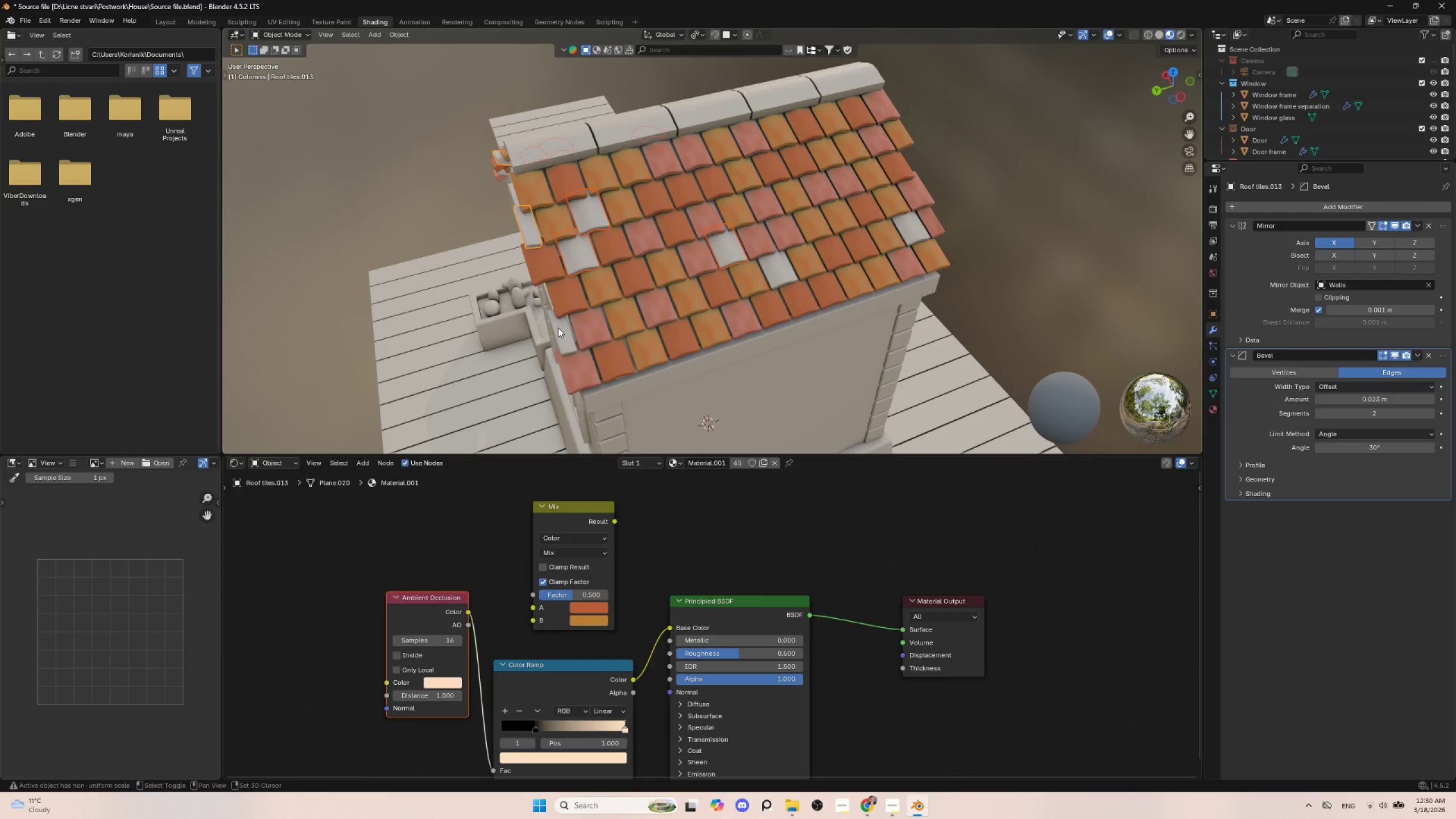 
hold_key(key=ShiftLeft, duration=1.52)
left_click([777, 270])
 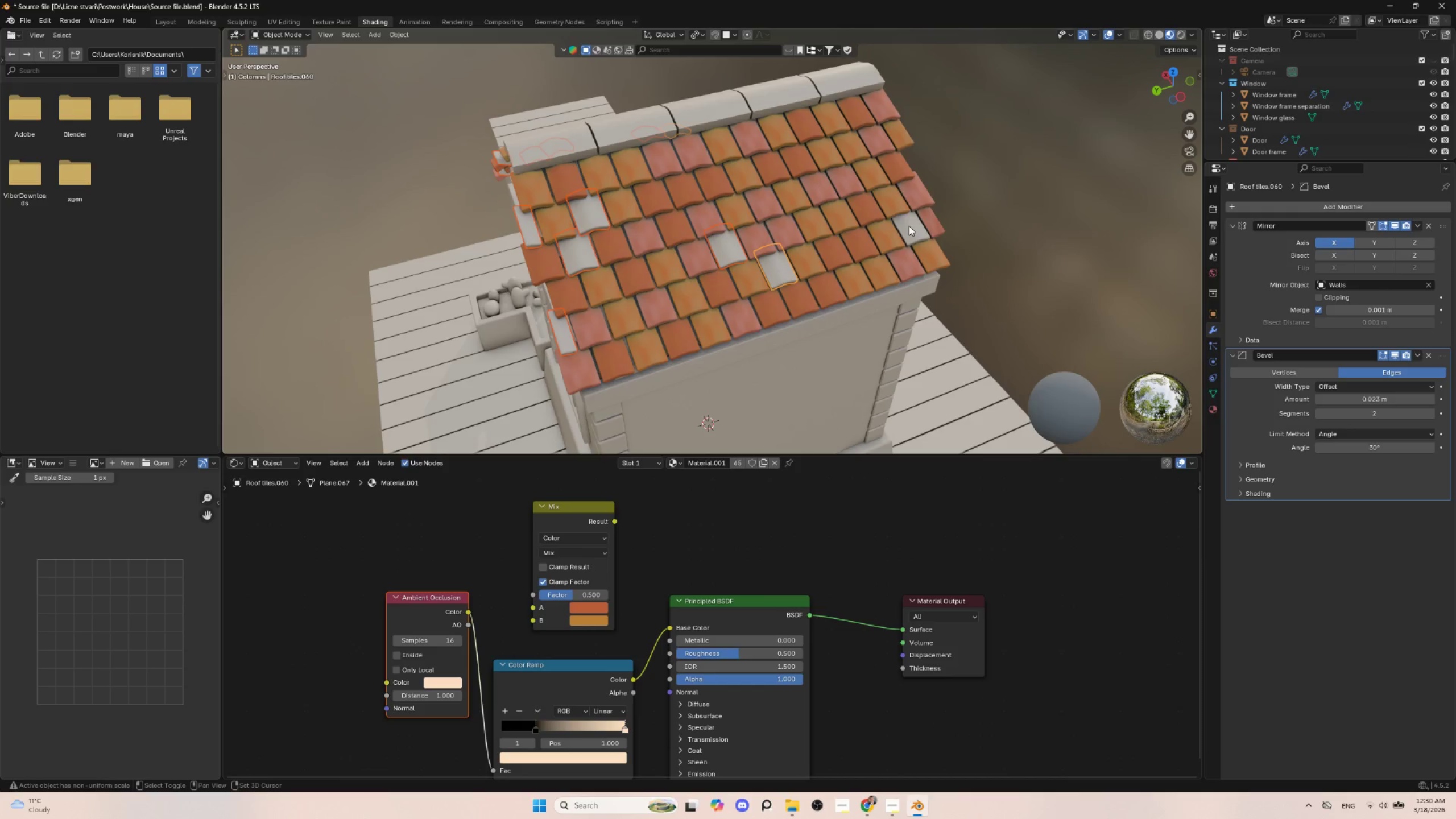 
hold_key(key=ShiftLeft, duration=1.52)
left_click([911, 223])
 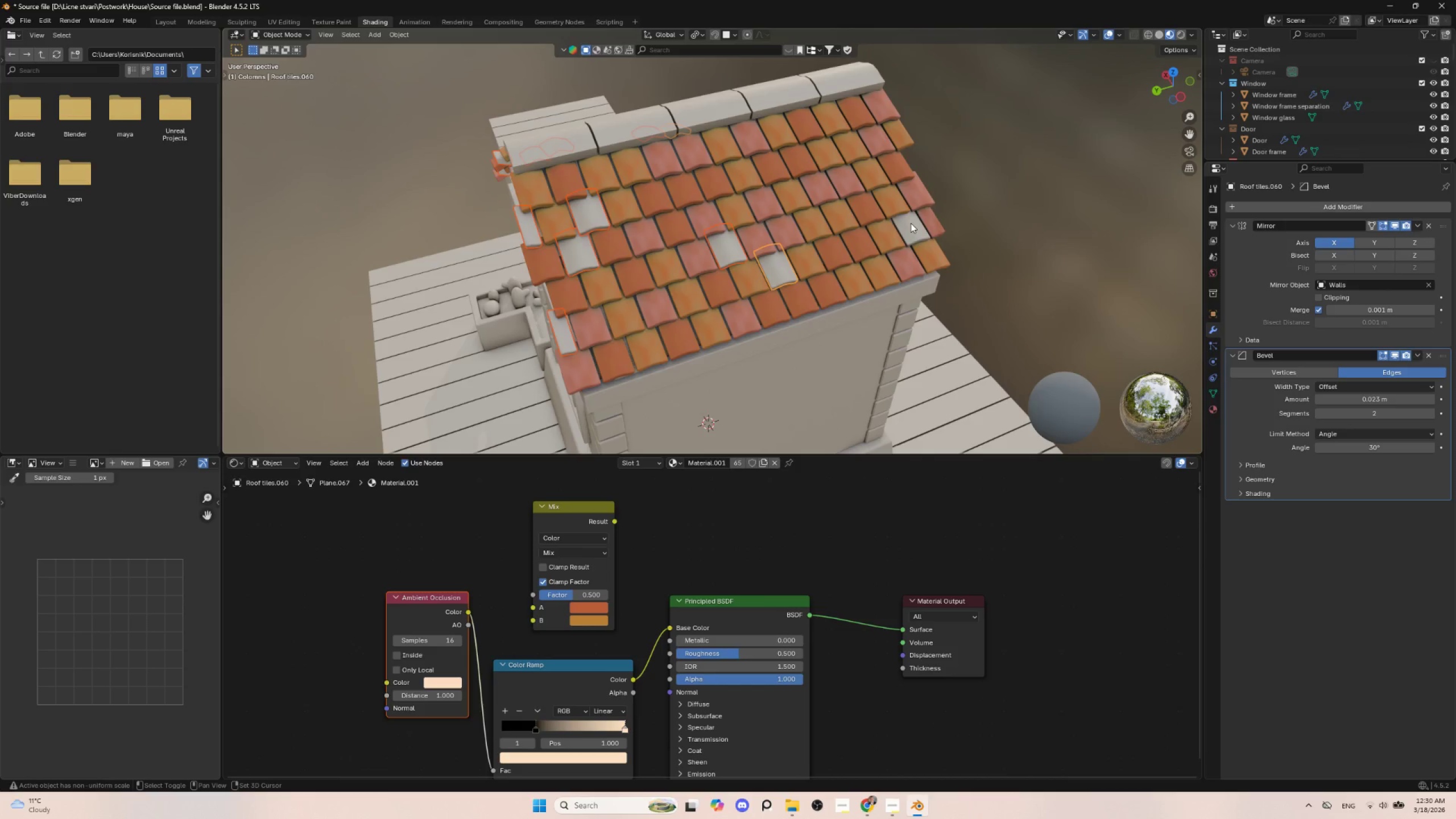 
left_click([715, 179])
 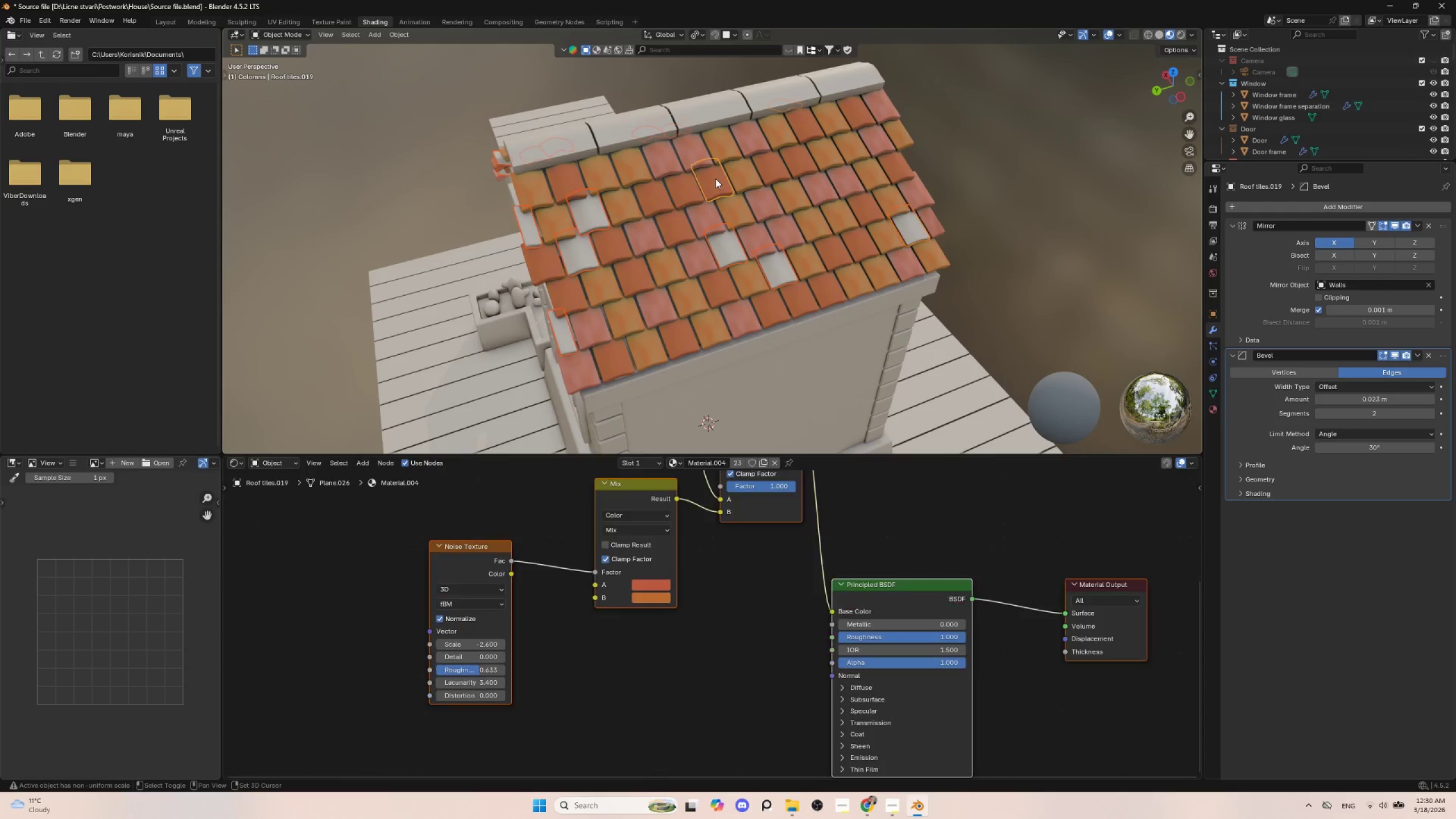 
hold_key(key=ShiftLeft, duration=0.8)
 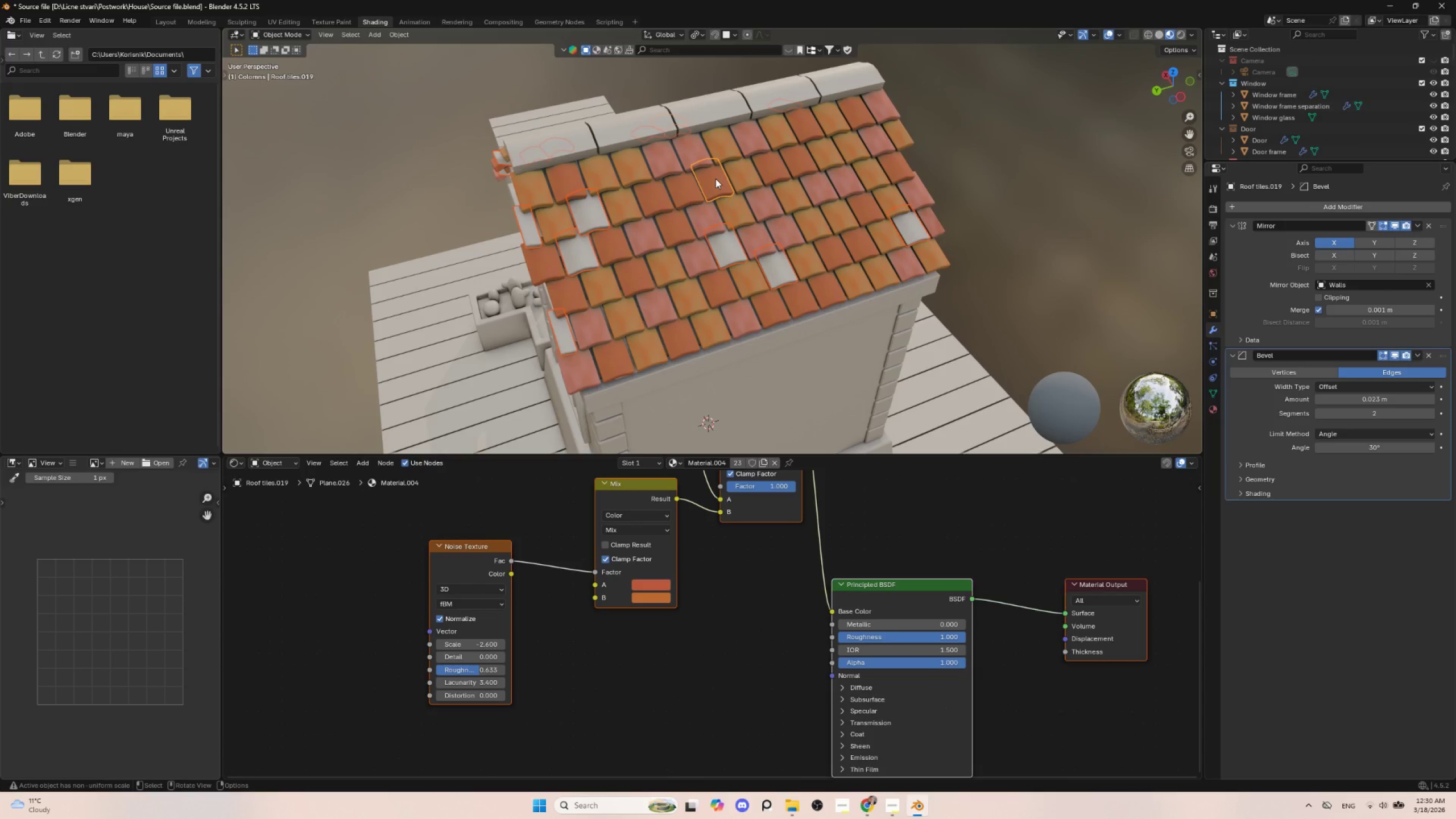 
key(Q)
 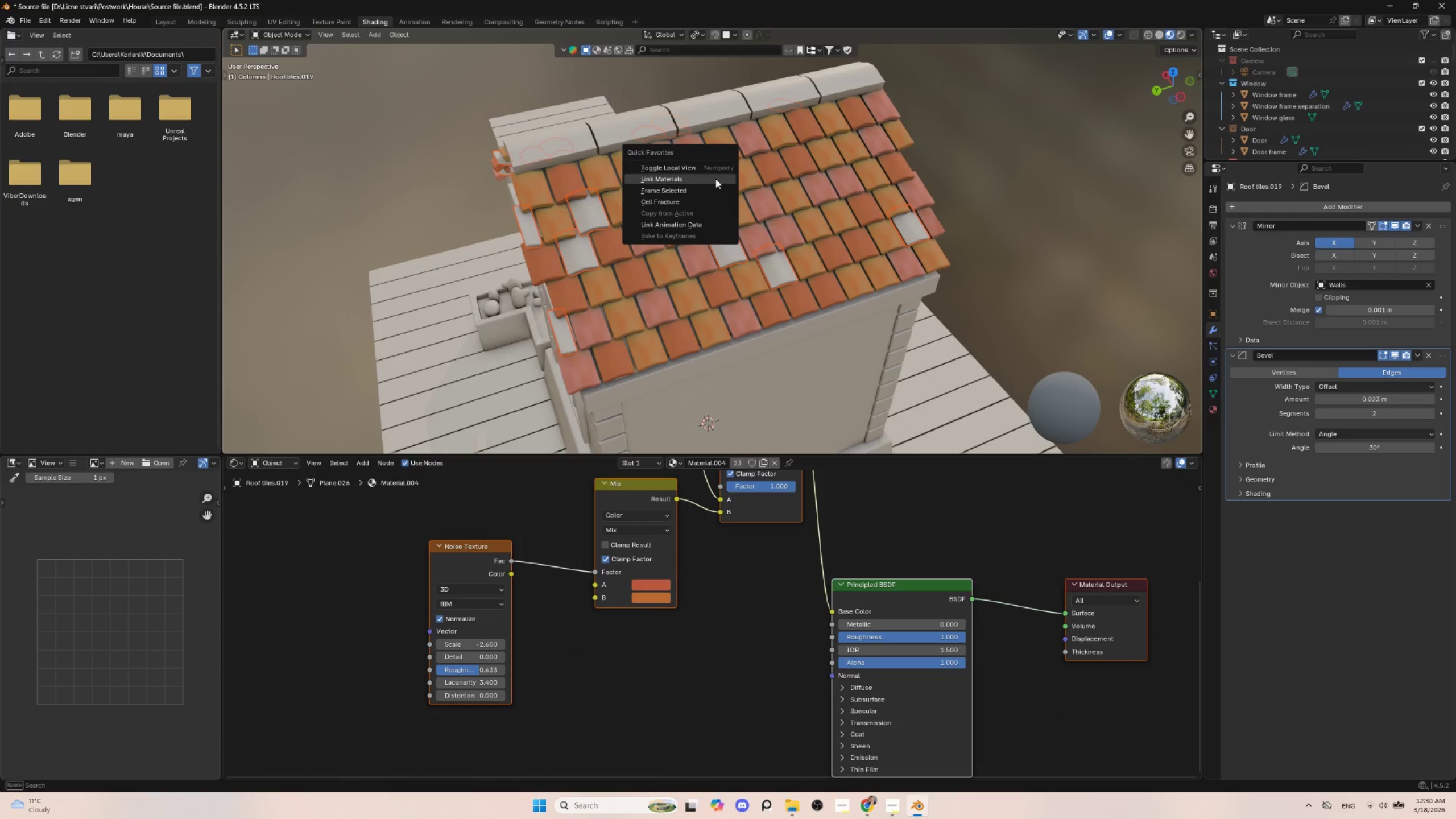 
left_click([715, 179])
 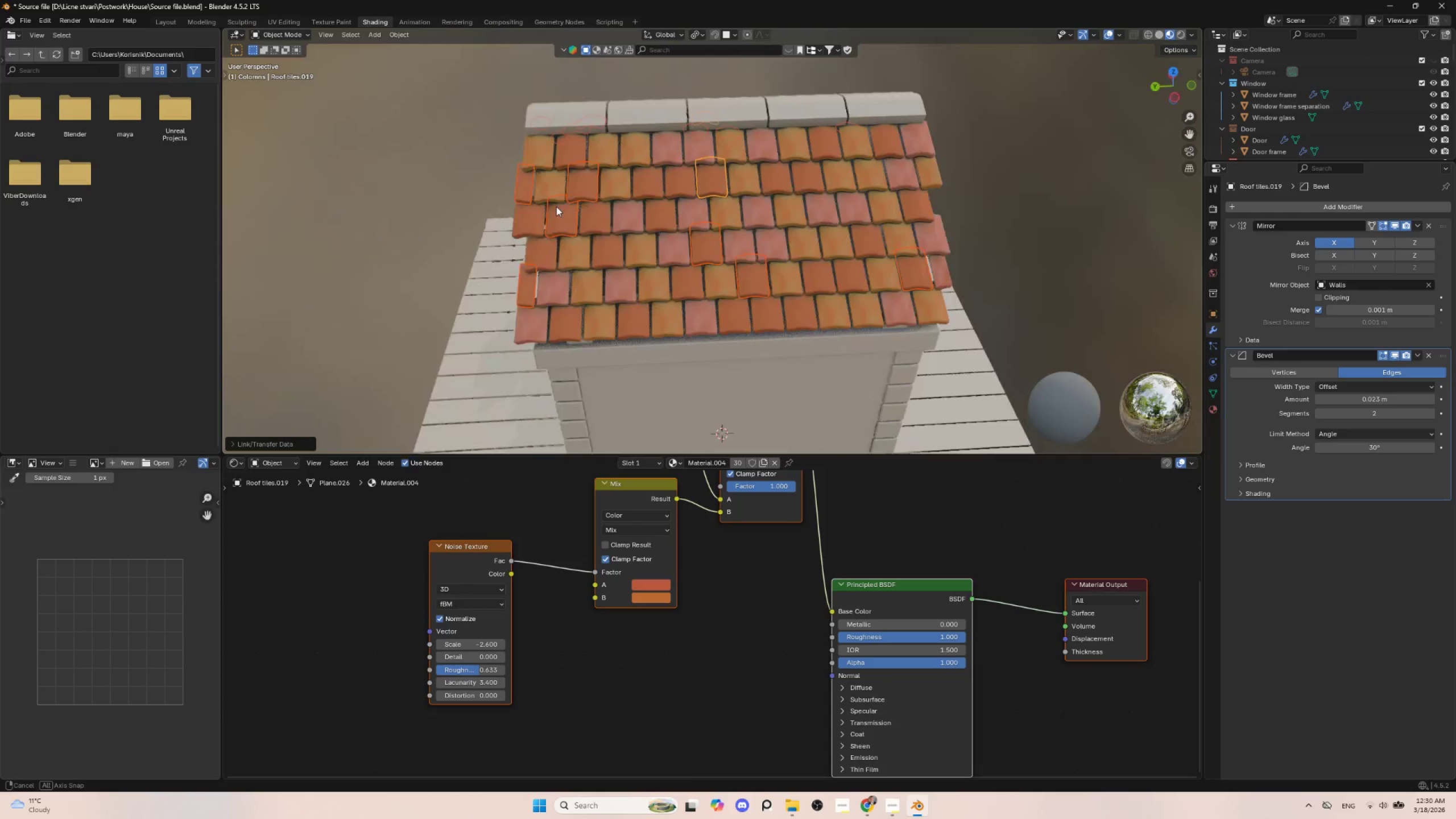 
scroll: coordinate [985, 176], scroll_direction: down, amount: 5.0
 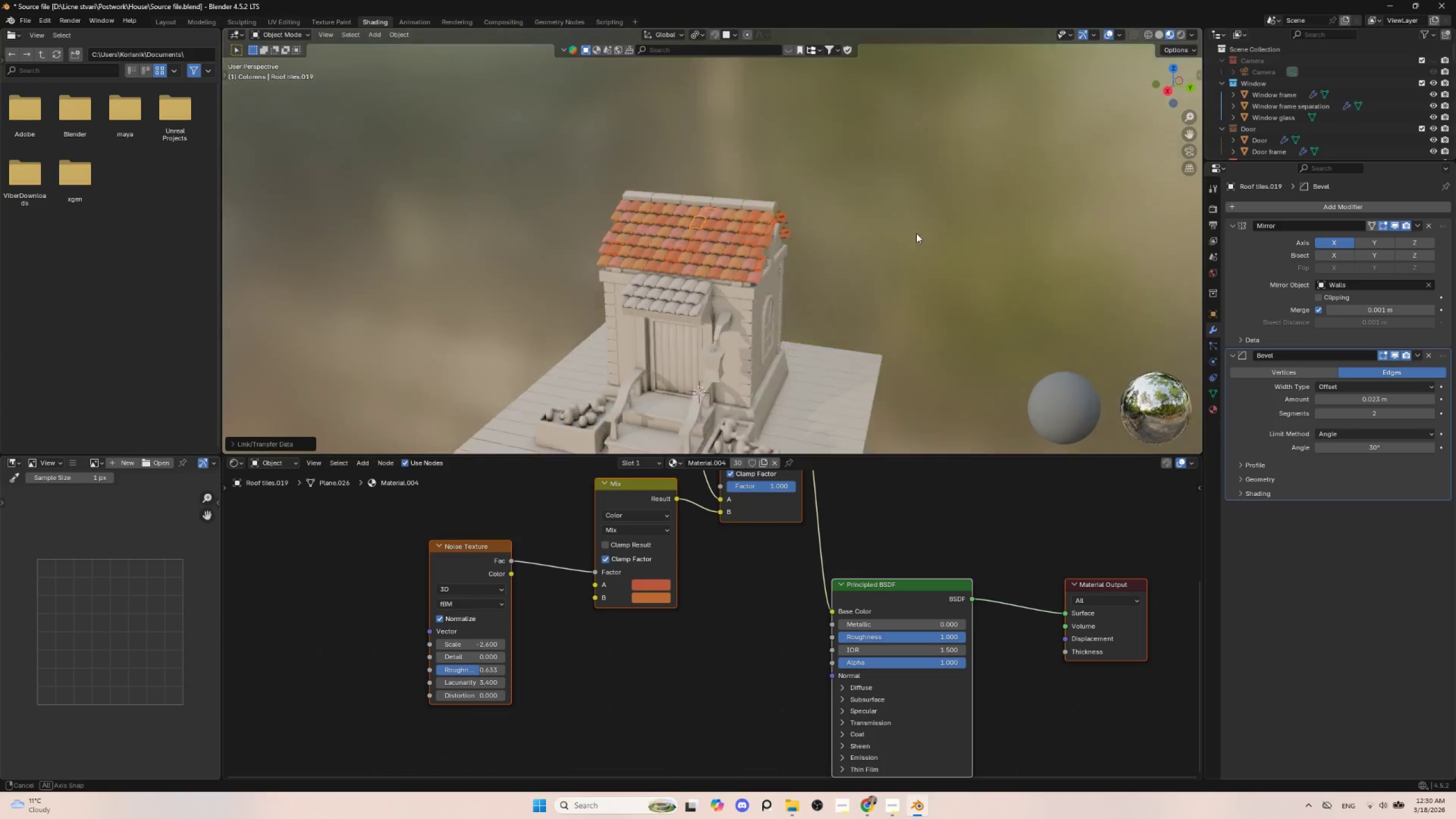 
scroll: coordinate [841, 307], scroll_direction: up, amount: 3.0
 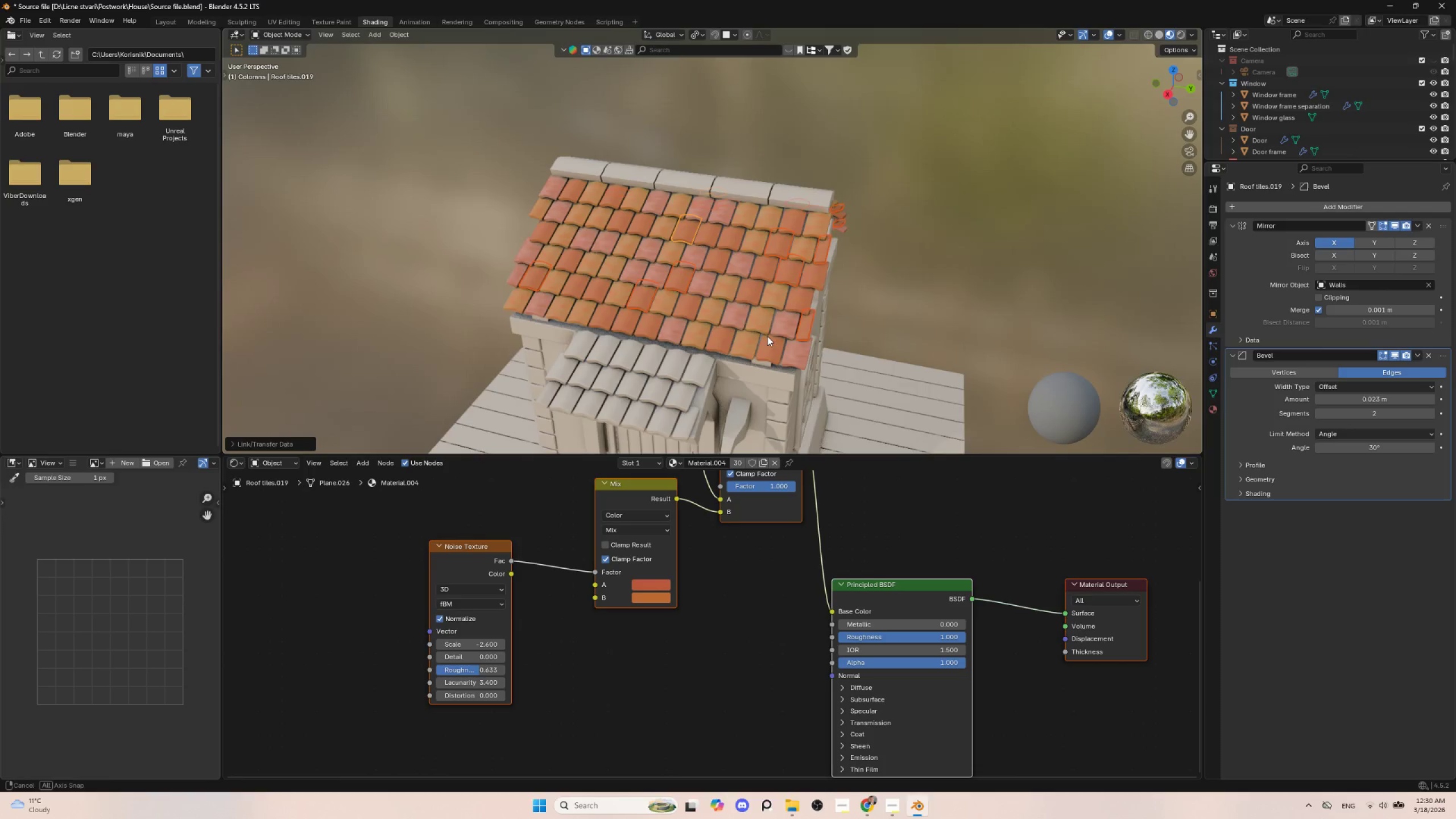 
hold_key(key=ShiftLeft, duration=0.48)
 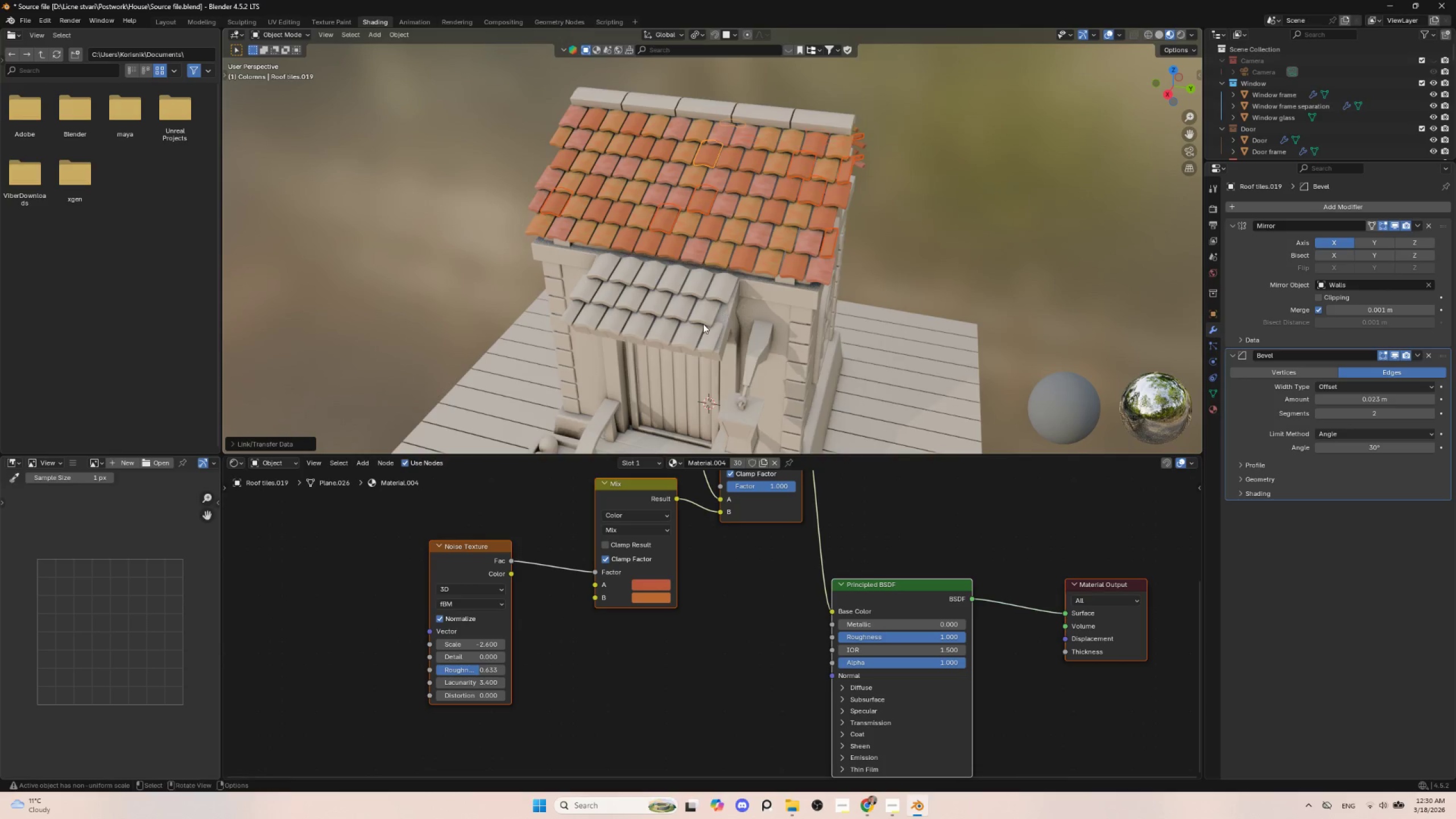 
scroll: coordinate [703, 324], scroll_direction: up, amount: 2.0
 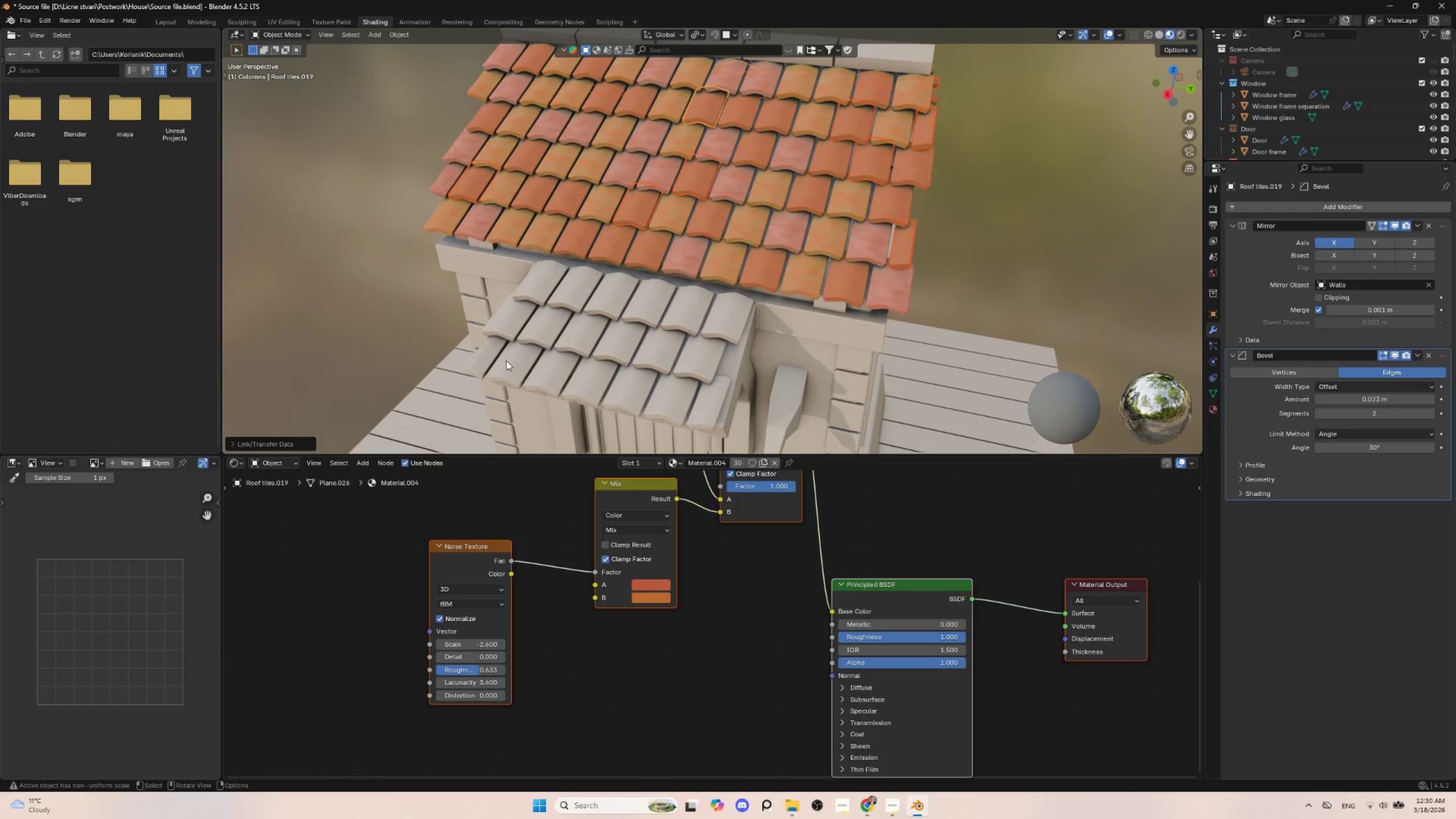 
left_click([498, 351])
 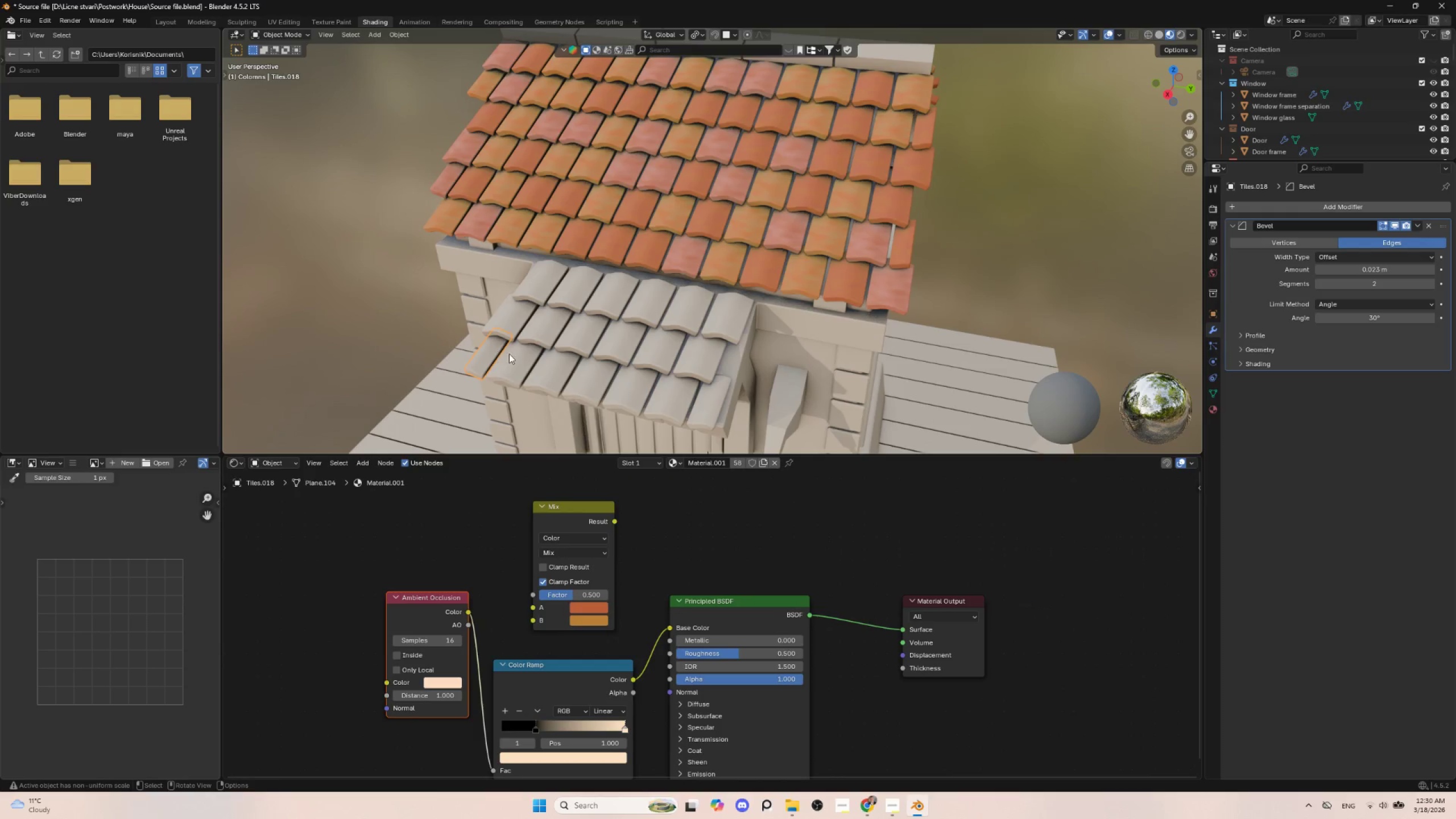 
hold_key(key=ShiftLeft, duration=1.5)
left_click([553, 360])
 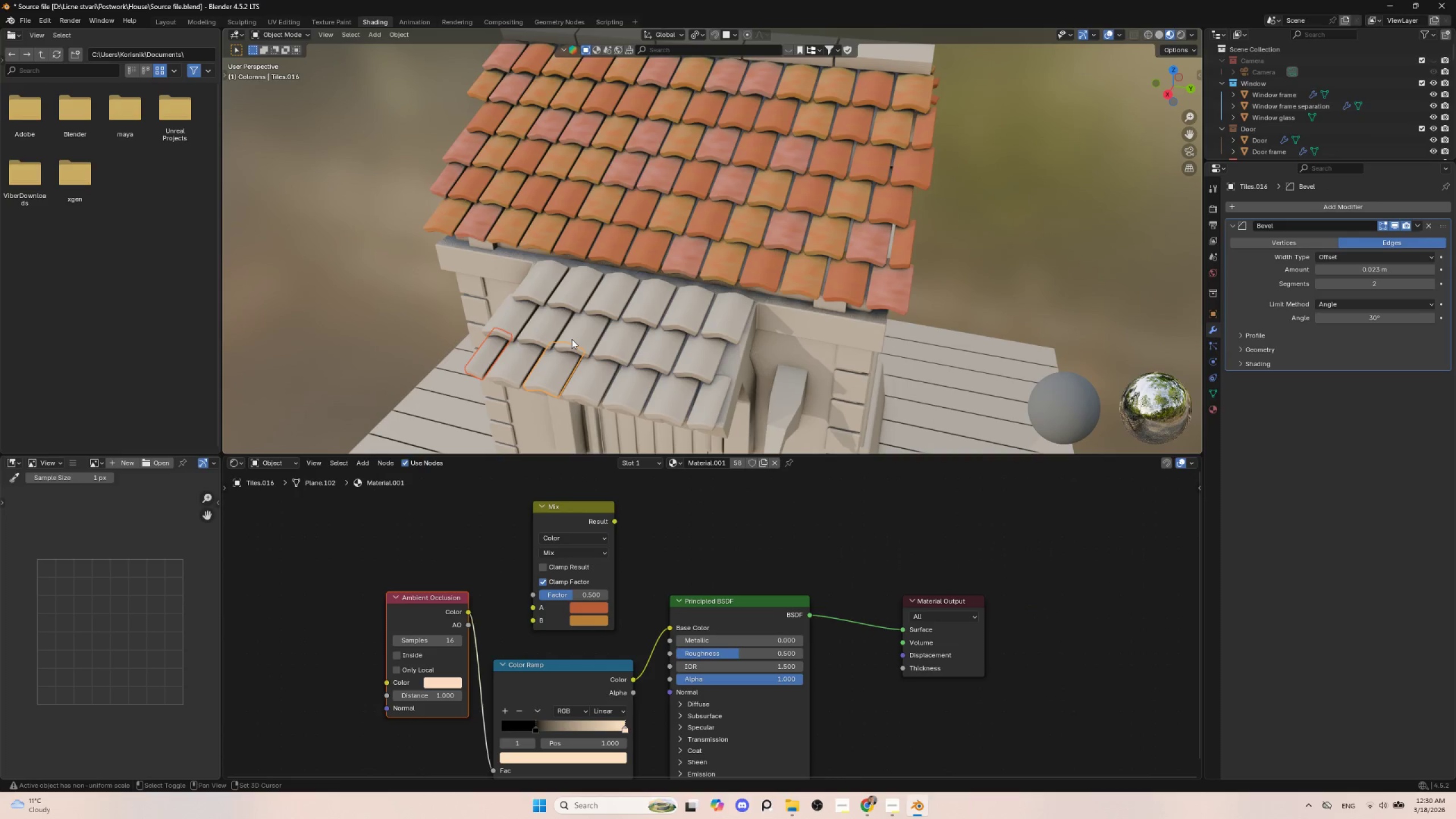 
hold_key(key=ShiftLeft, duration=1.51)
double_click([572, 339])
 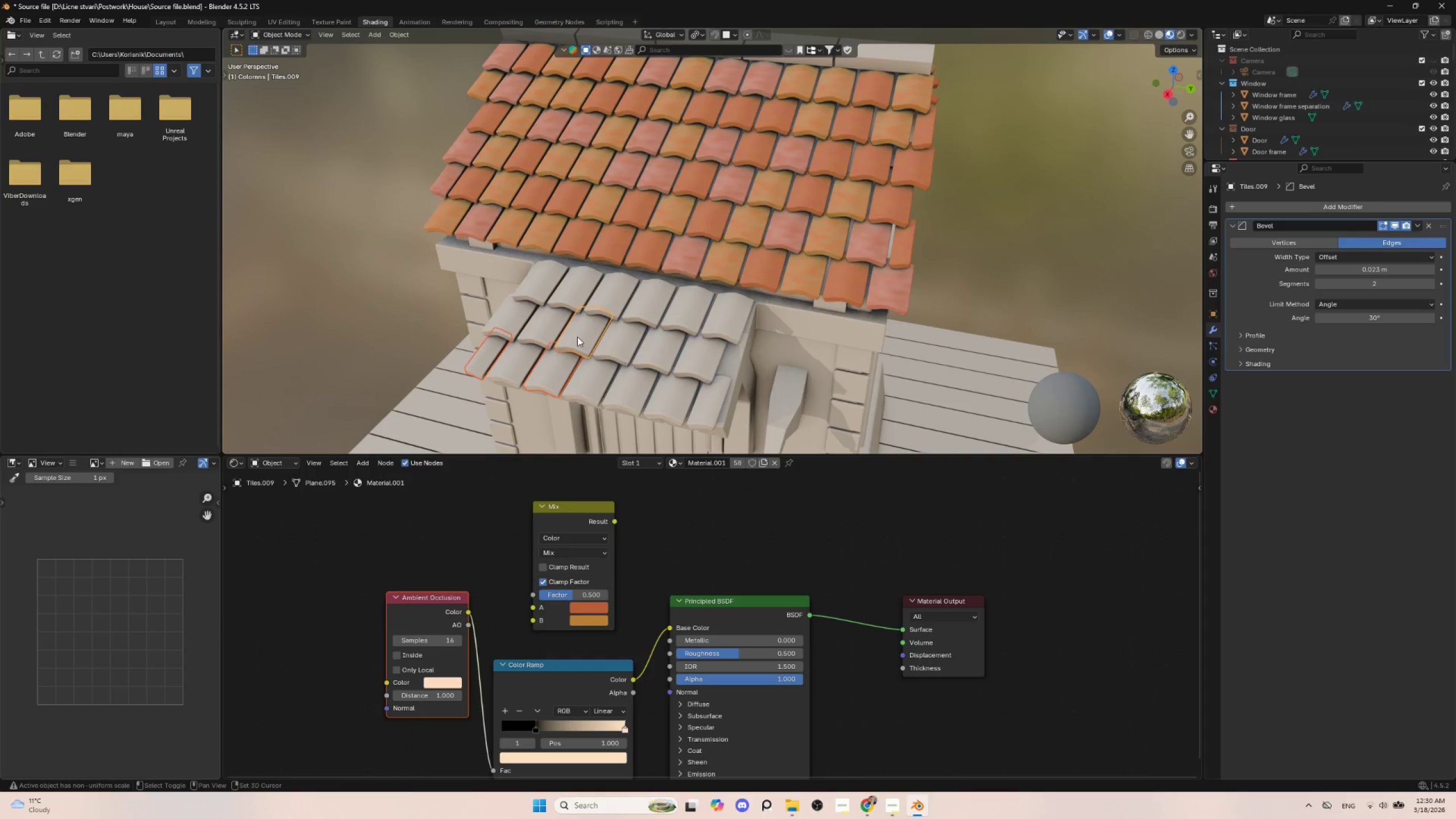 
left_click([621, 336])
 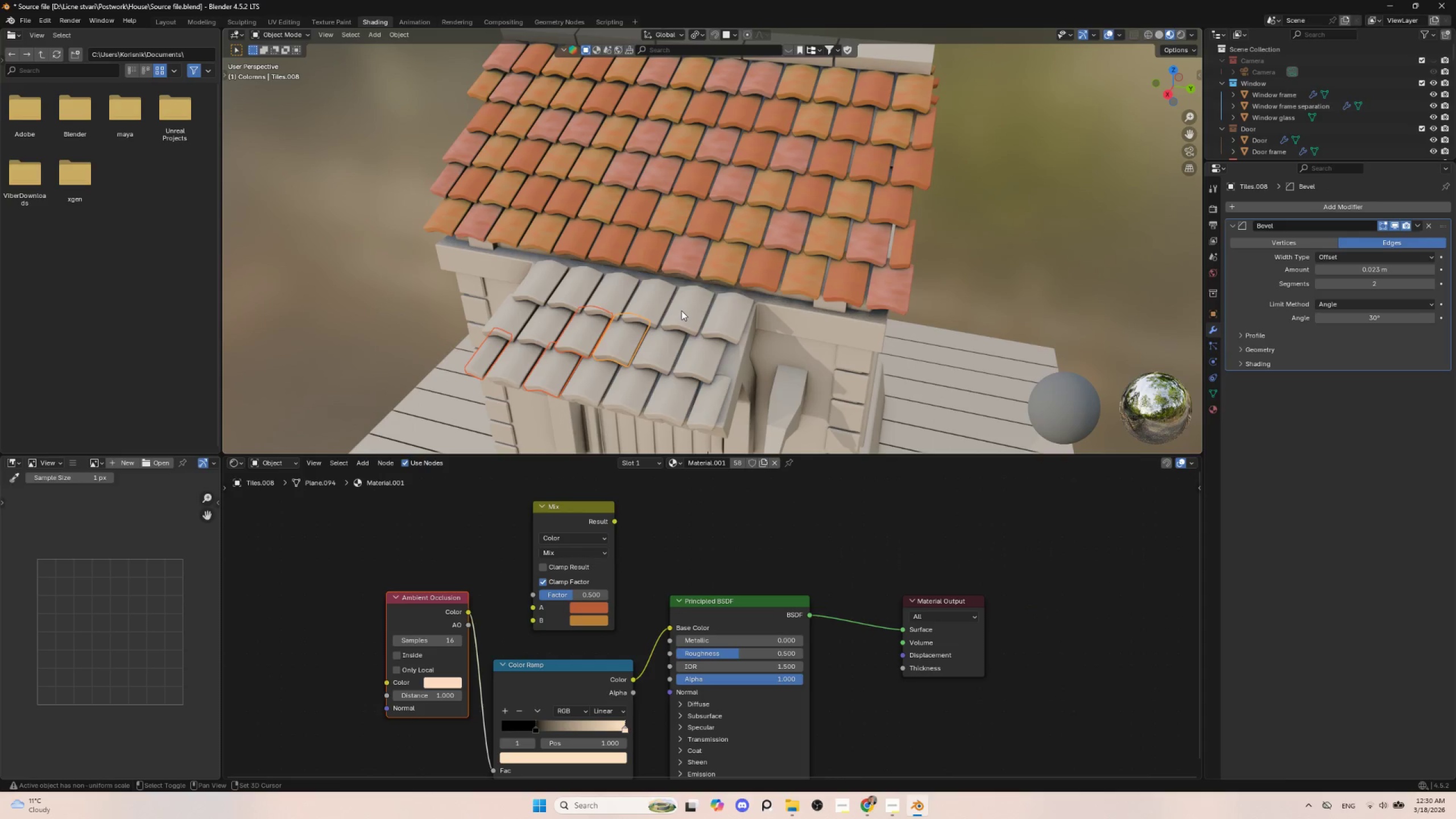 
left_click([686, 308])
 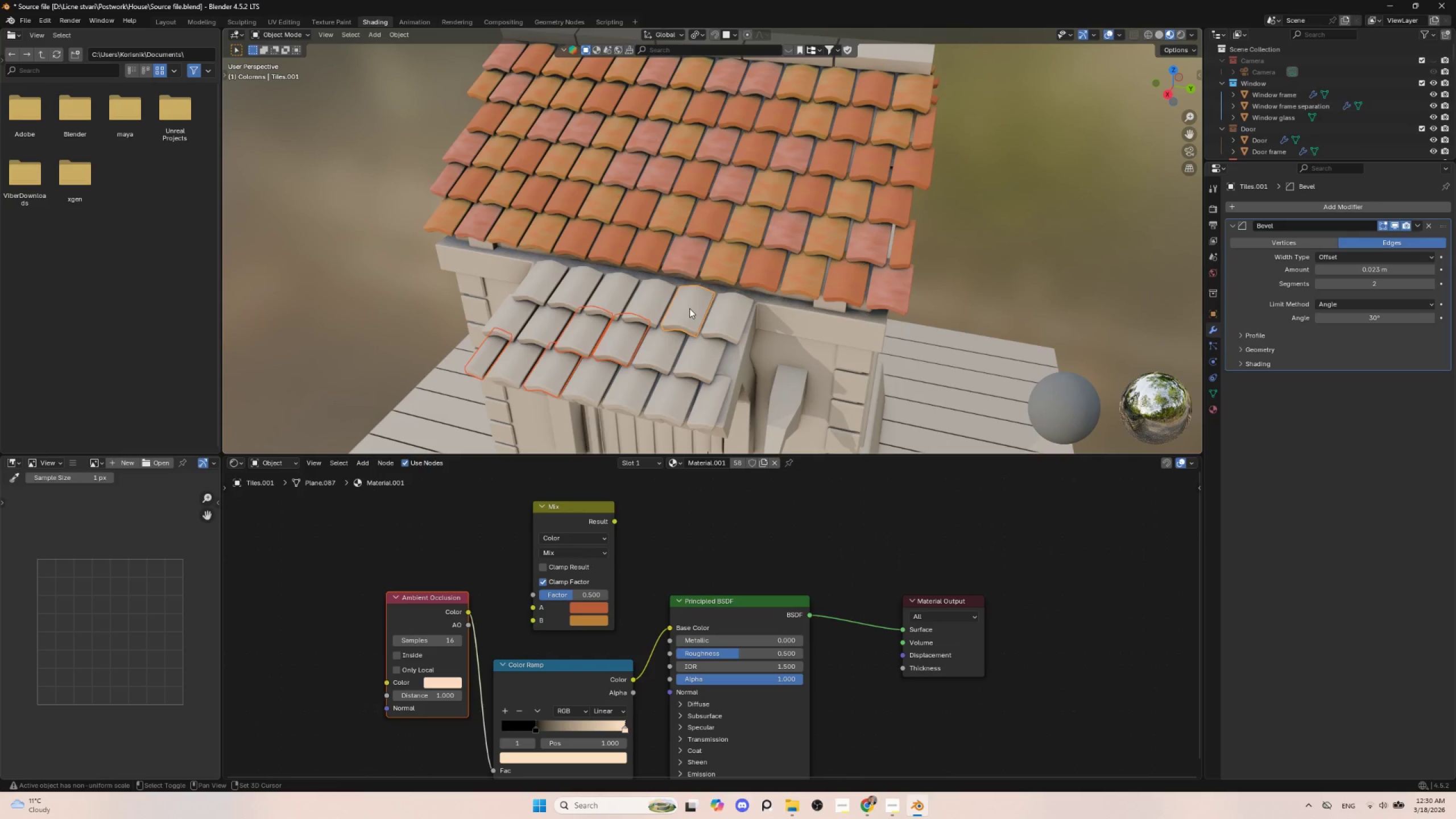 
hold_key(key=ShiftLeft, duration=1.52)
left_click([724, 313])
 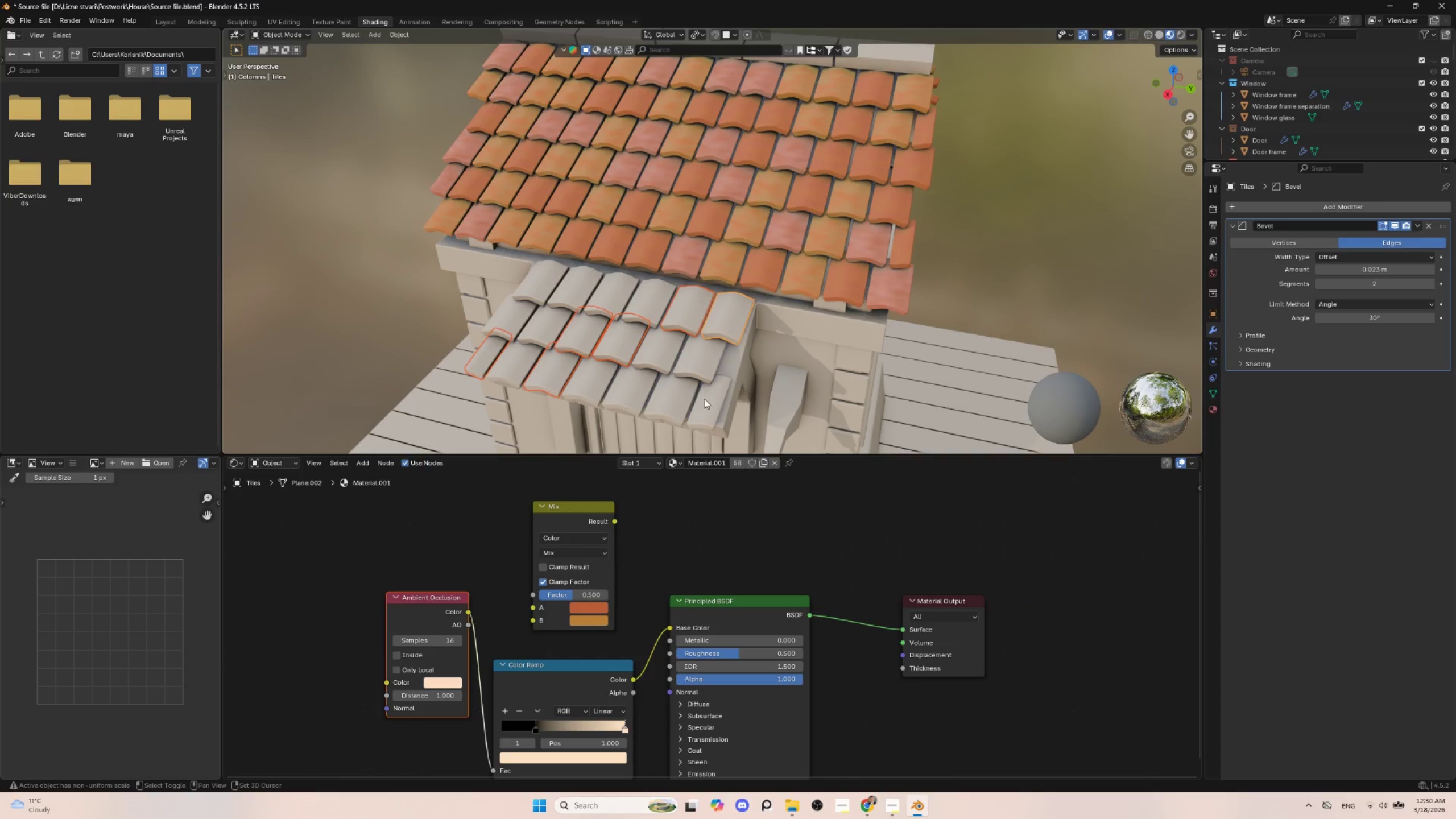 
left_click([705, 402])
 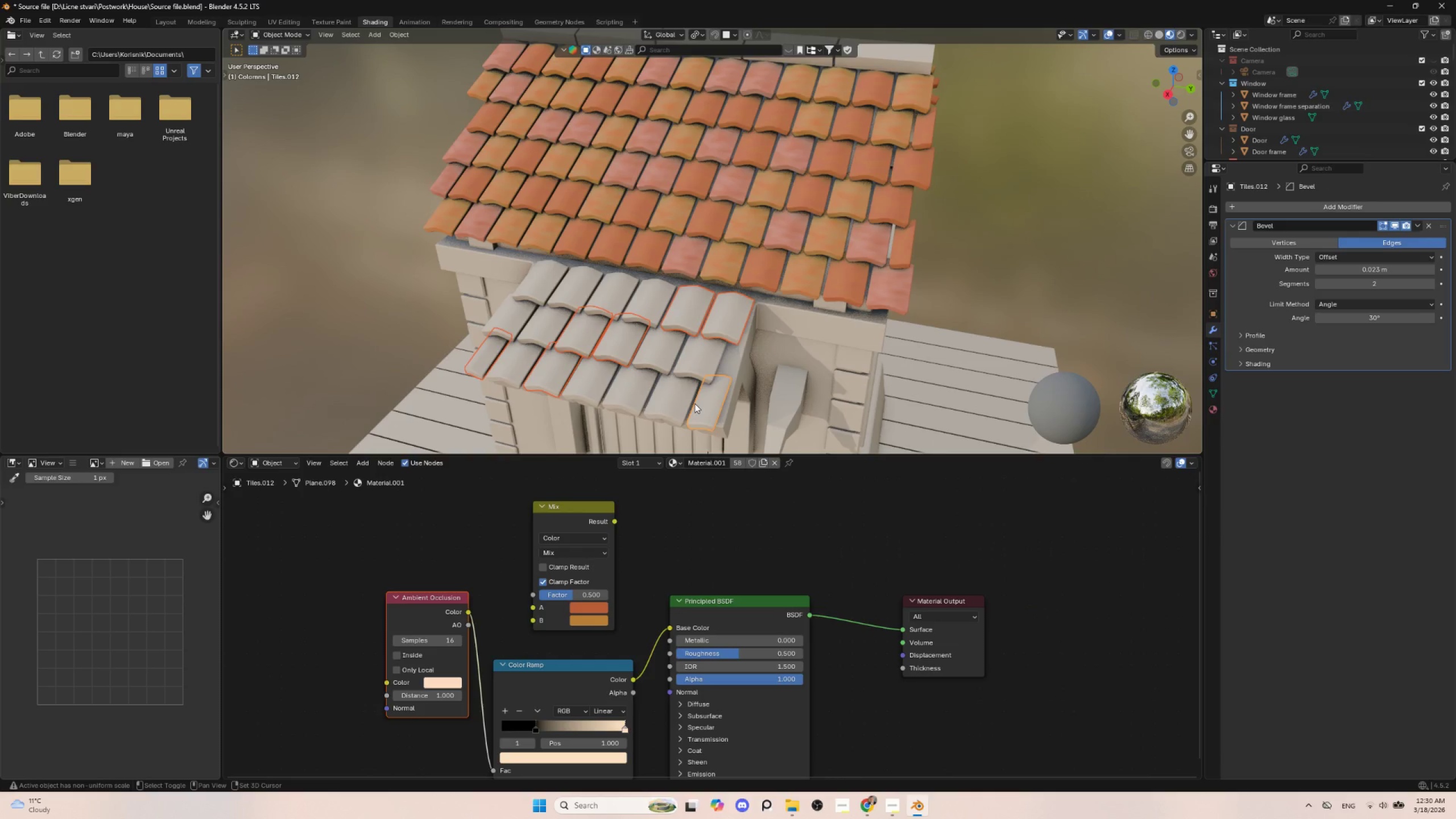 
hold_key(key=ShiftLeft, duration=1.5)
left_click([624, 405])
 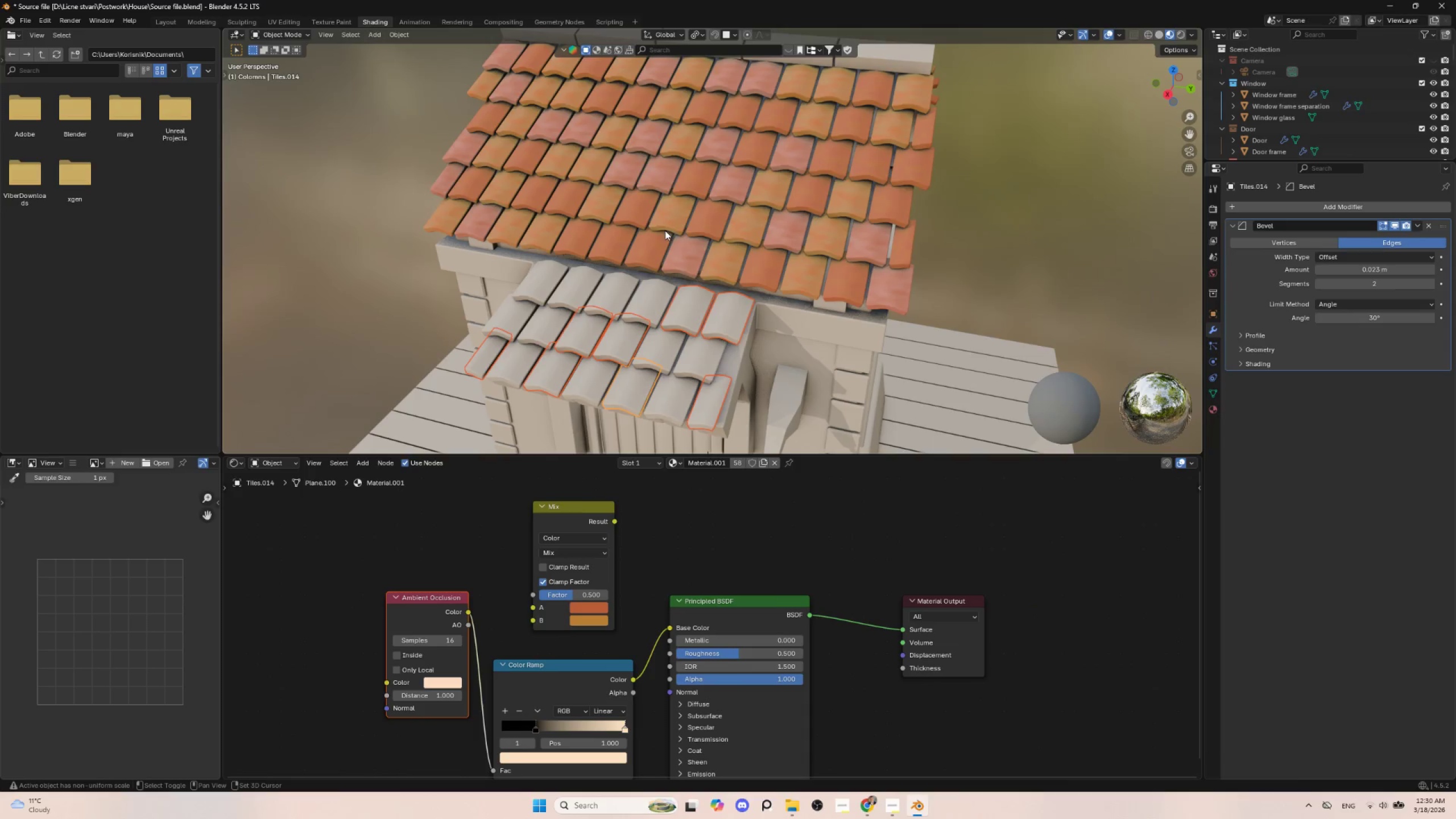 
hold_key(key=ShiftLeft, duration=0.69)
left_click([667, 214])
 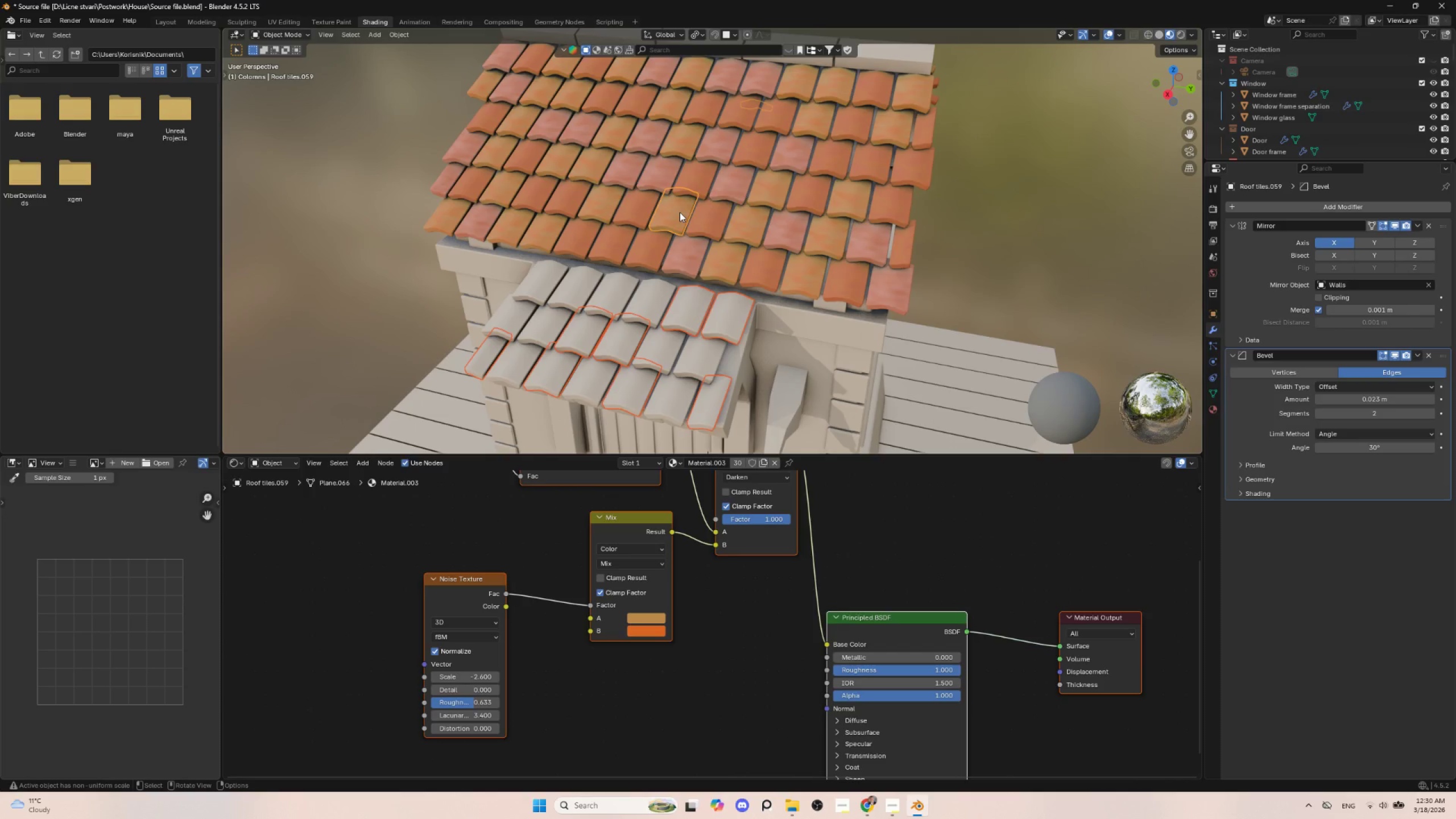 
key(Q)
 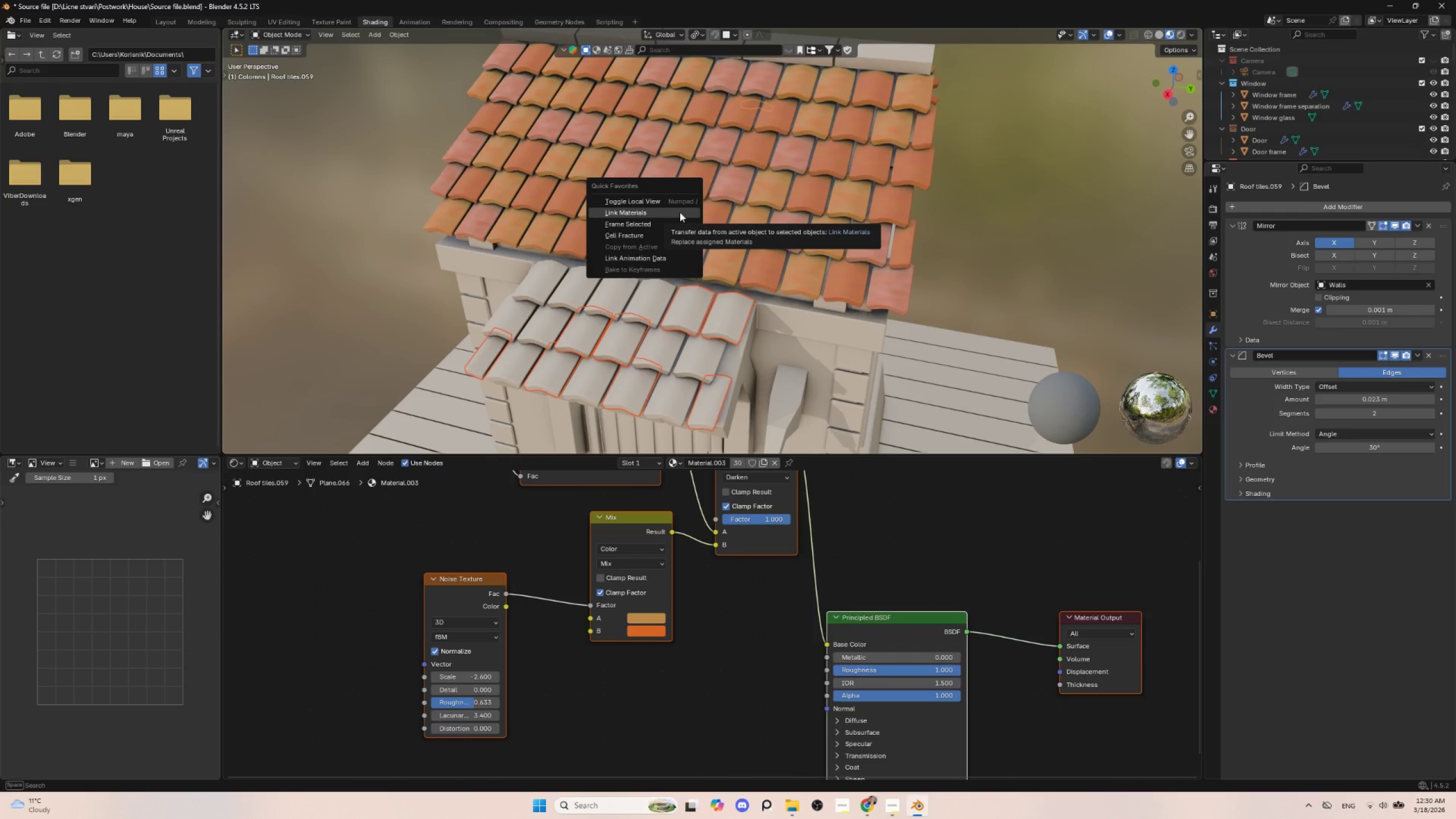 
left_click([680, 212])
 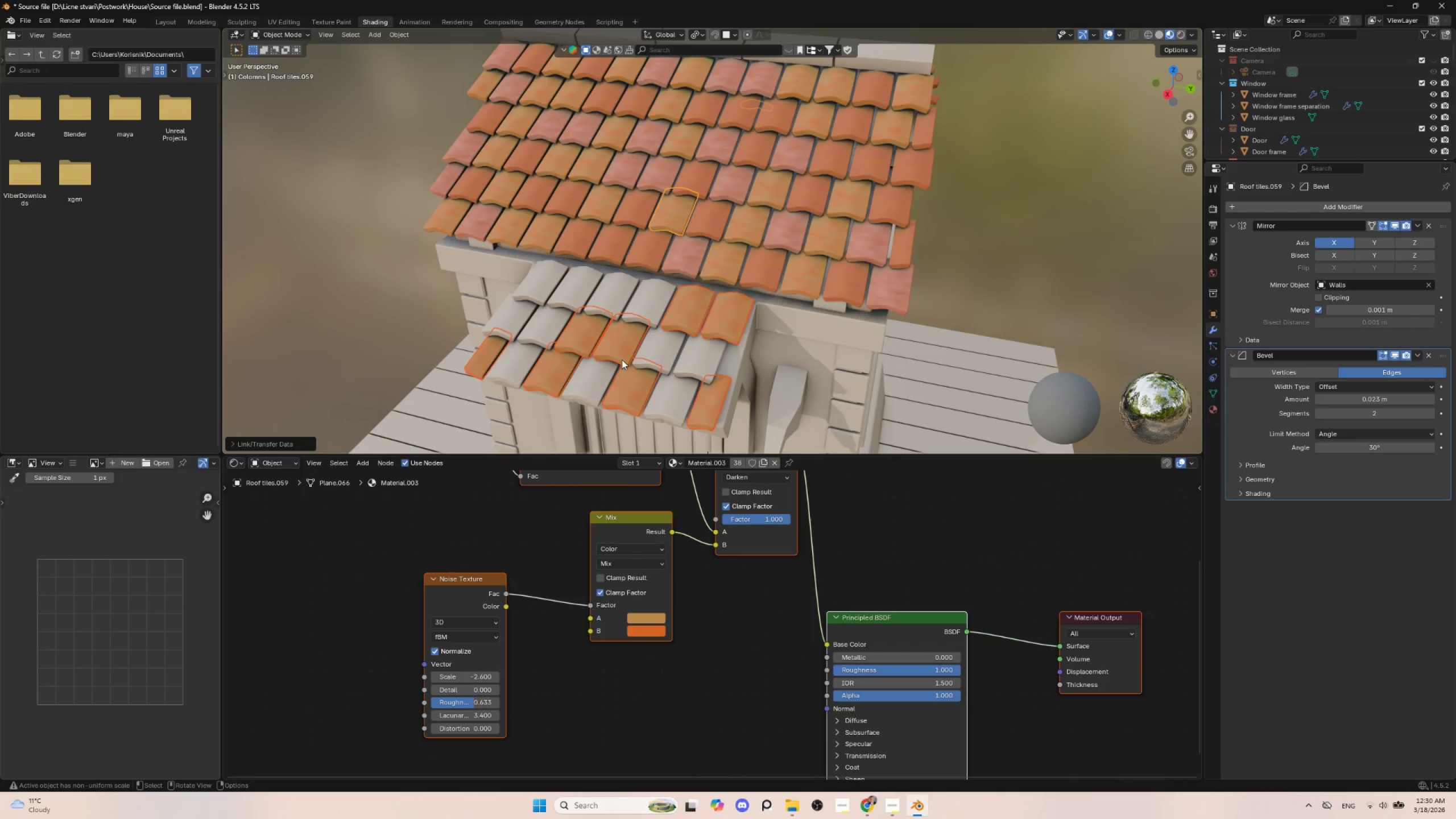 
left_click([663, 353])
 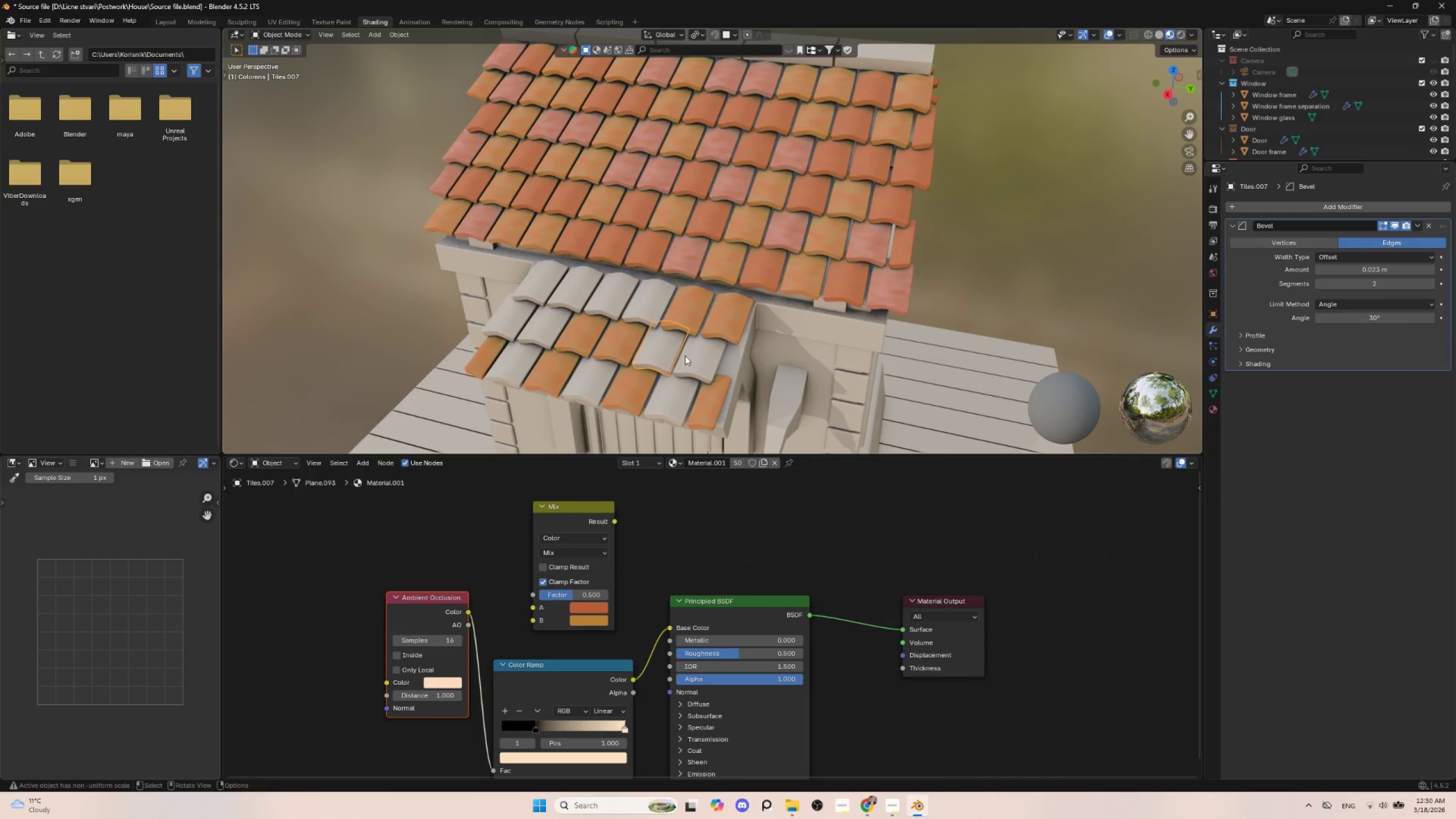 
hold_key(key=ShiftLeft, duration=1.5)
left_click([673, 403])
 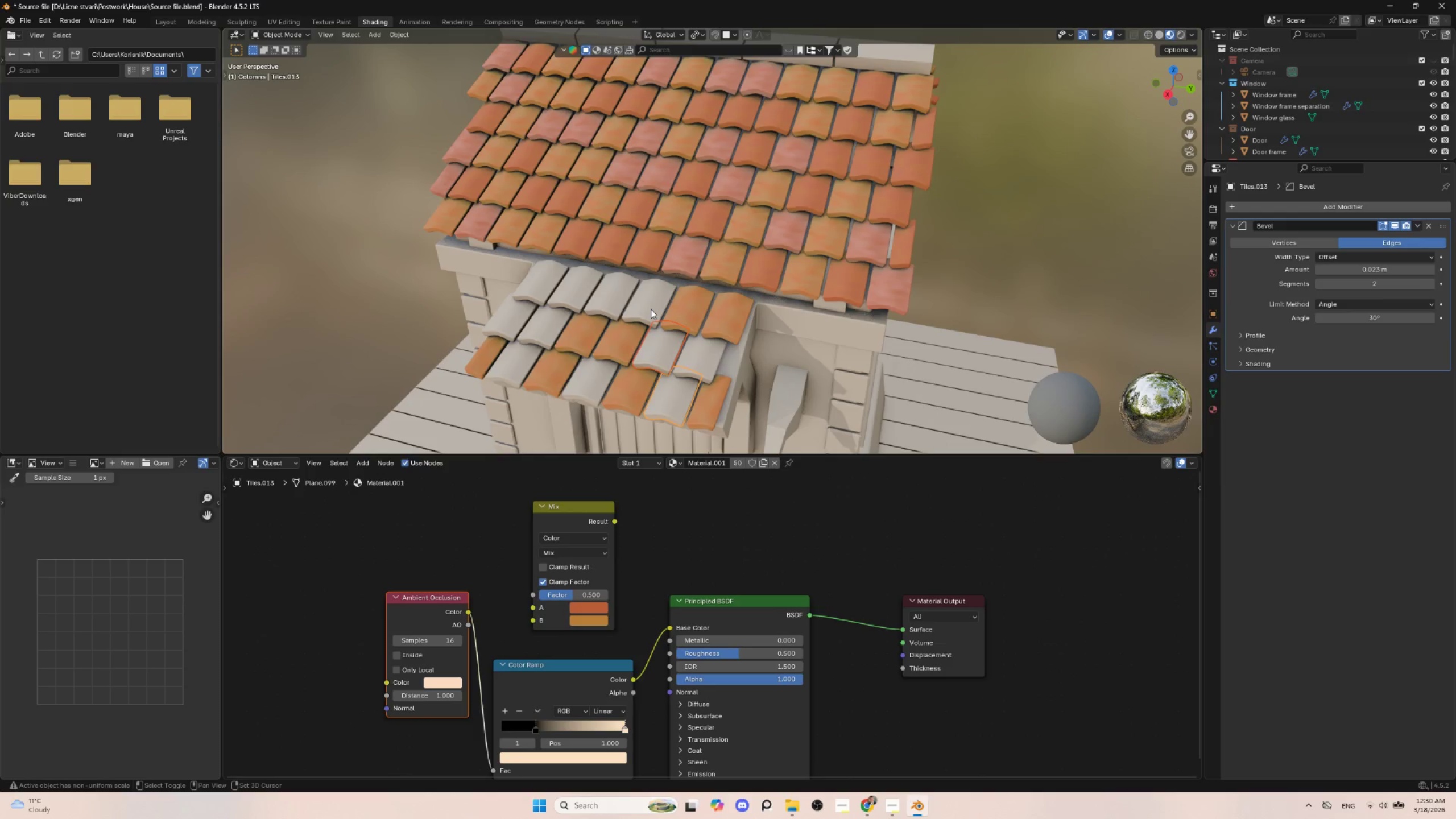 
left_click([651, 303])
 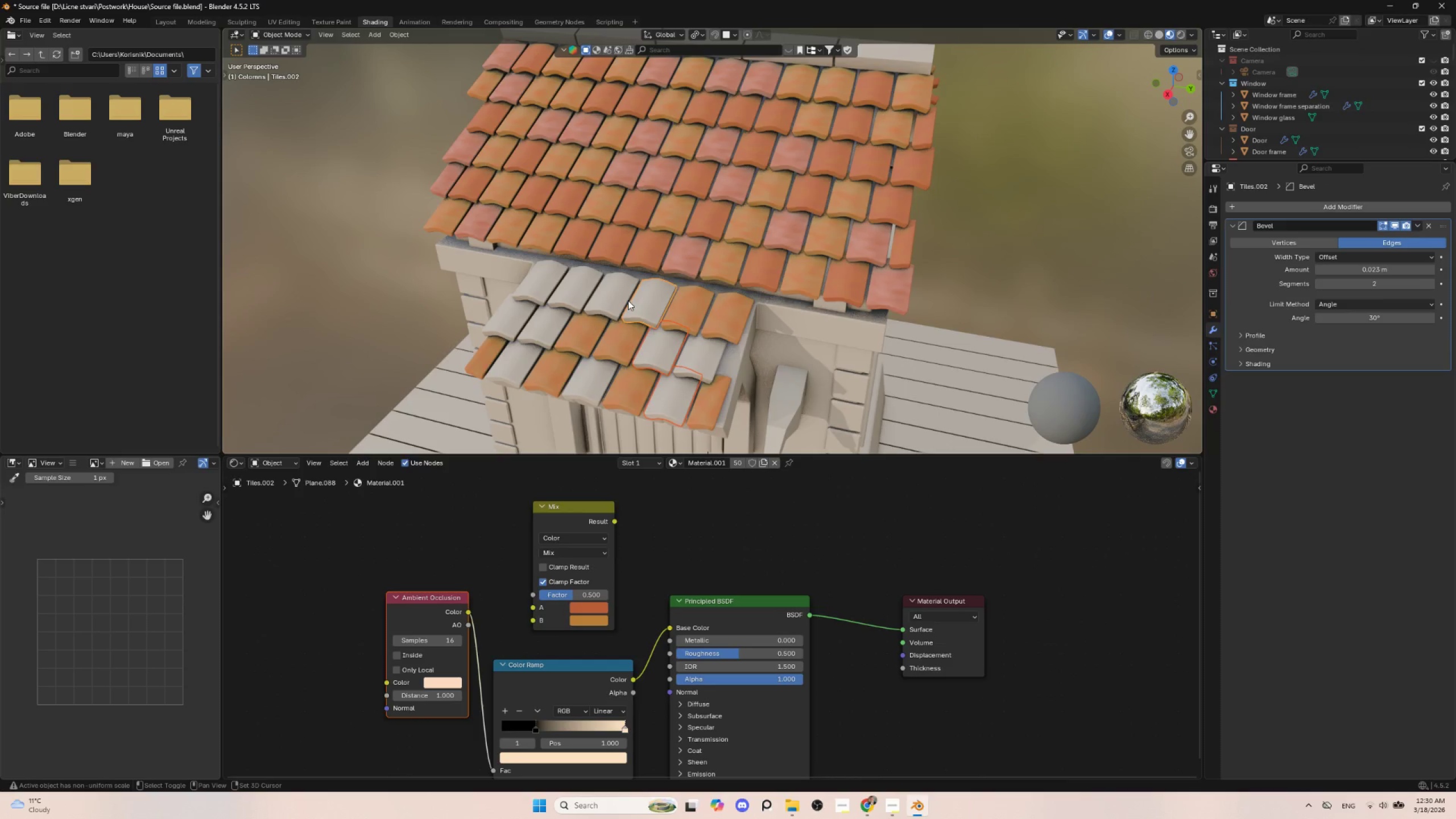 
hold_key(key=ShiftLeft, duration=1.52)
left_click([614, 295])
 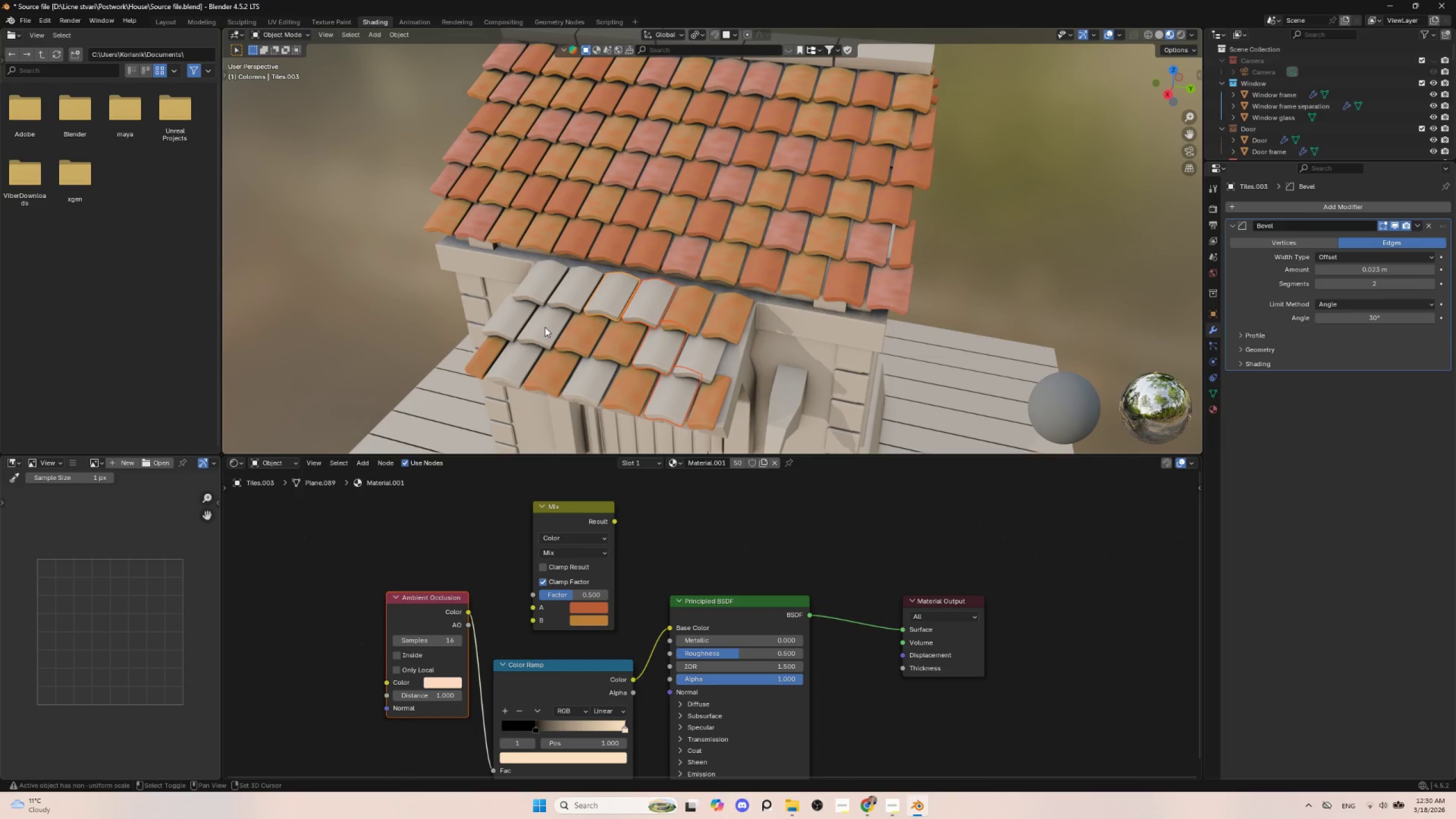 
left_click([545, 327])
 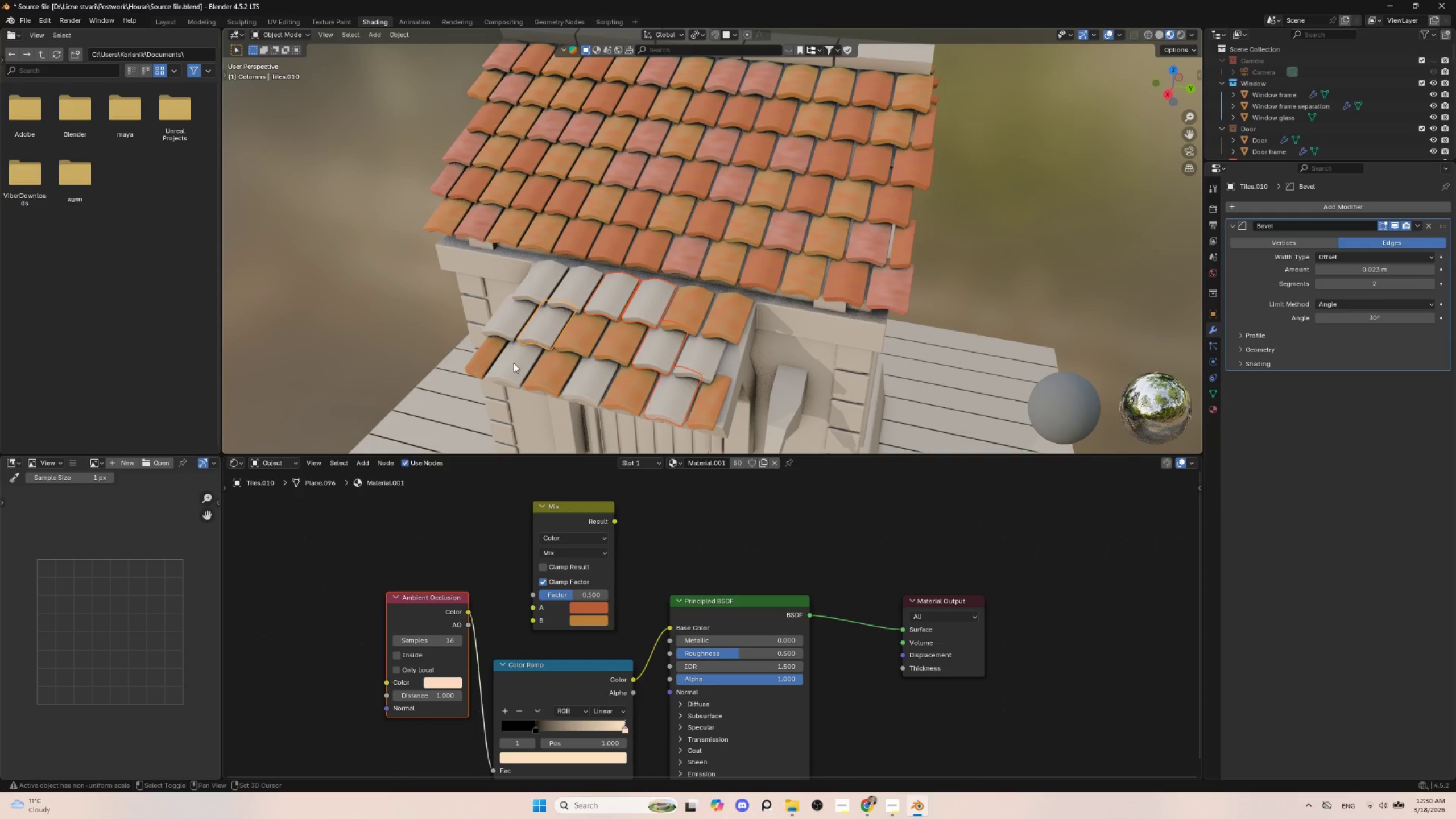 
hold_key(key=ShiftLeft, duration=1.53)
 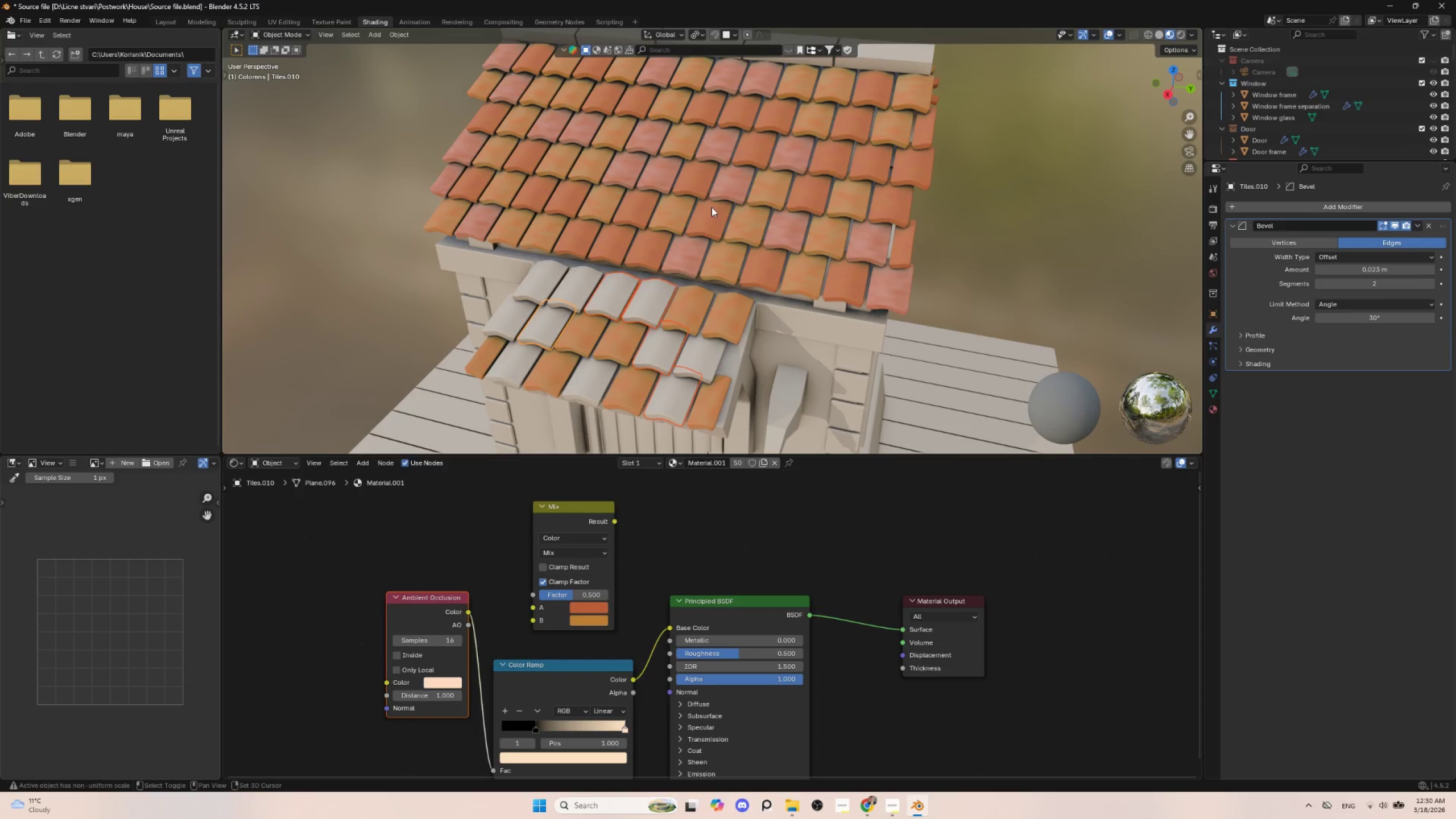 
hold_key(key=ShiftLeft, duration=1.51)
 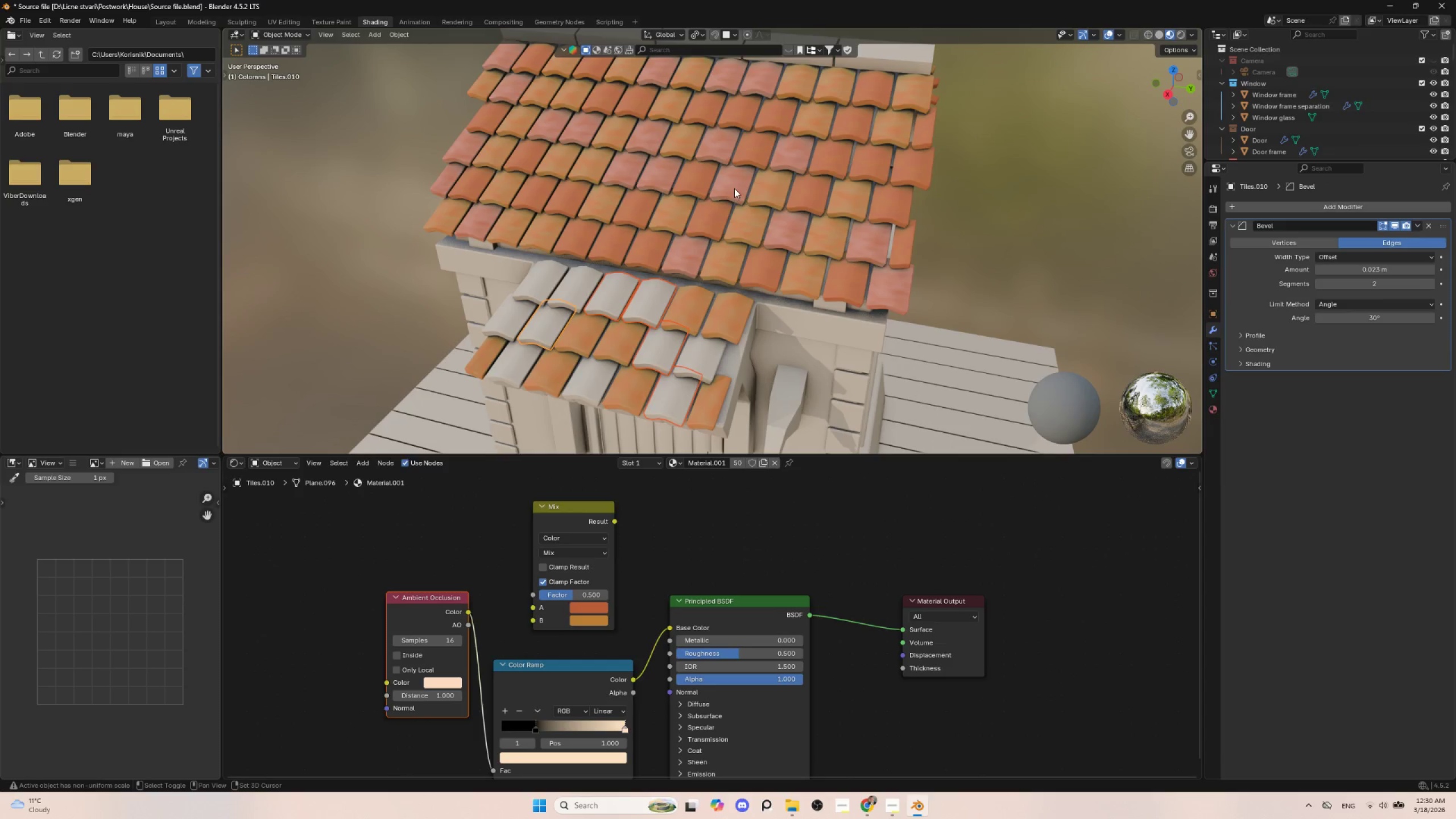 
hold_key(key=ShiftLeft, duration=1.19)
left_click([734, 188])
 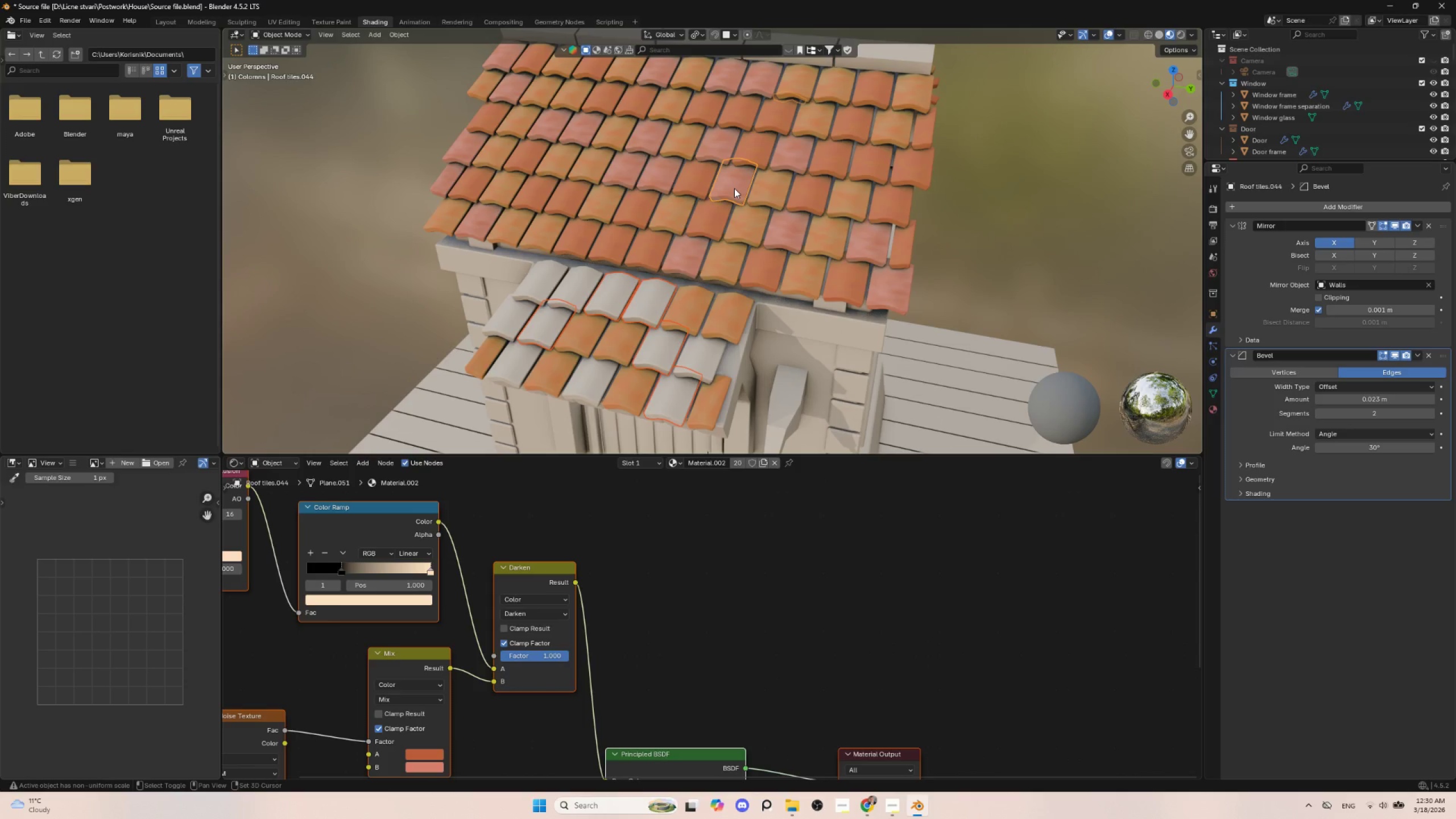 
hold_key(key=ShiftLeft, duration=2.86)
 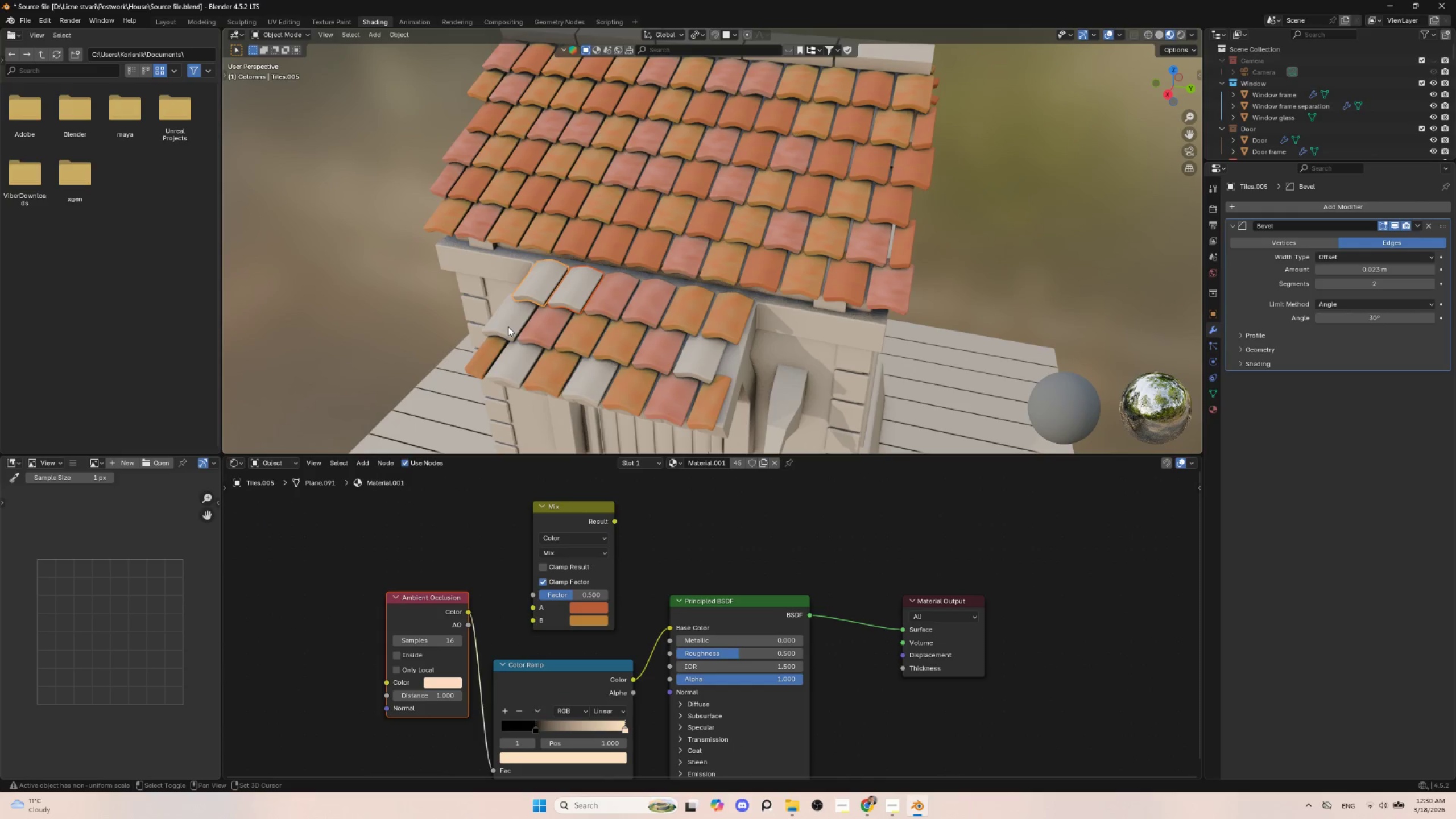 
key(Q)
 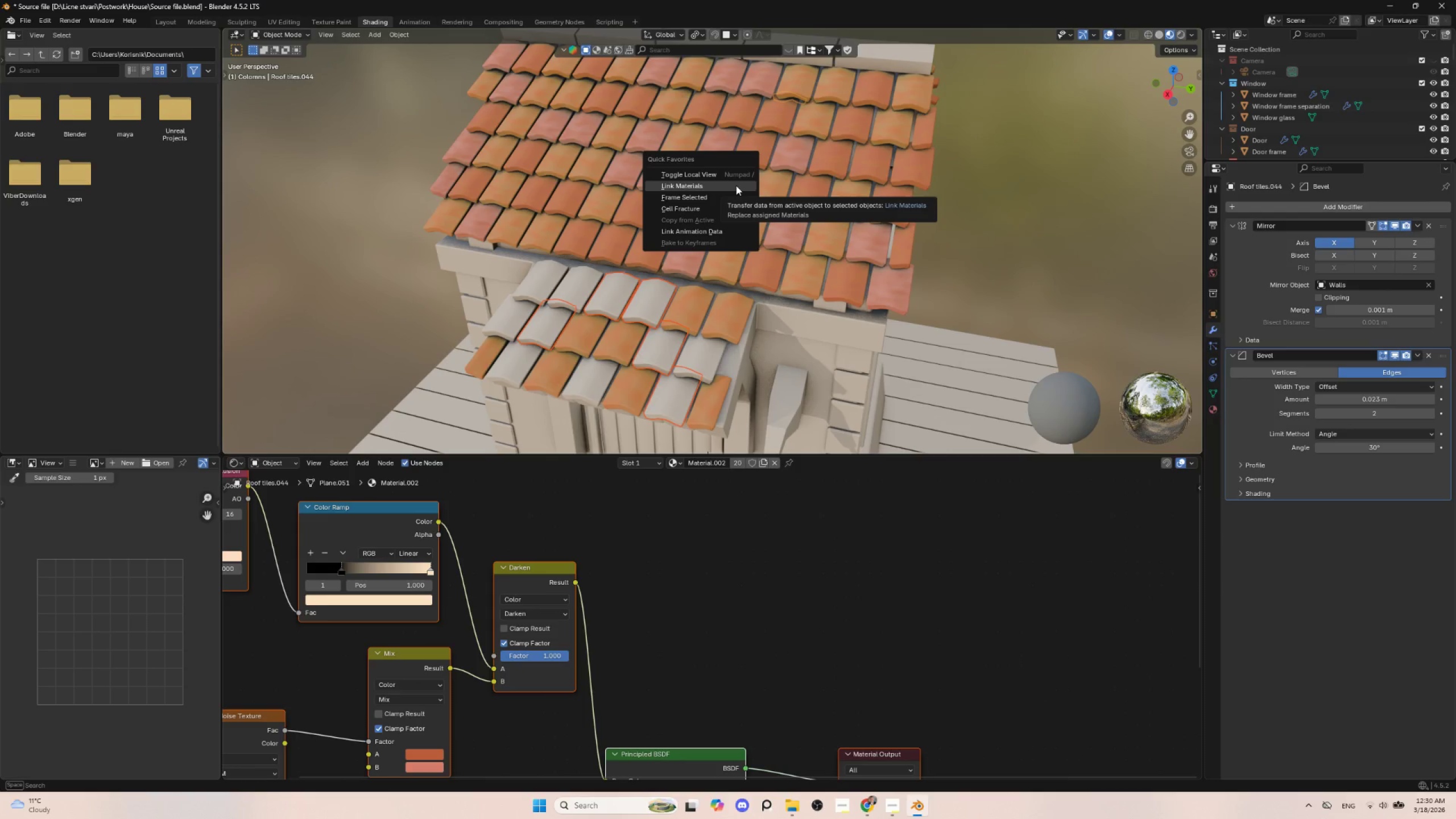 
left_click([736, 185])
 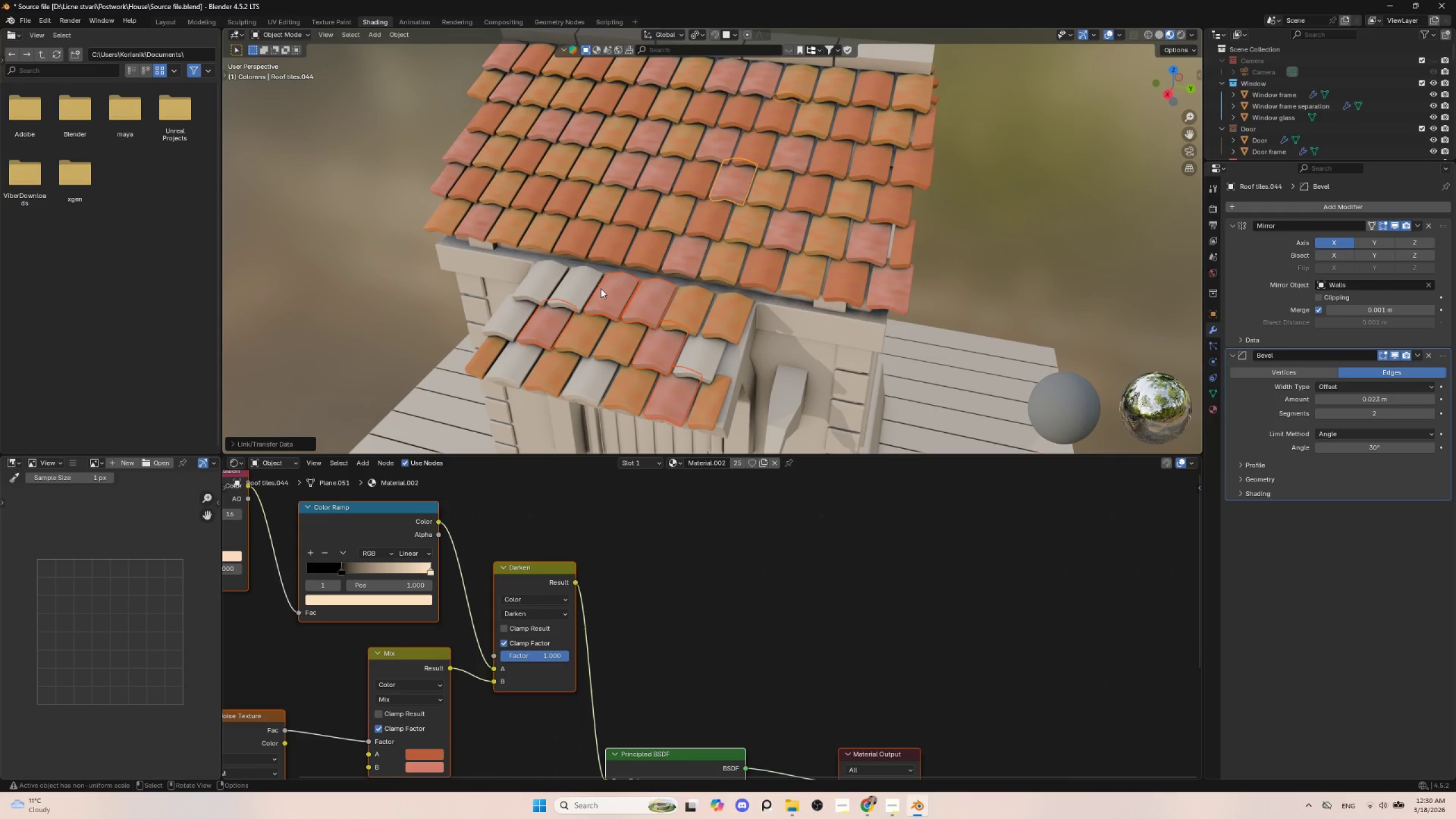 
left_click([582, 277])
 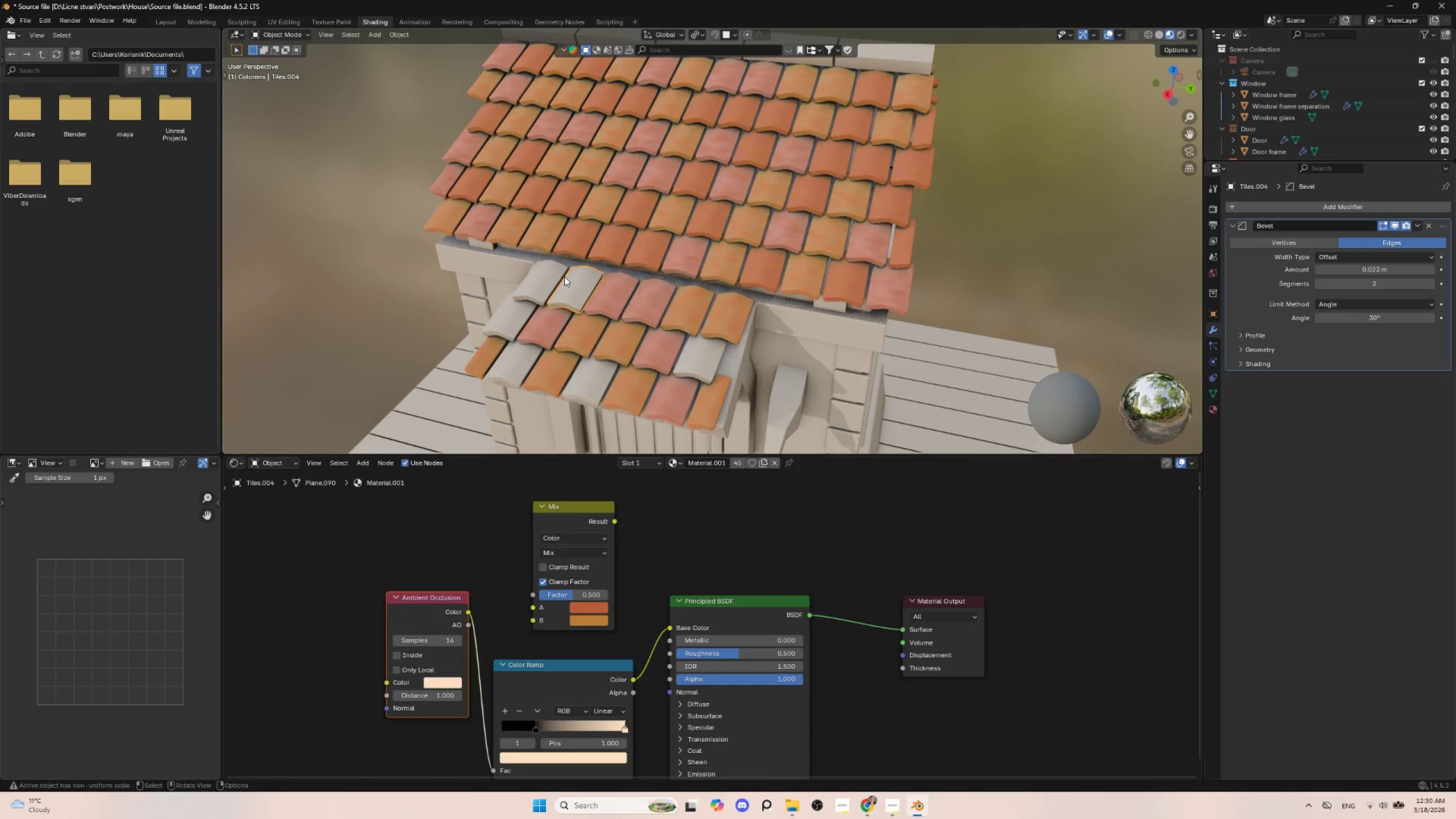 
hold_key(key=ShiftLeft, duration=1.52)
double_click([548, 275])
 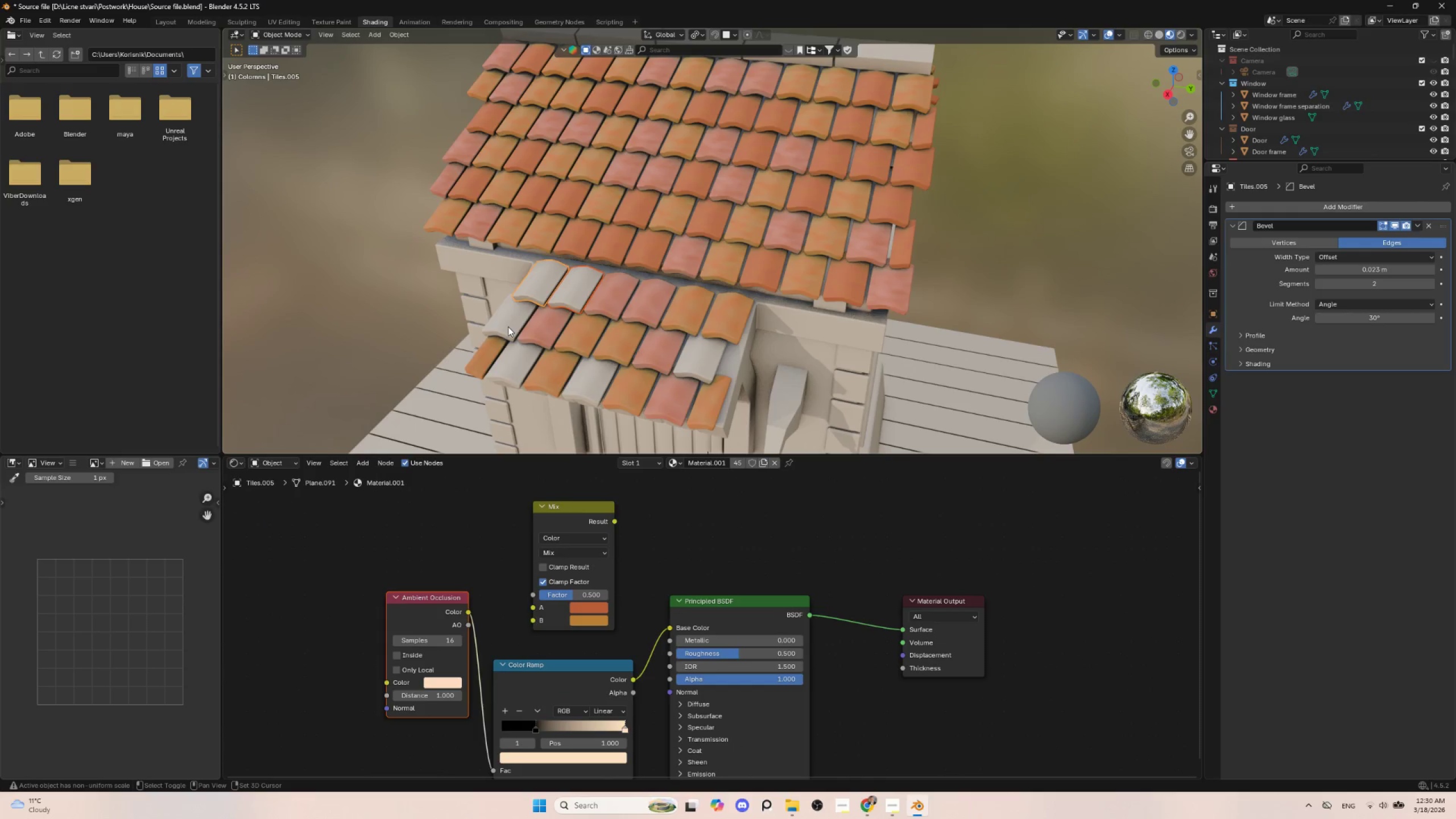 
triple_click([508, 326])
 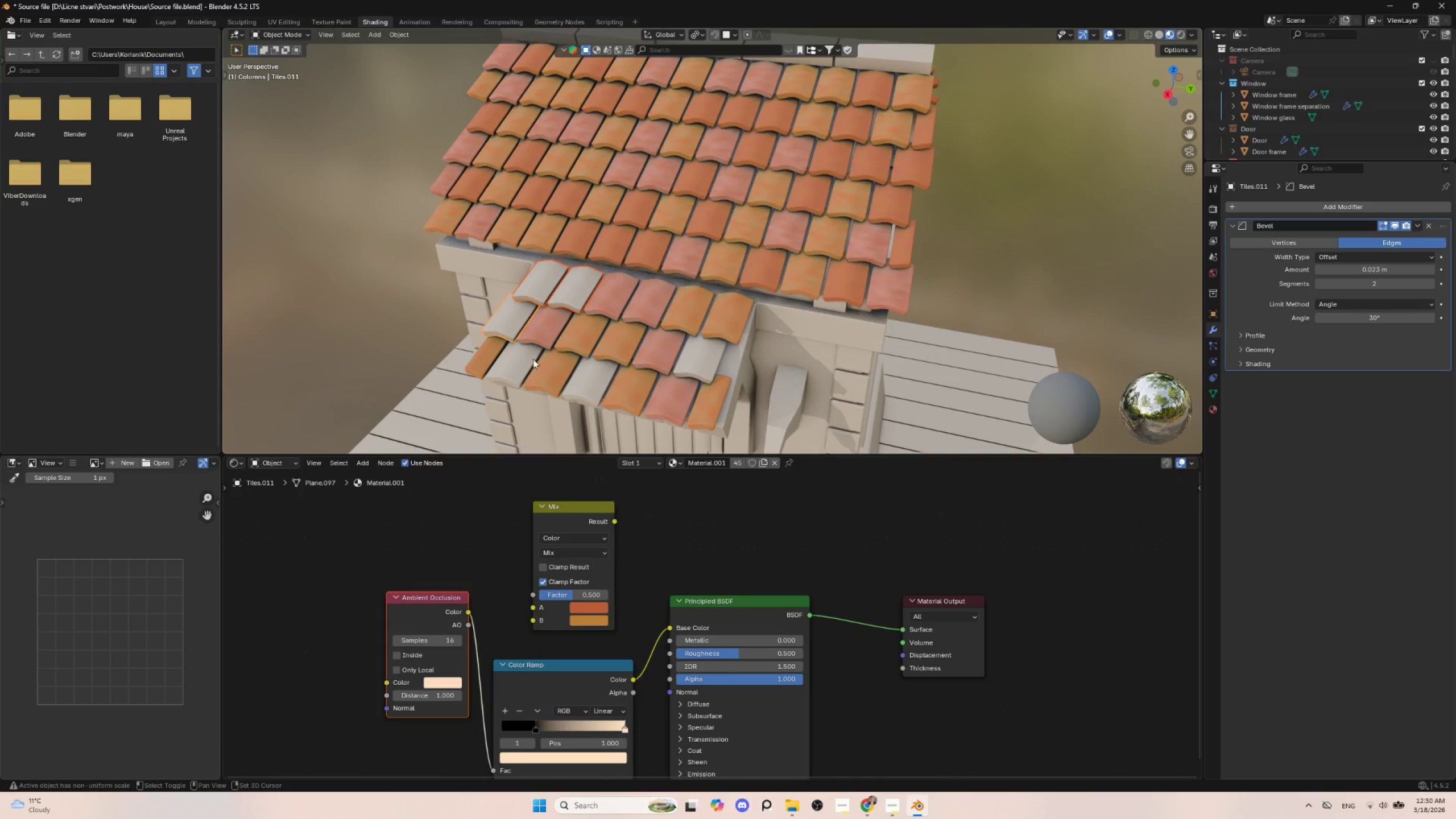 
left_click([526, 357])
 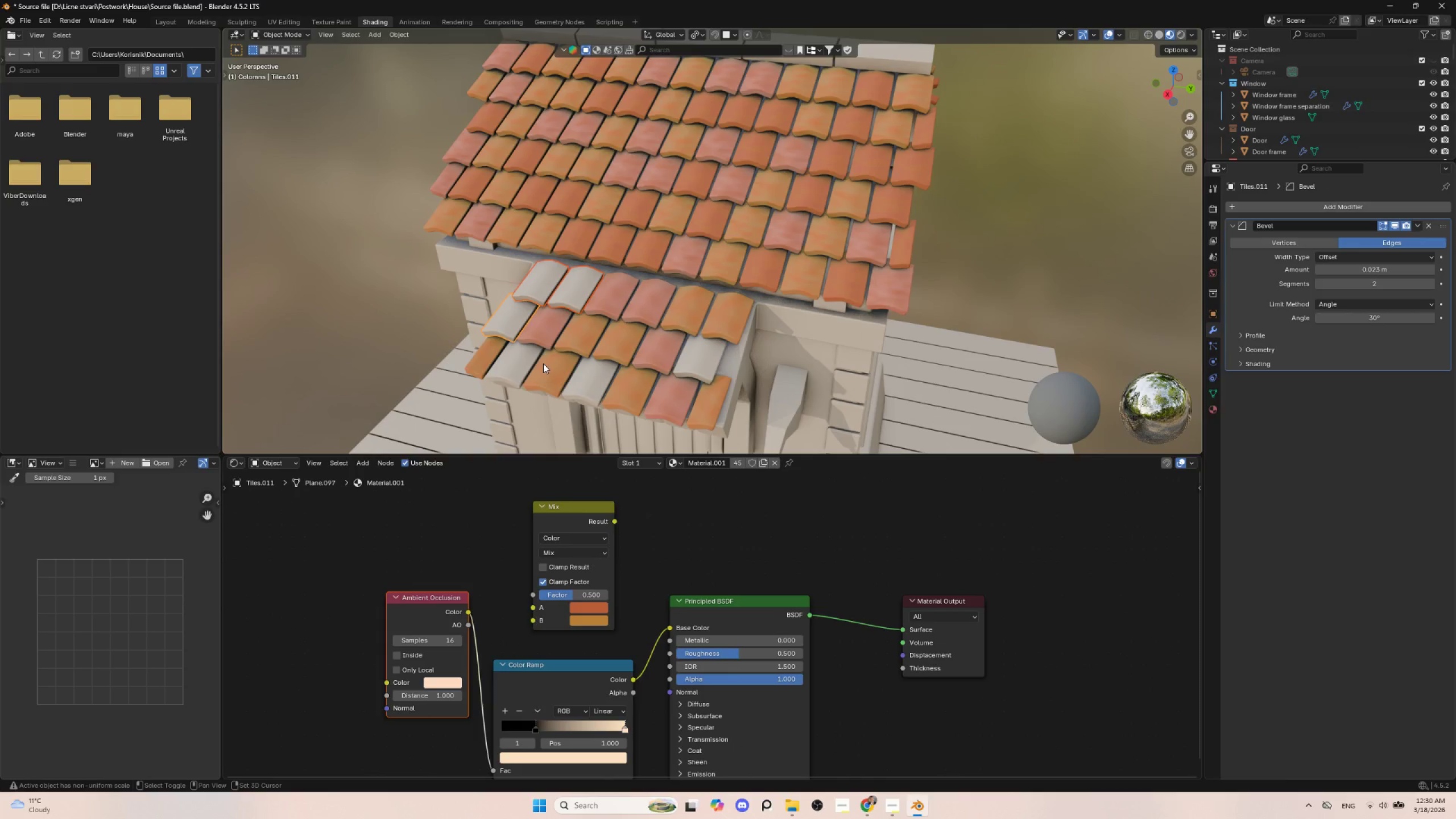 
hold_key(key=ShiftLeft, duration=1.5)
left_click([590, 382])
 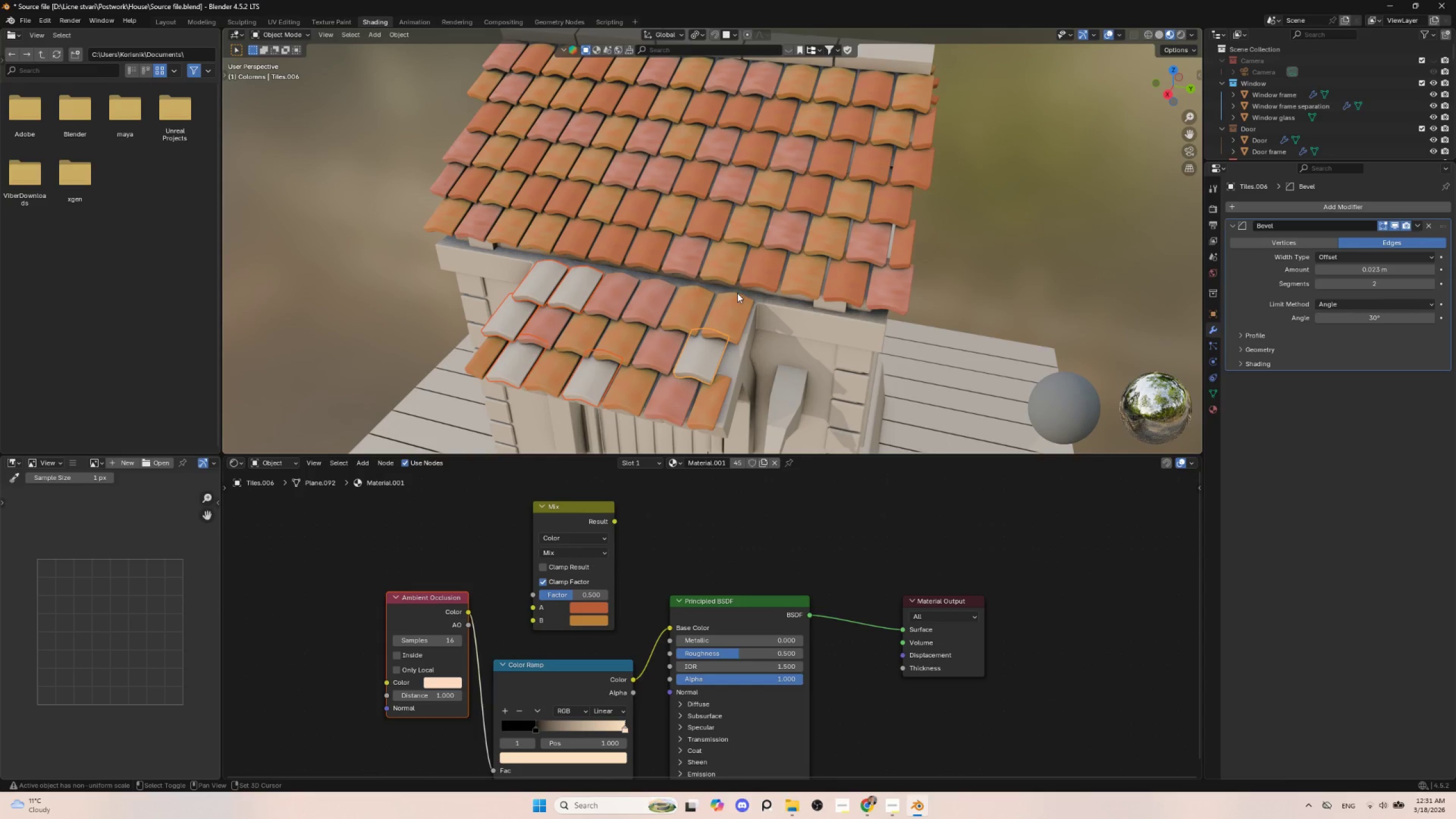 
hold_key(key=ShiftLeft, duration=0.77)
left_click([712, 224])
 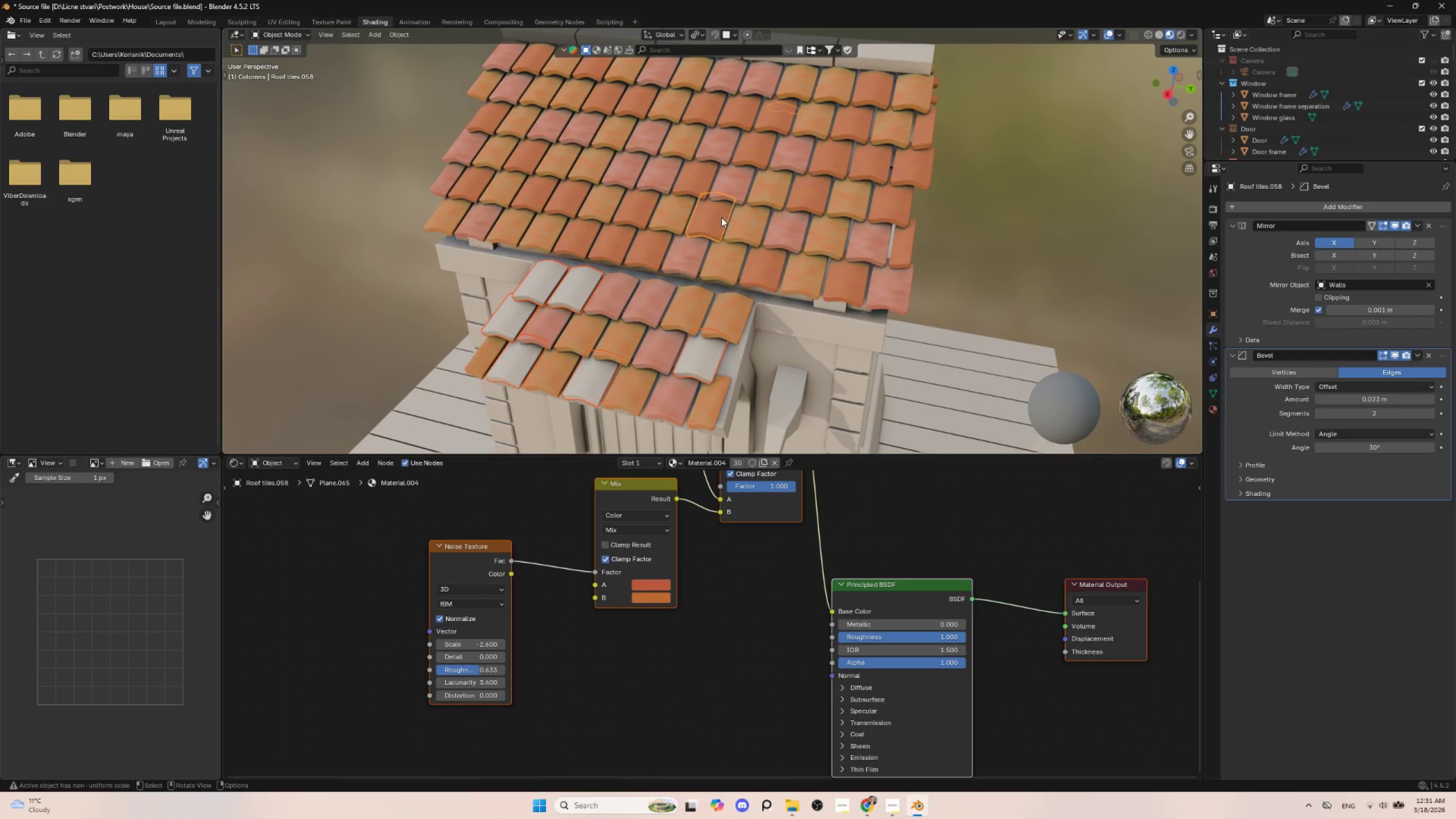 
key(Q)
 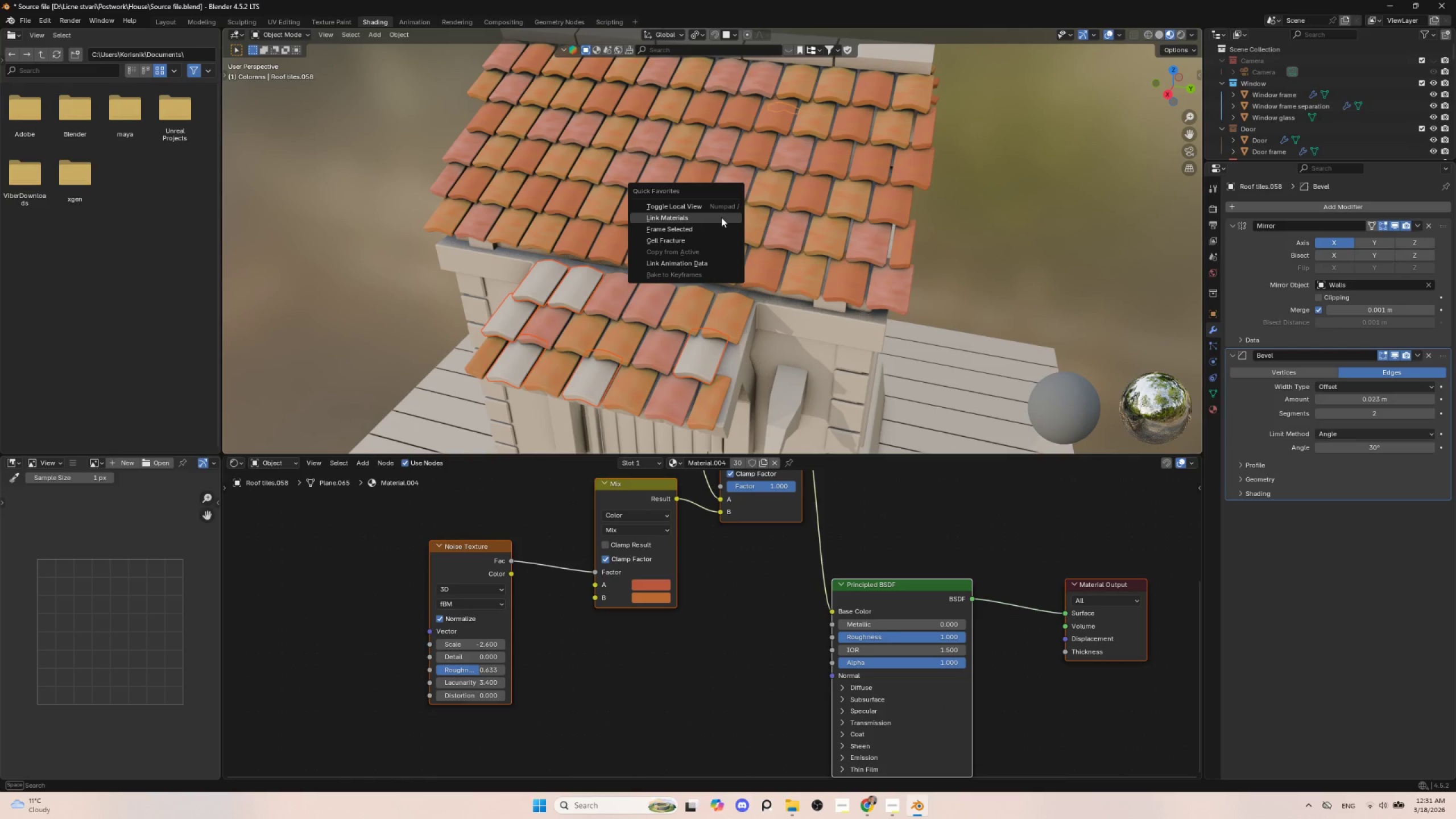 
left_click([721, 217])
 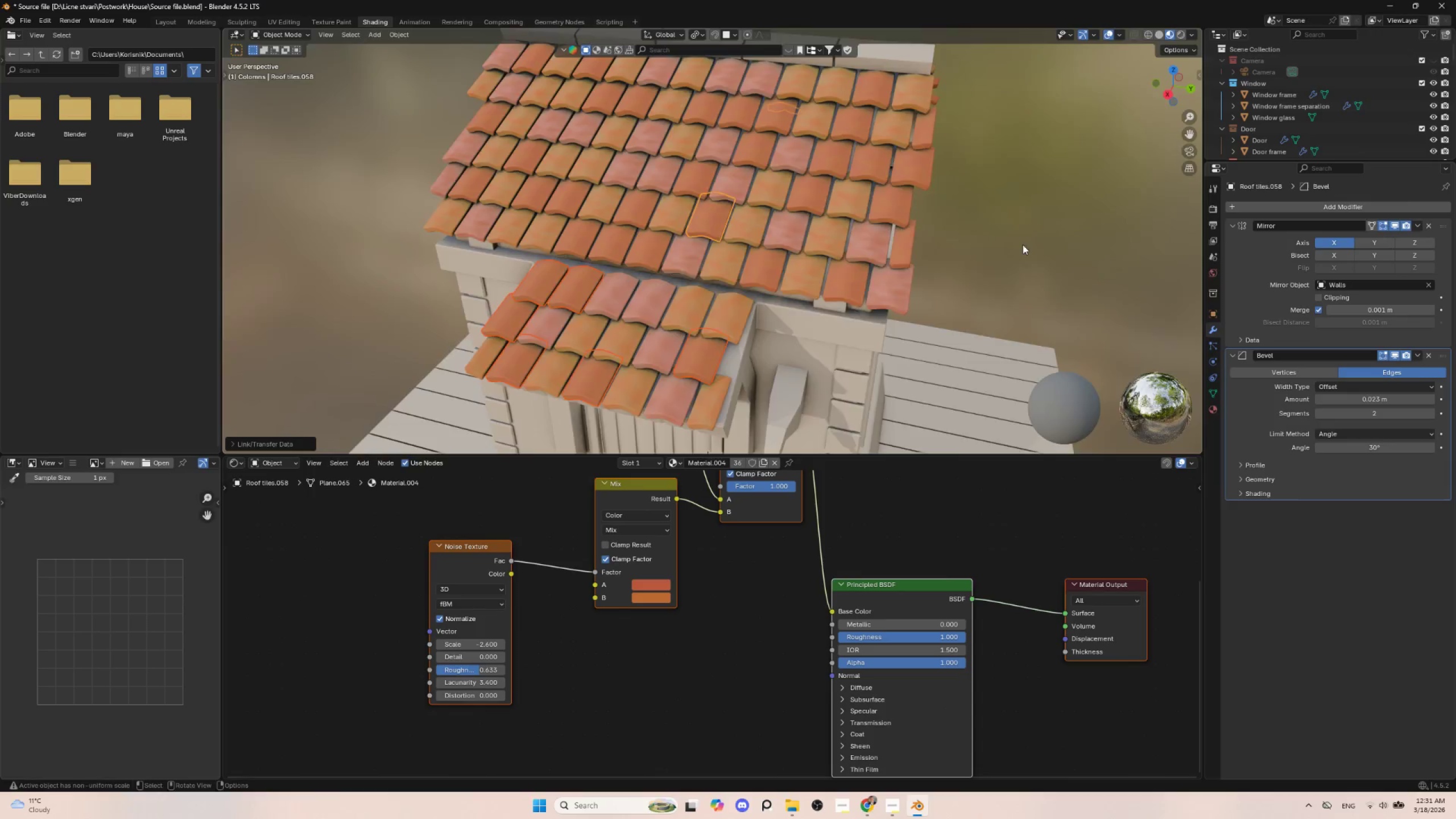 
scroll: coordinate [986, 250], scroll_direction: down, amount: 4.0
 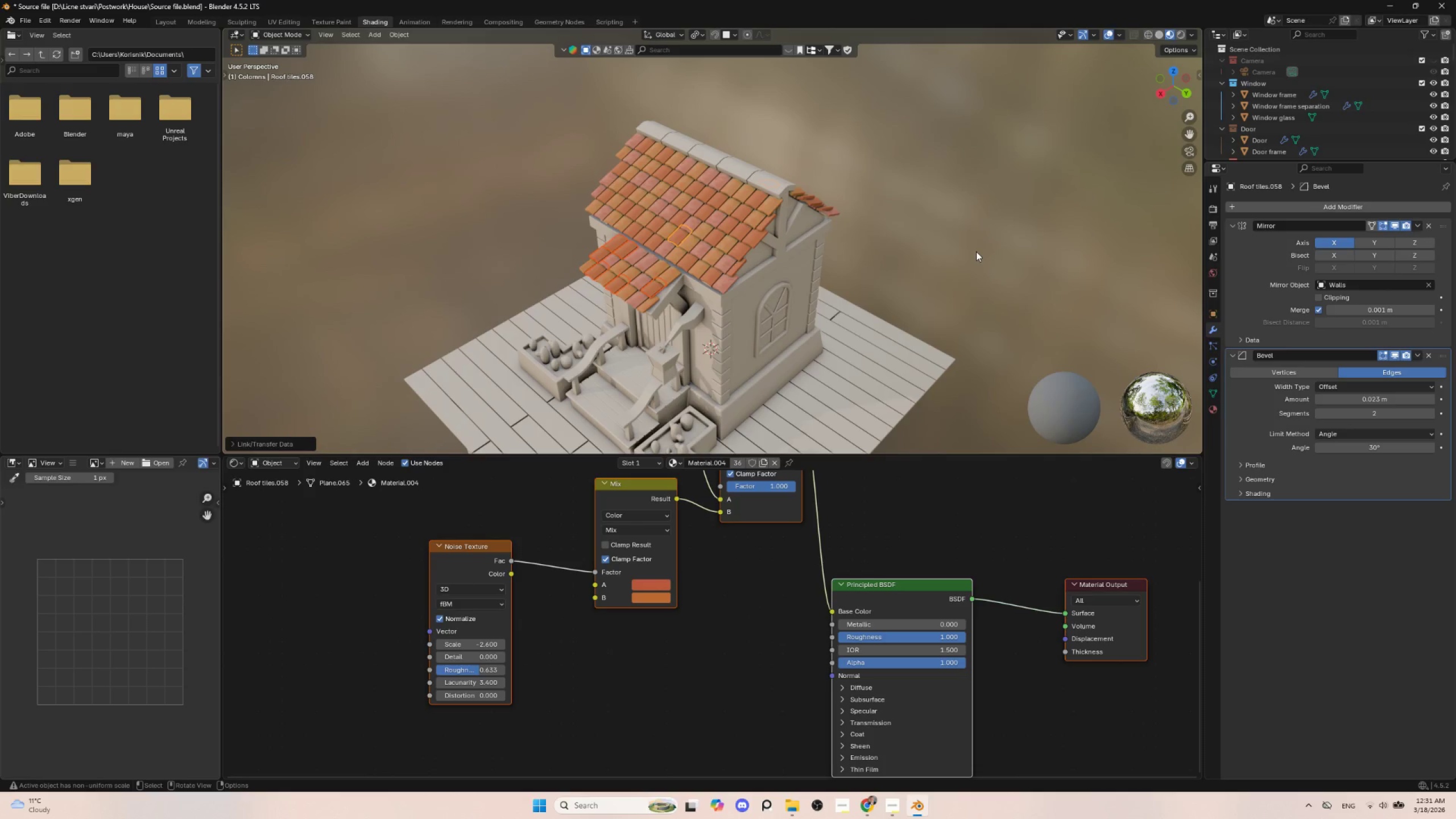 
left_click([976, 251])
 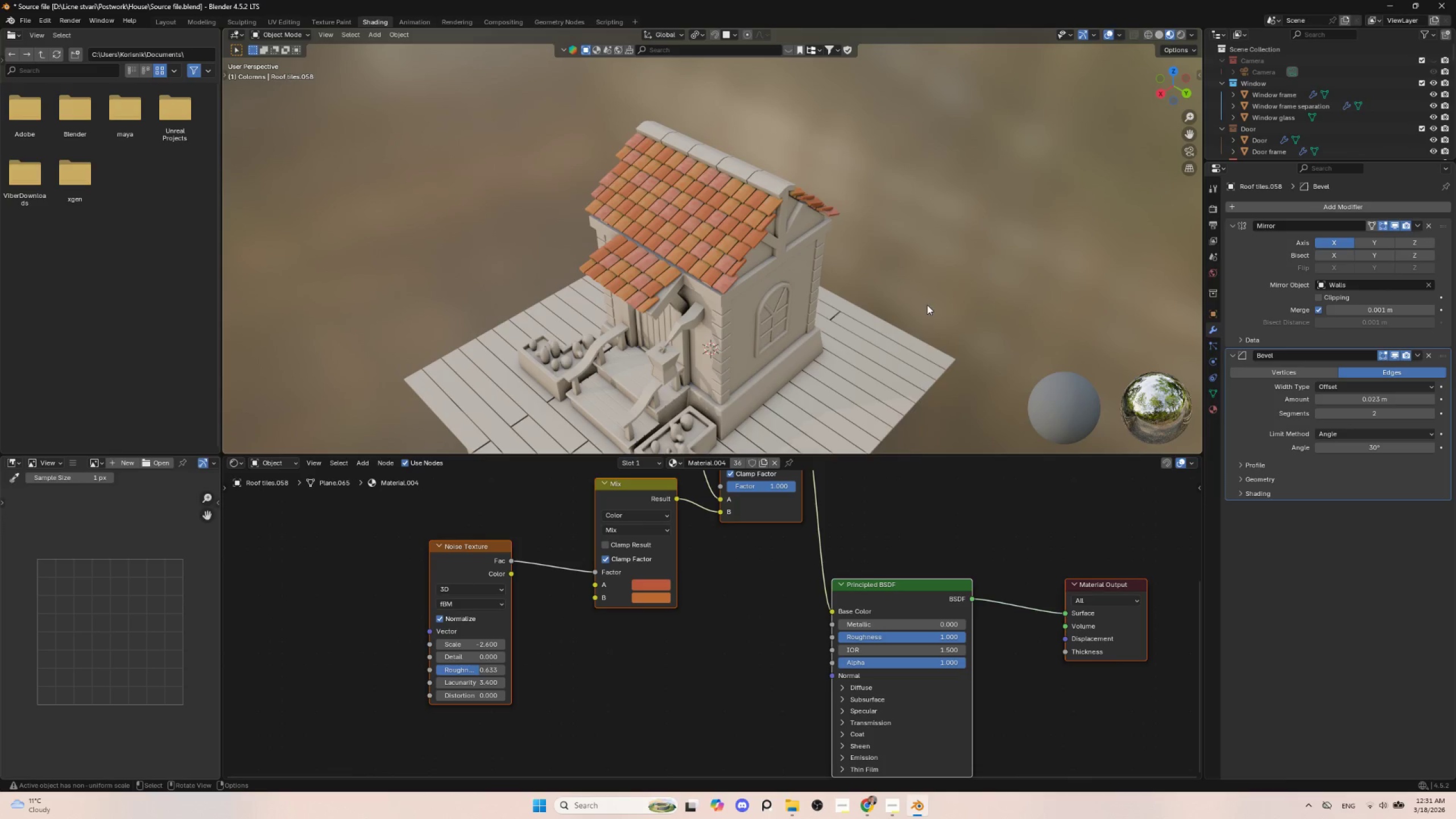 
scroll: coordinate [926, 305], scroll_direction: up, amount: 1.0
 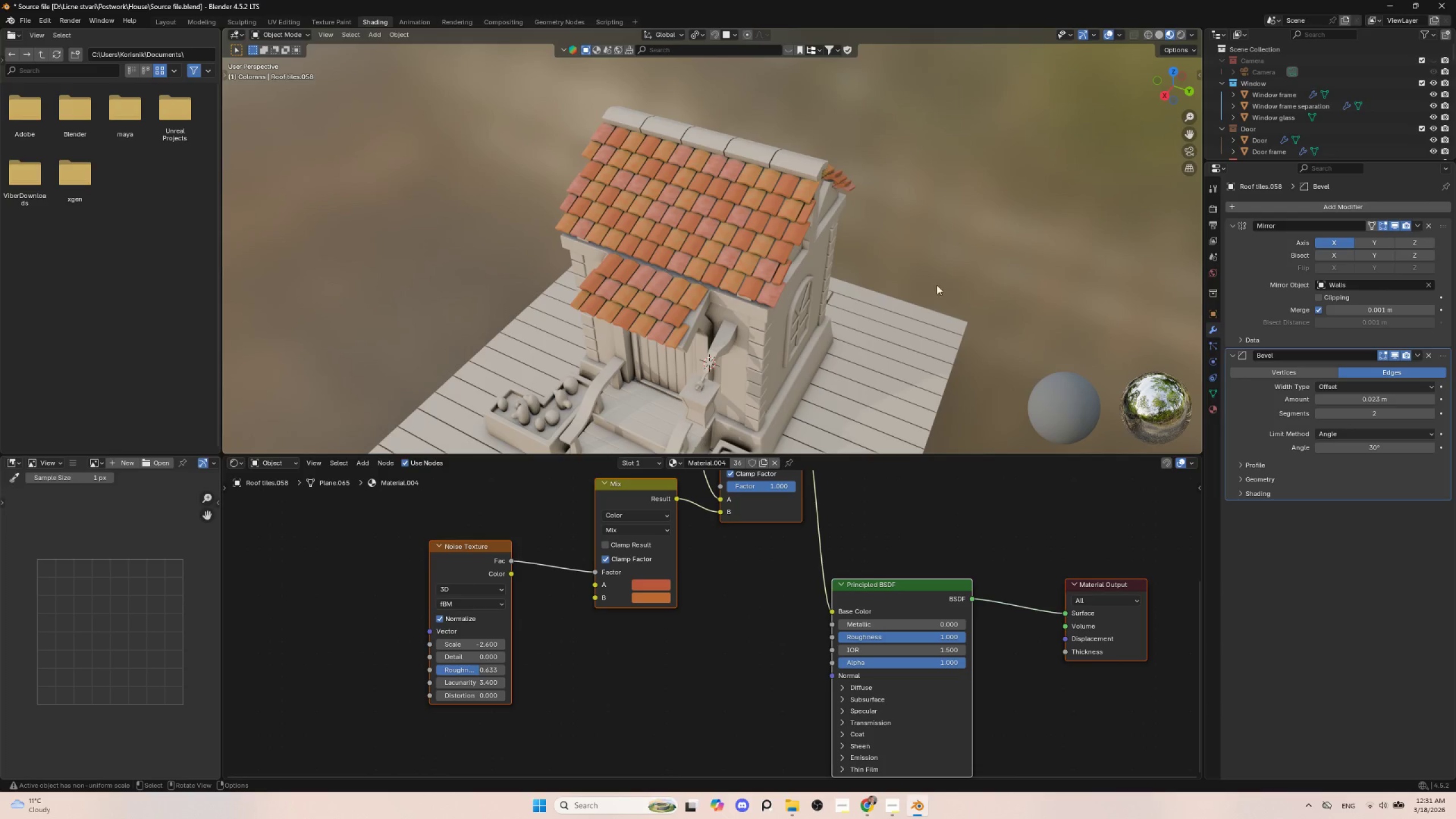 
left_click([713, 147])
 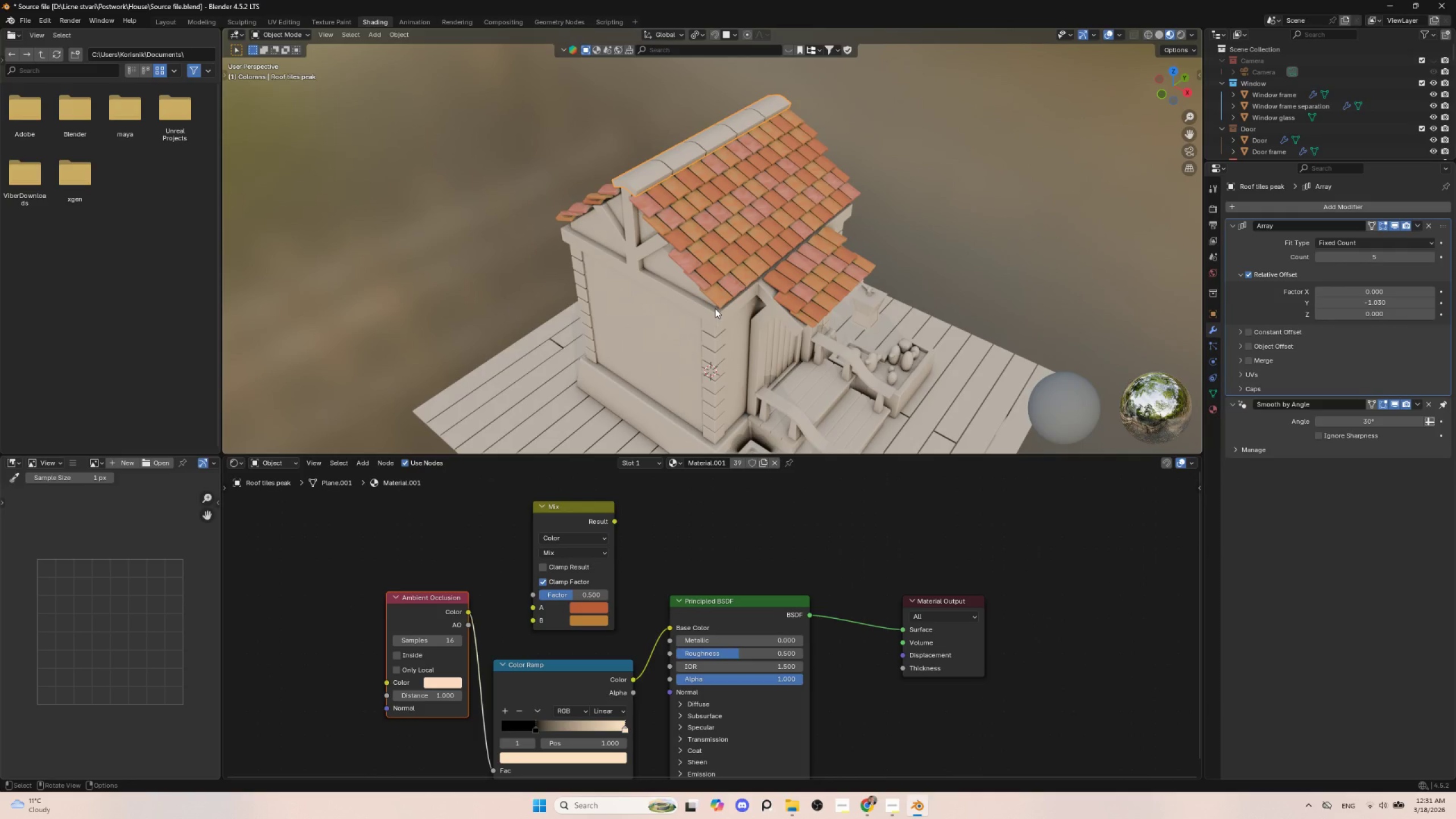 
hold_key(key=ControlLeft, duration=0.95)
 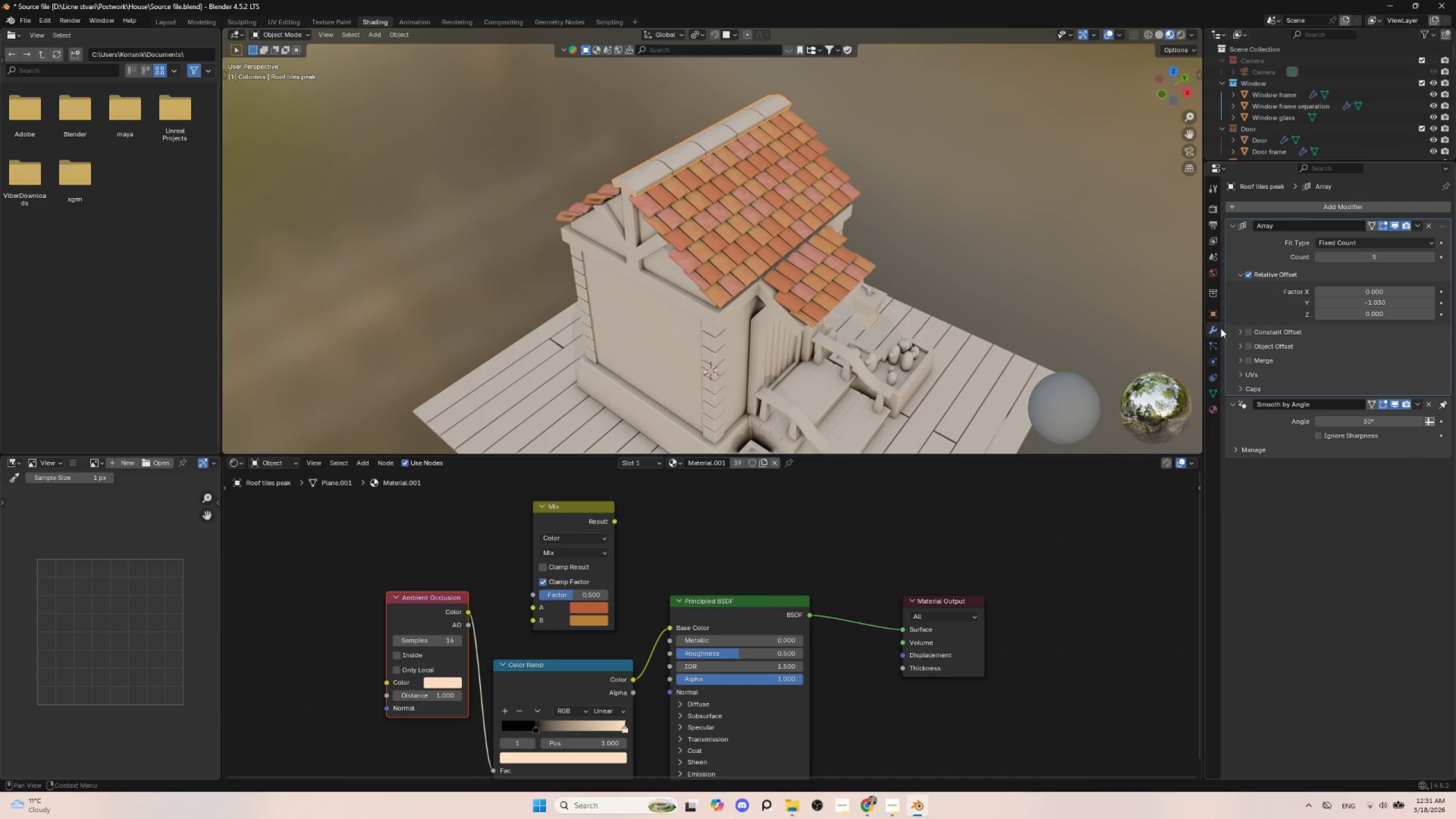 
wait(5.98)
 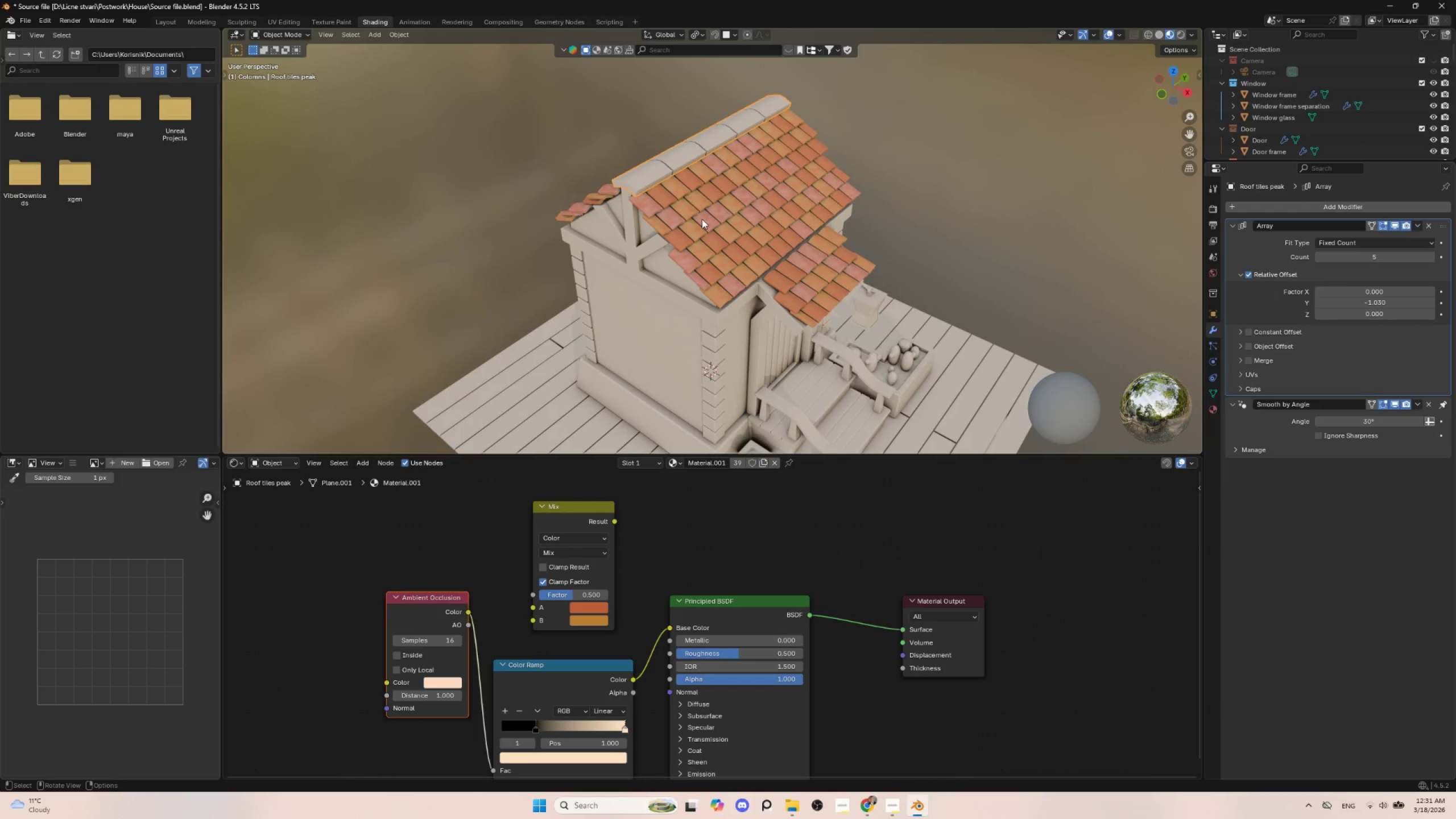 
key(Control+A)
 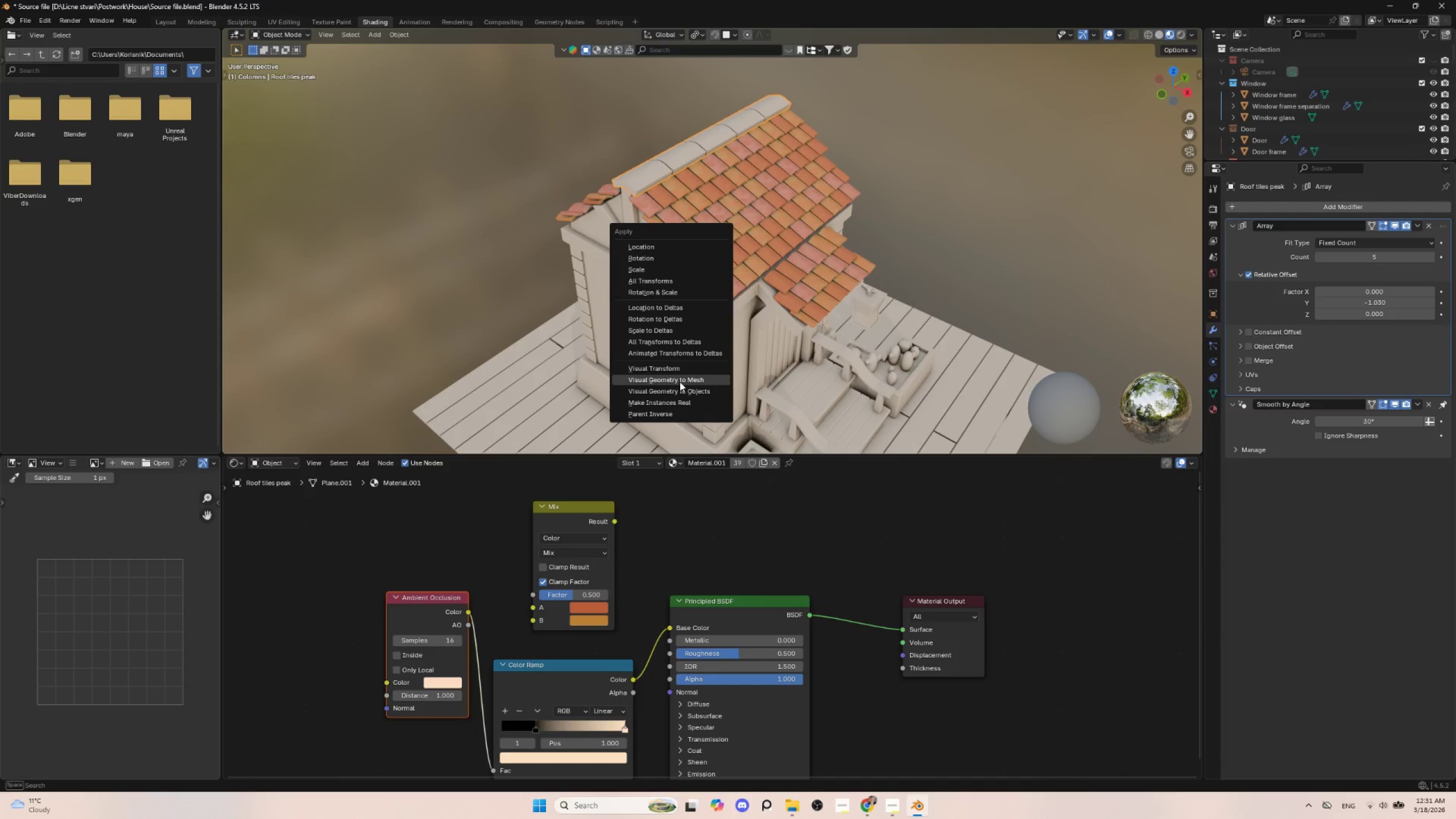 
left_click([680, 382])
 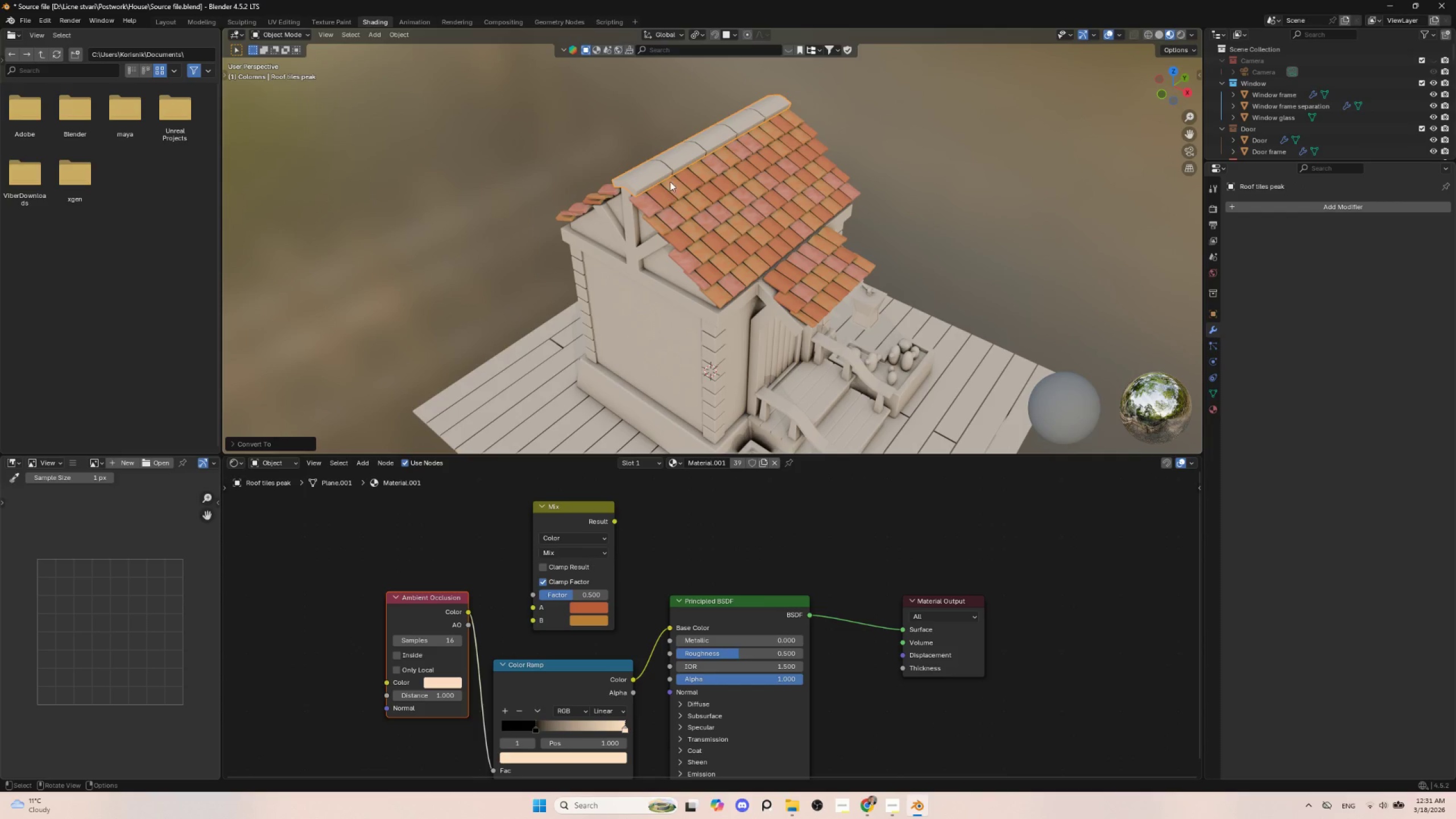 
key(Tab)
type(ap)
 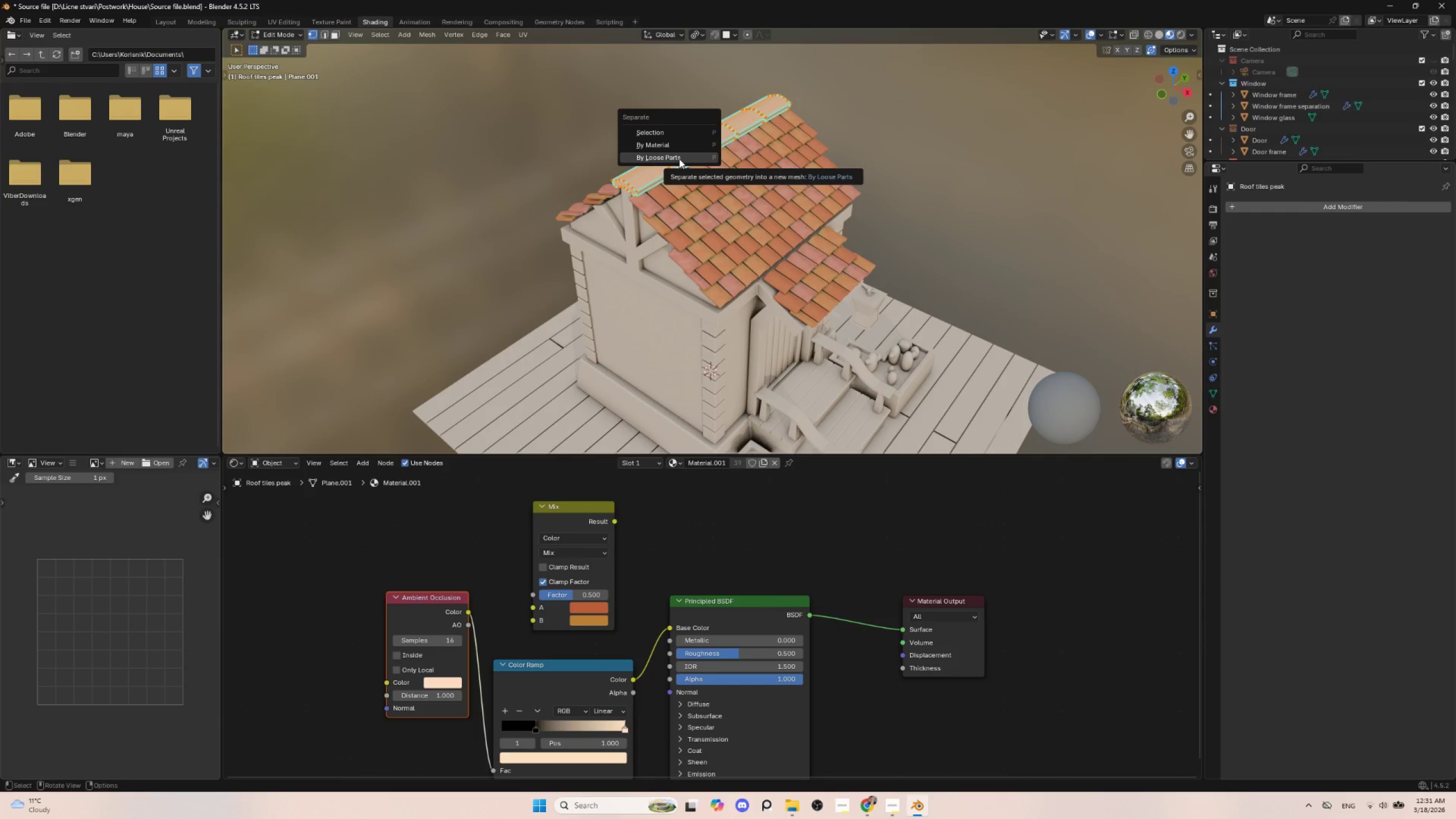 
left_click([679, 159])
 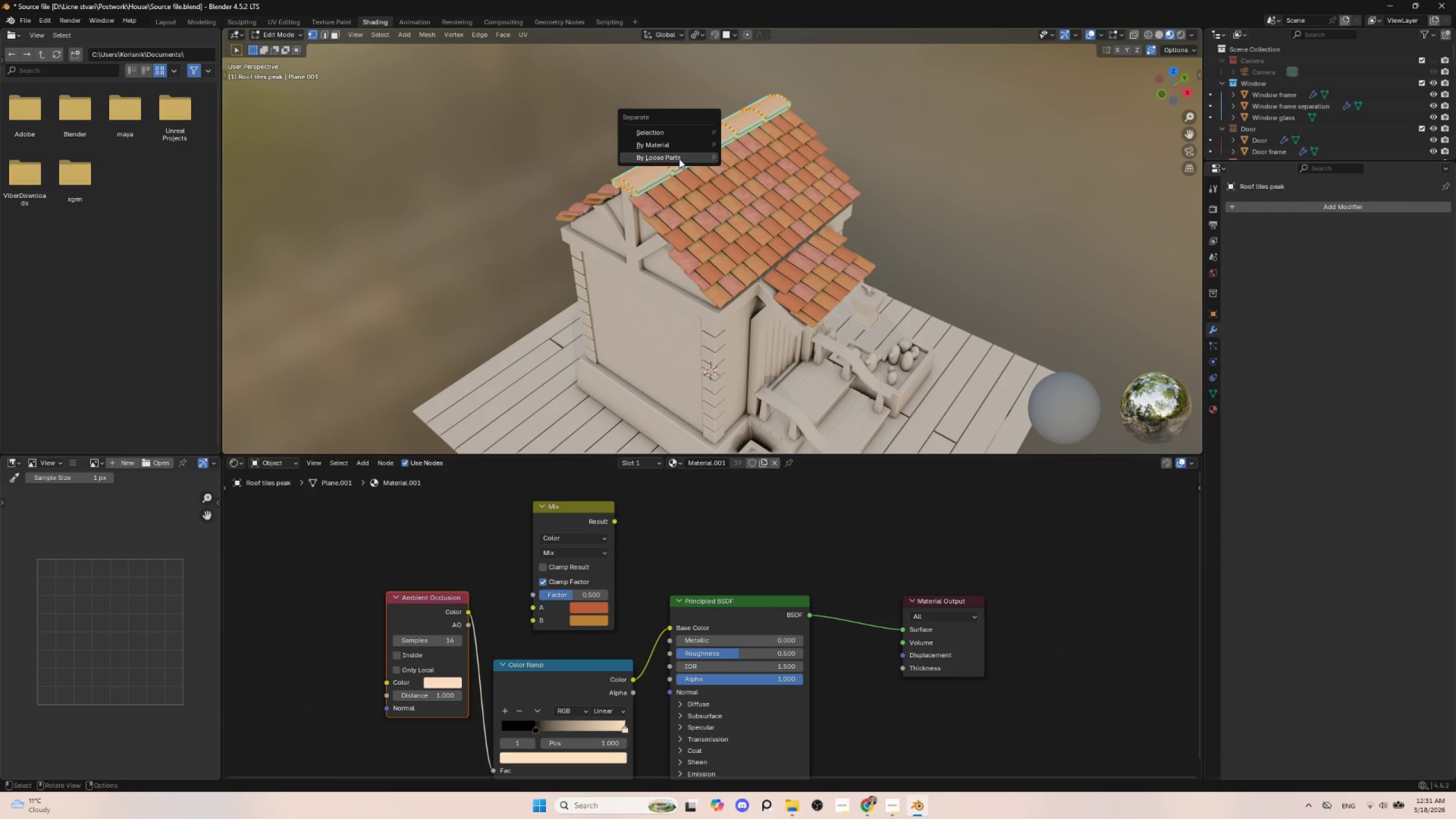 
key(Tab)
 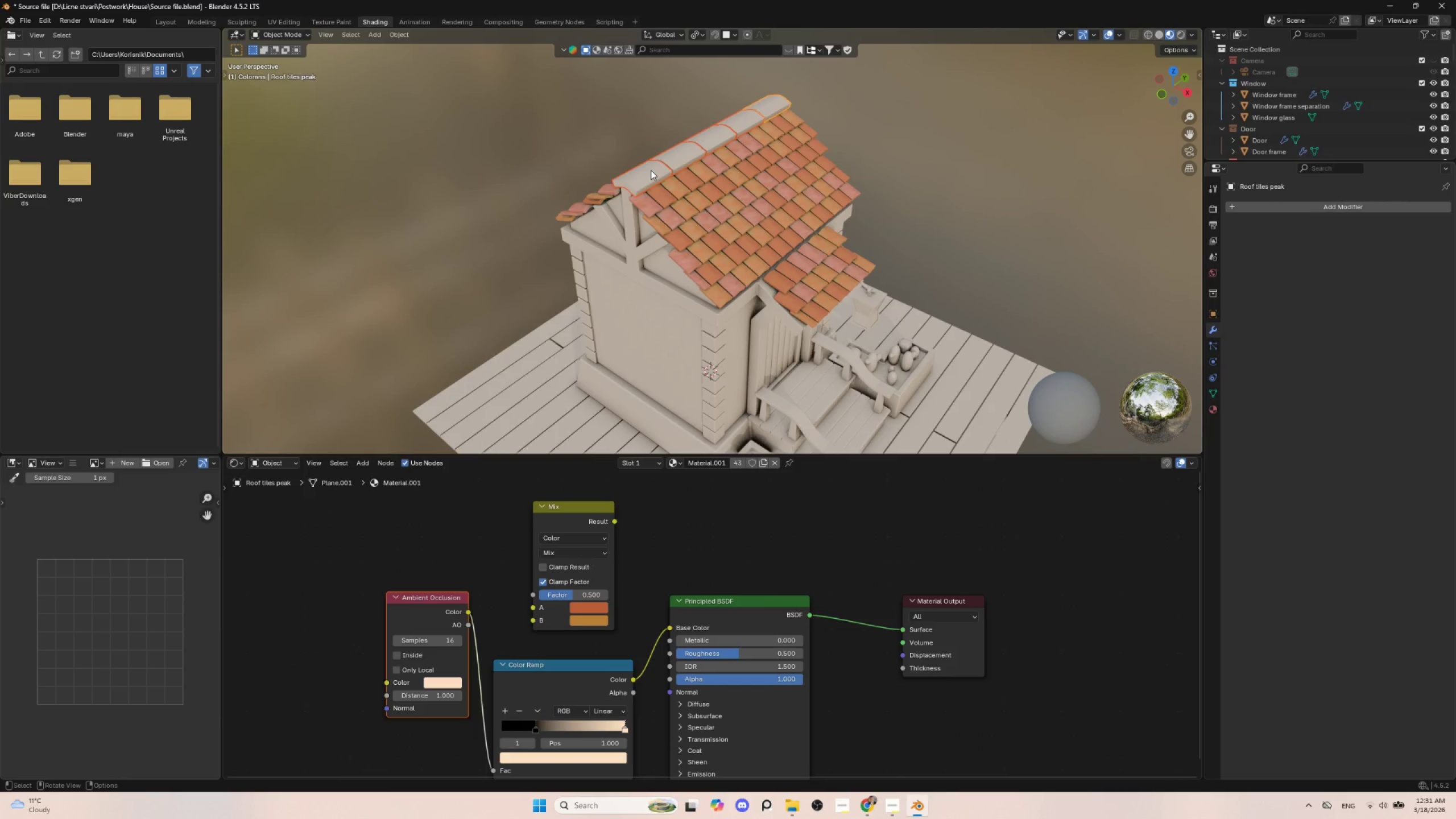 
left_click([650, 170])
 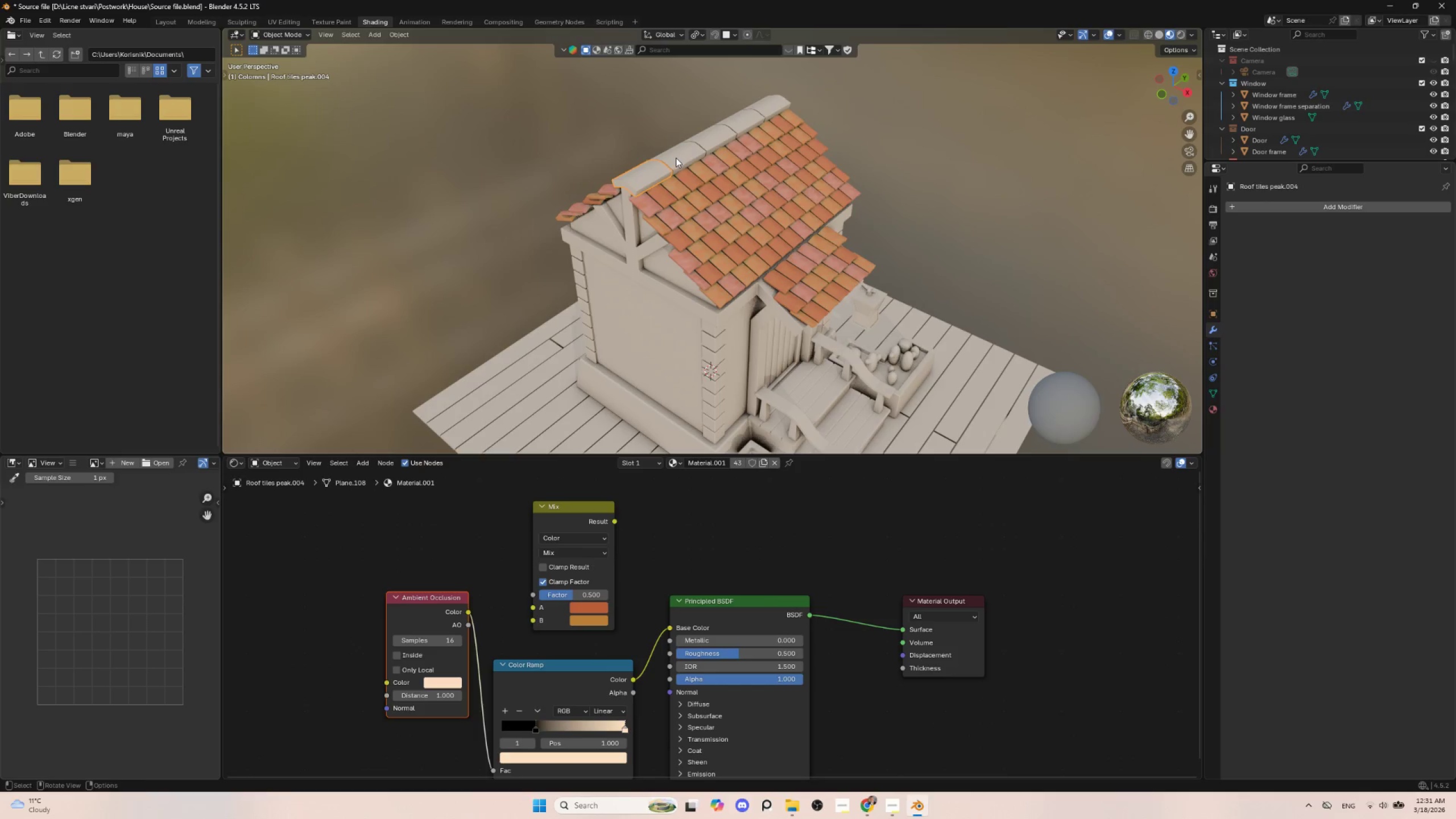 
hold_key(key=ShiftLeft, duration=1.5)
 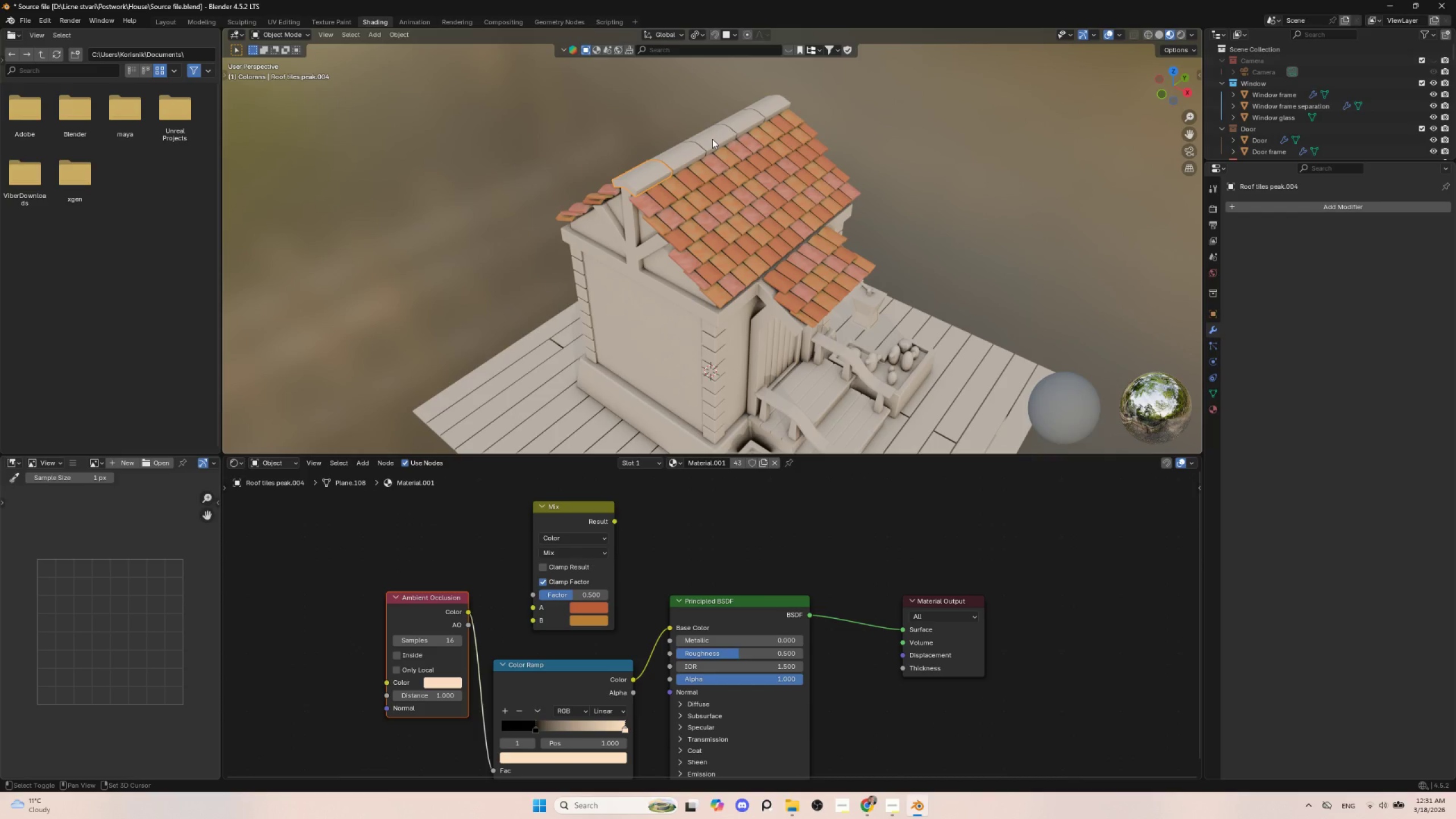 
hold_key(key=ShiftLeft, duration=1.51)
left_click([712, 139])
 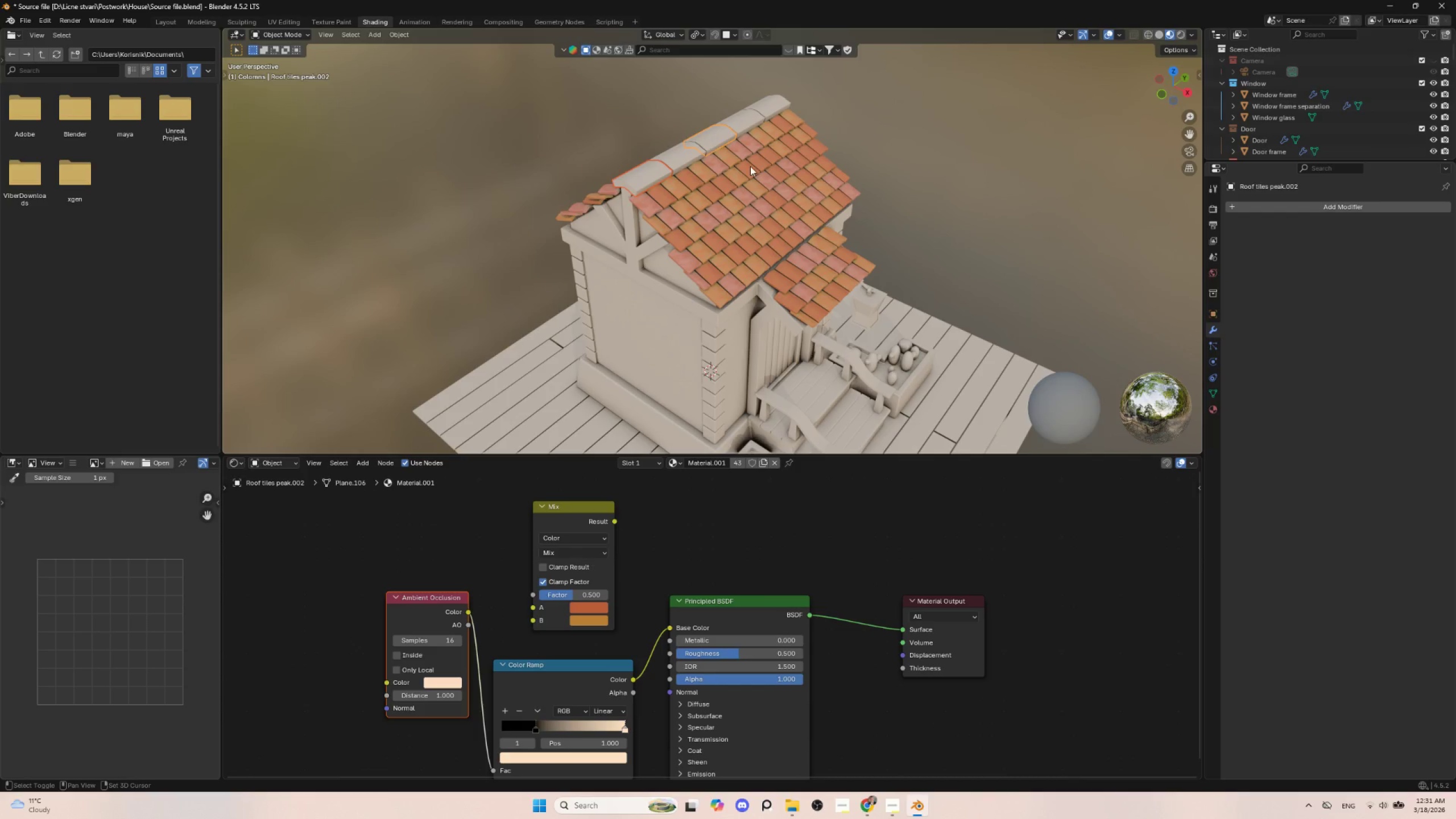 
hold_key(key=ShiftLeft, duration=1.12)
left_click([744, 150])
 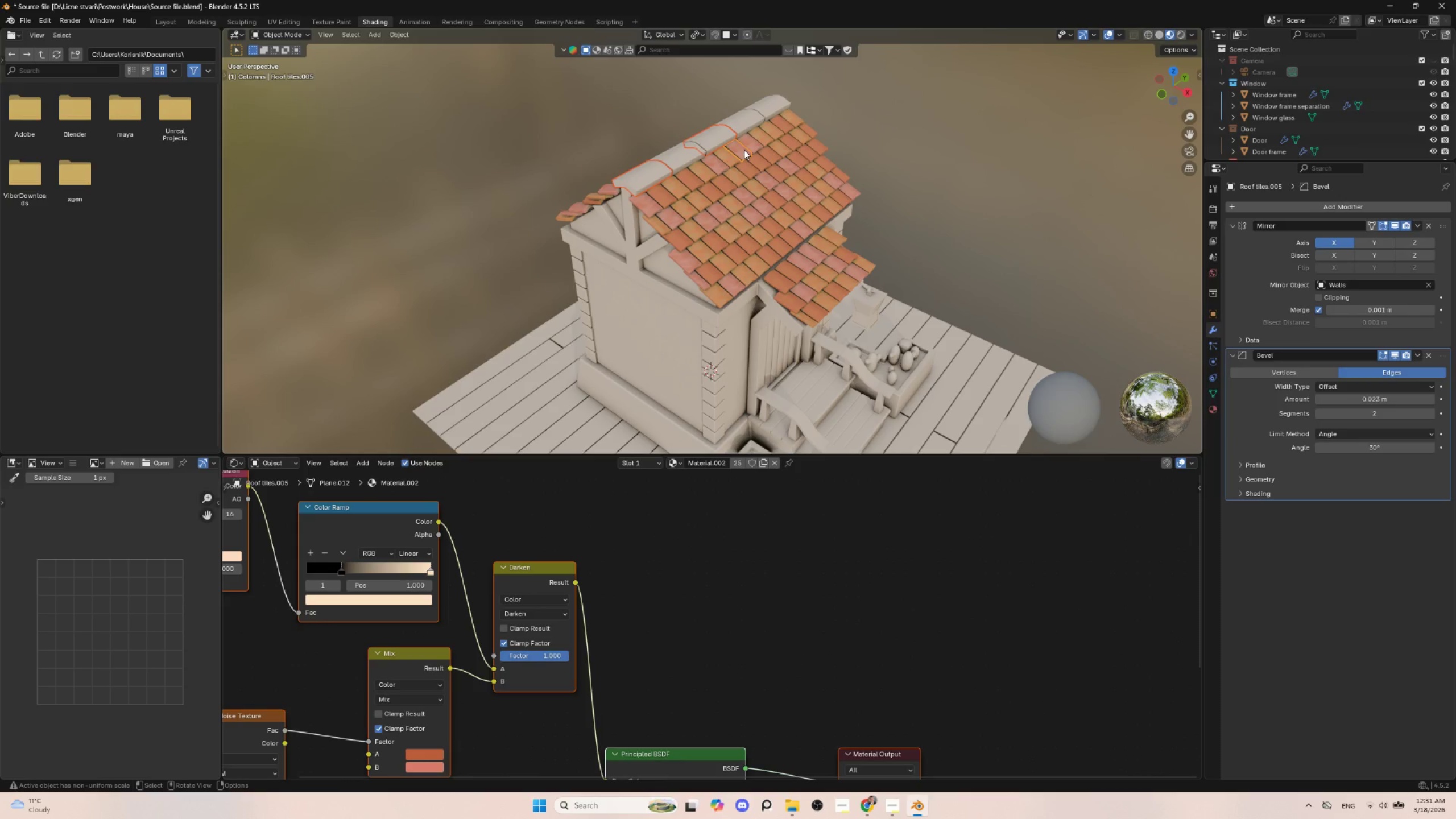 
key(Q)
 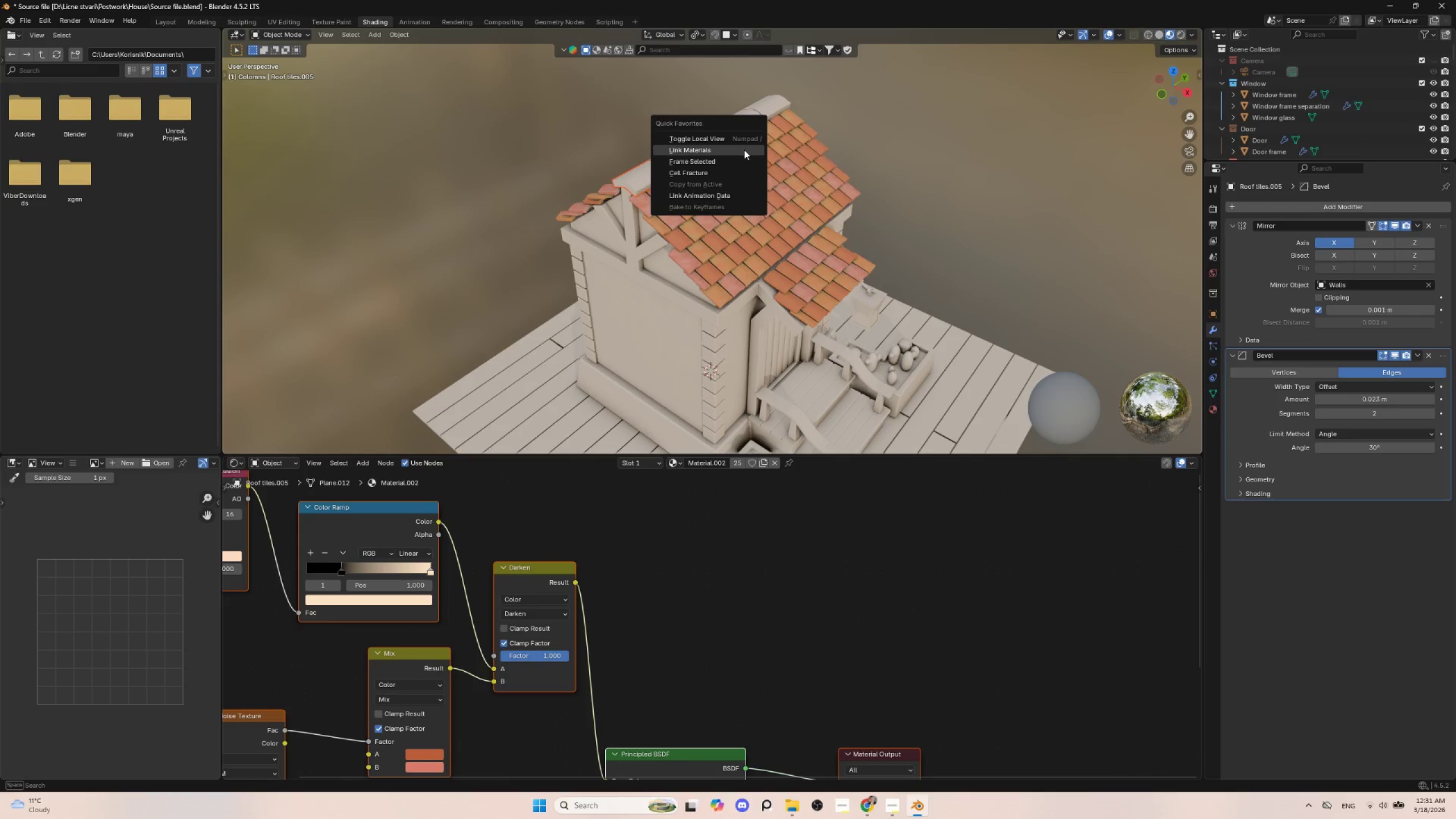 
left_click([744, 150])
 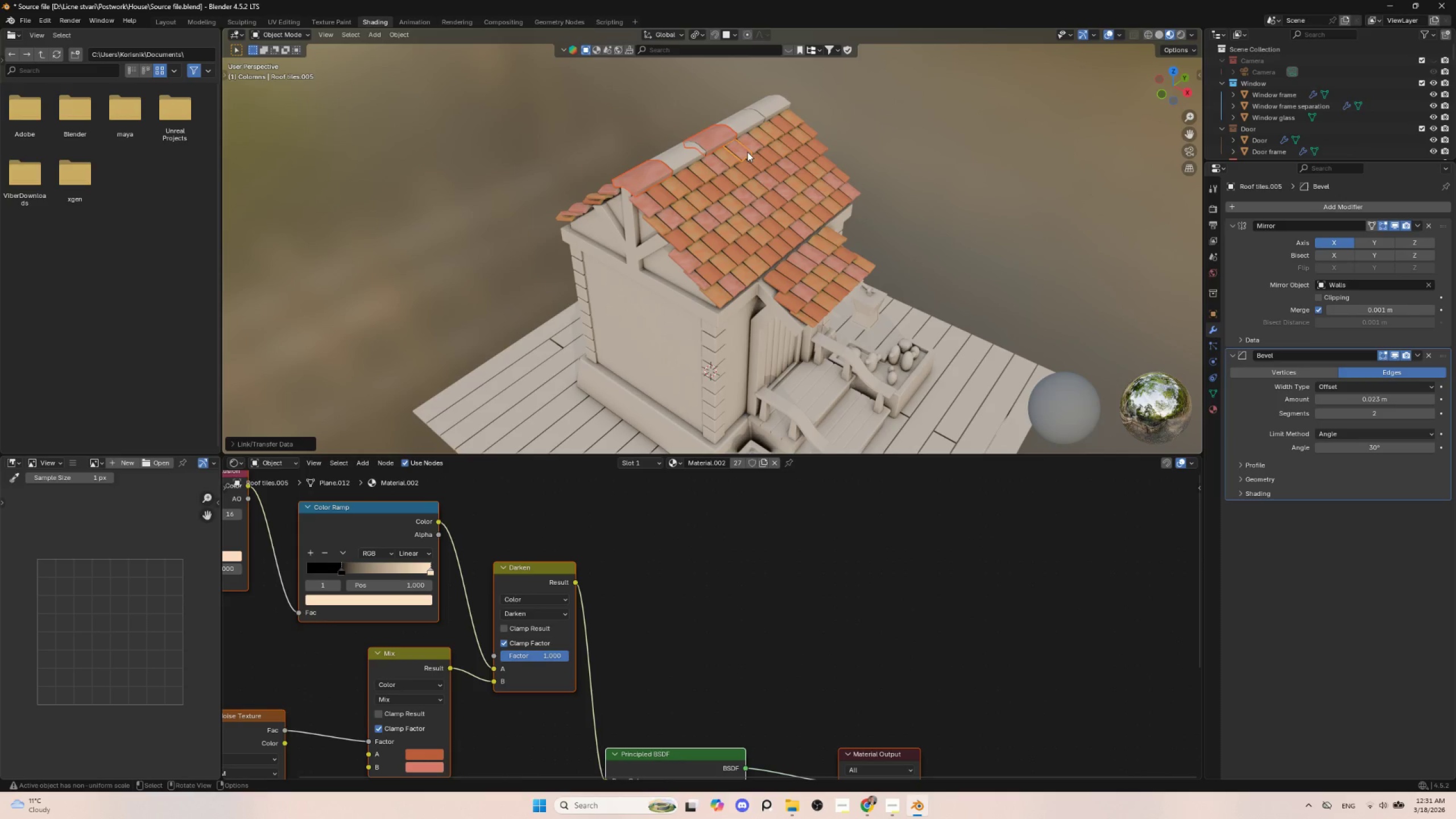 
hold_key(key=ShiftLeft, duration=0.47)
 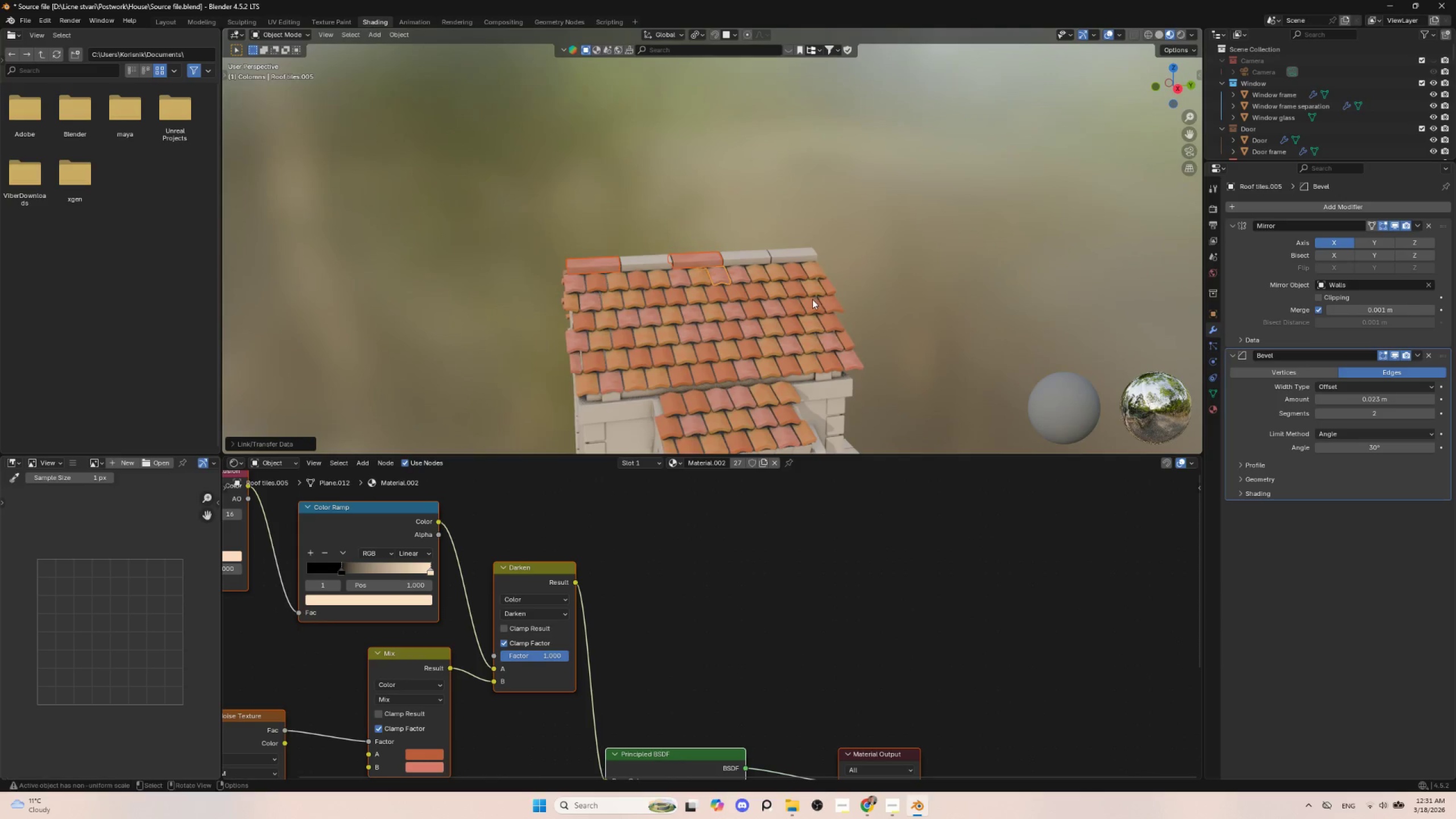 
hold_key(key=ShiftLeft, duration=0.58)
scroll: coordinate [821, 320], scroll_direction: up, amount: 3.0
 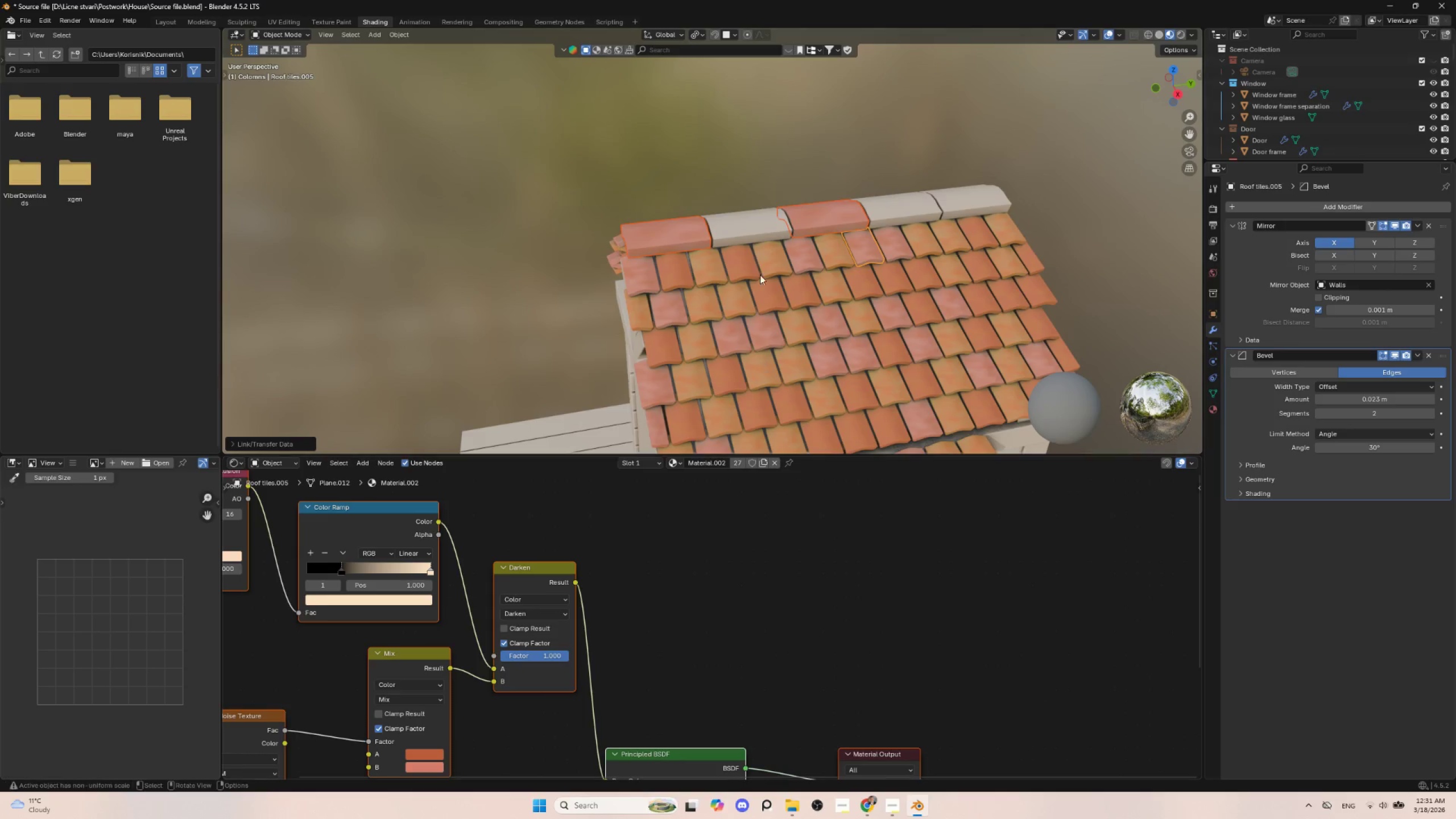 
left_click([688, 230])
 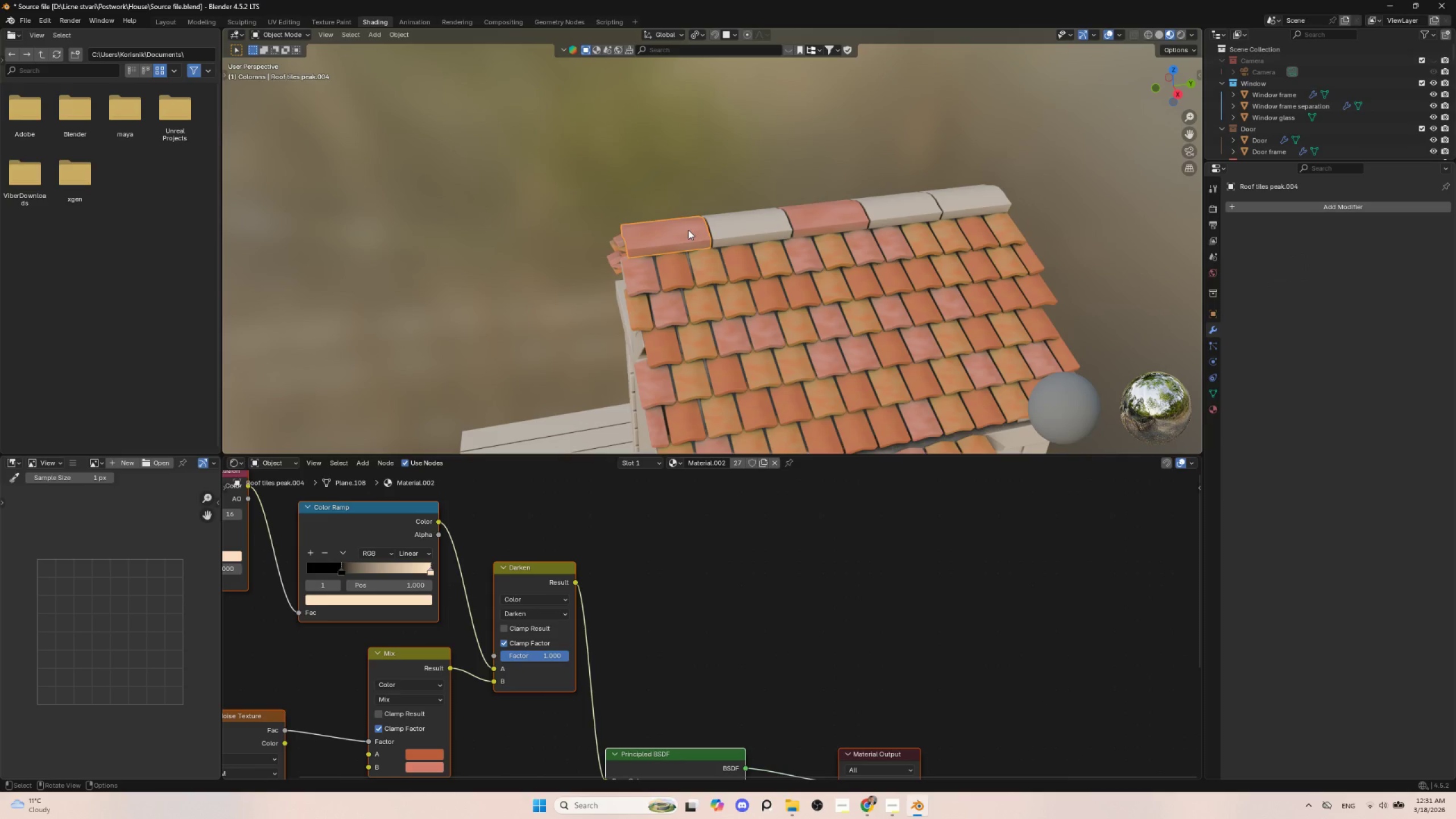 
left_click([763, 229])
 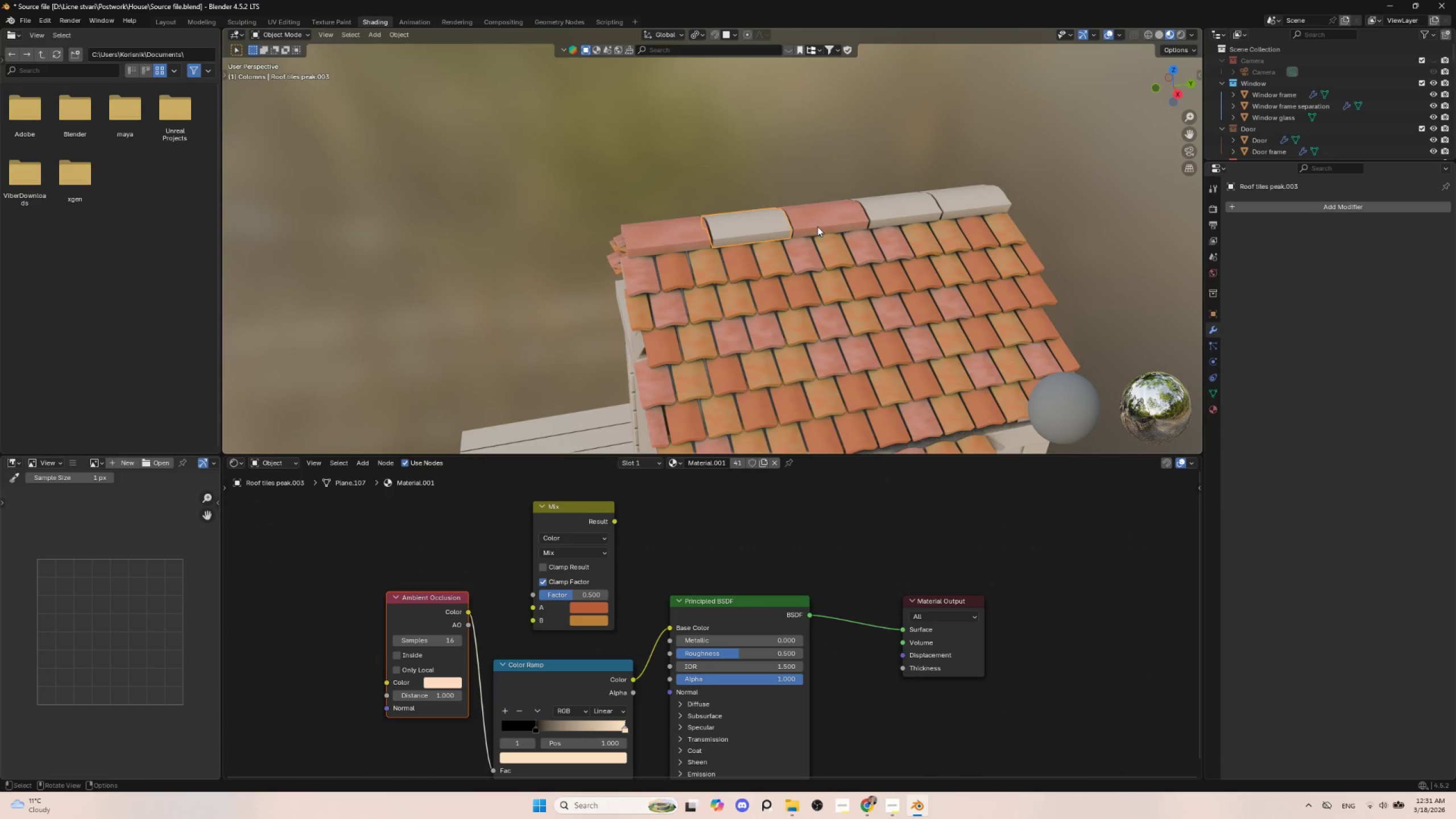 
hold_key(key=ShiftLeft, duration=1.5)
 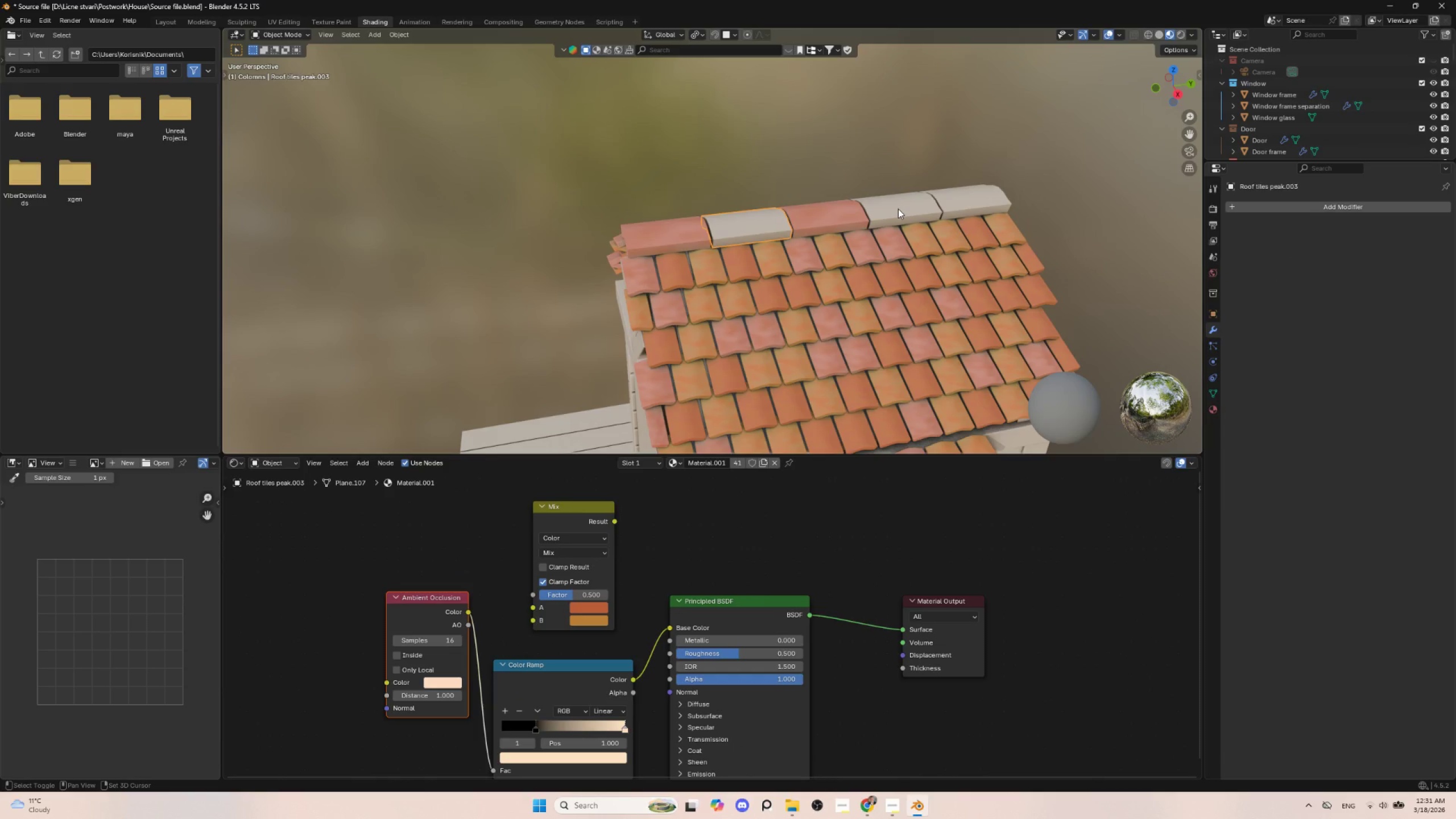 
hold_key(key=ShiftLeft, duration=1.52)
left_click([898, 209])
 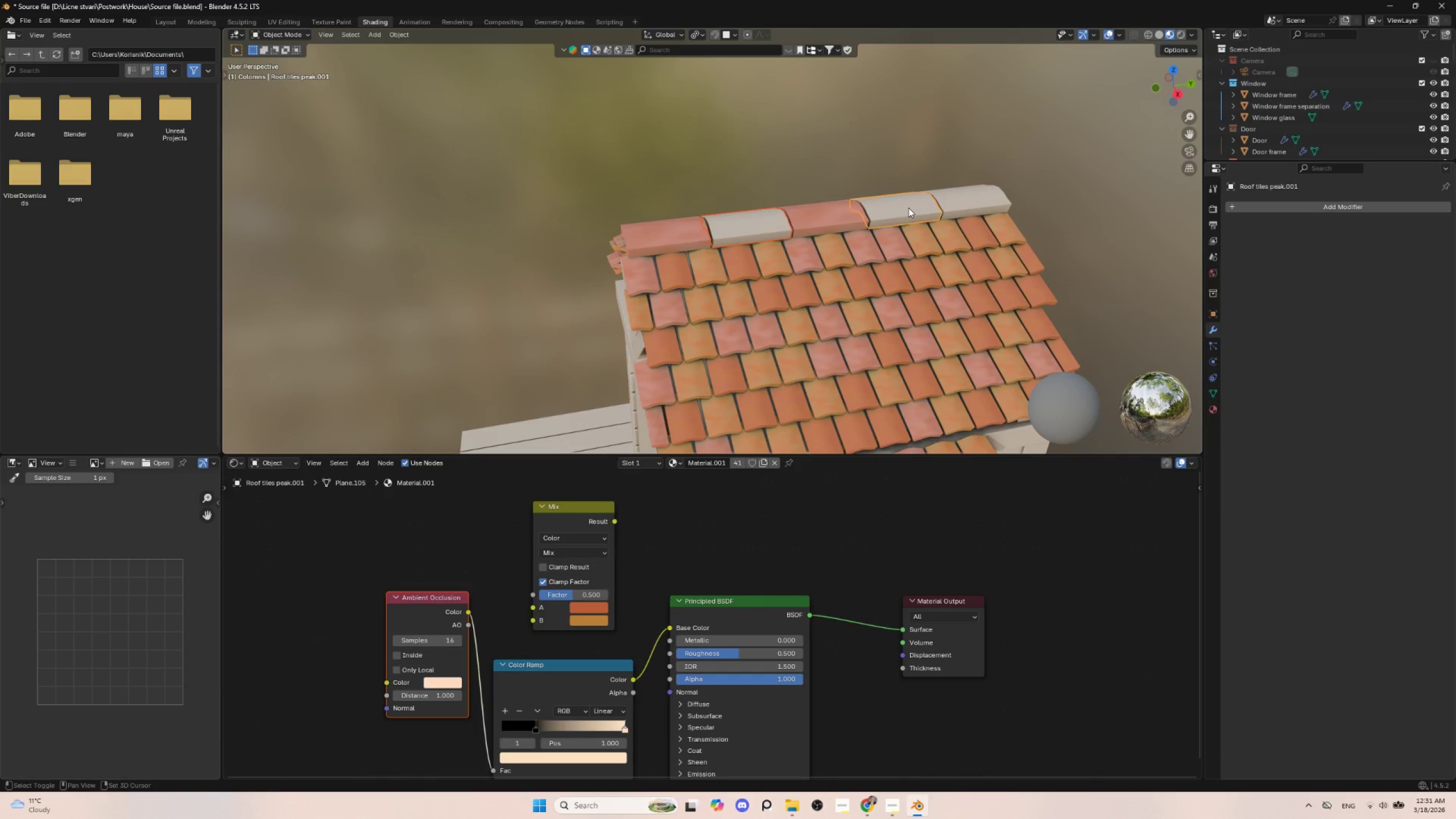 
double_click([971, 204])
 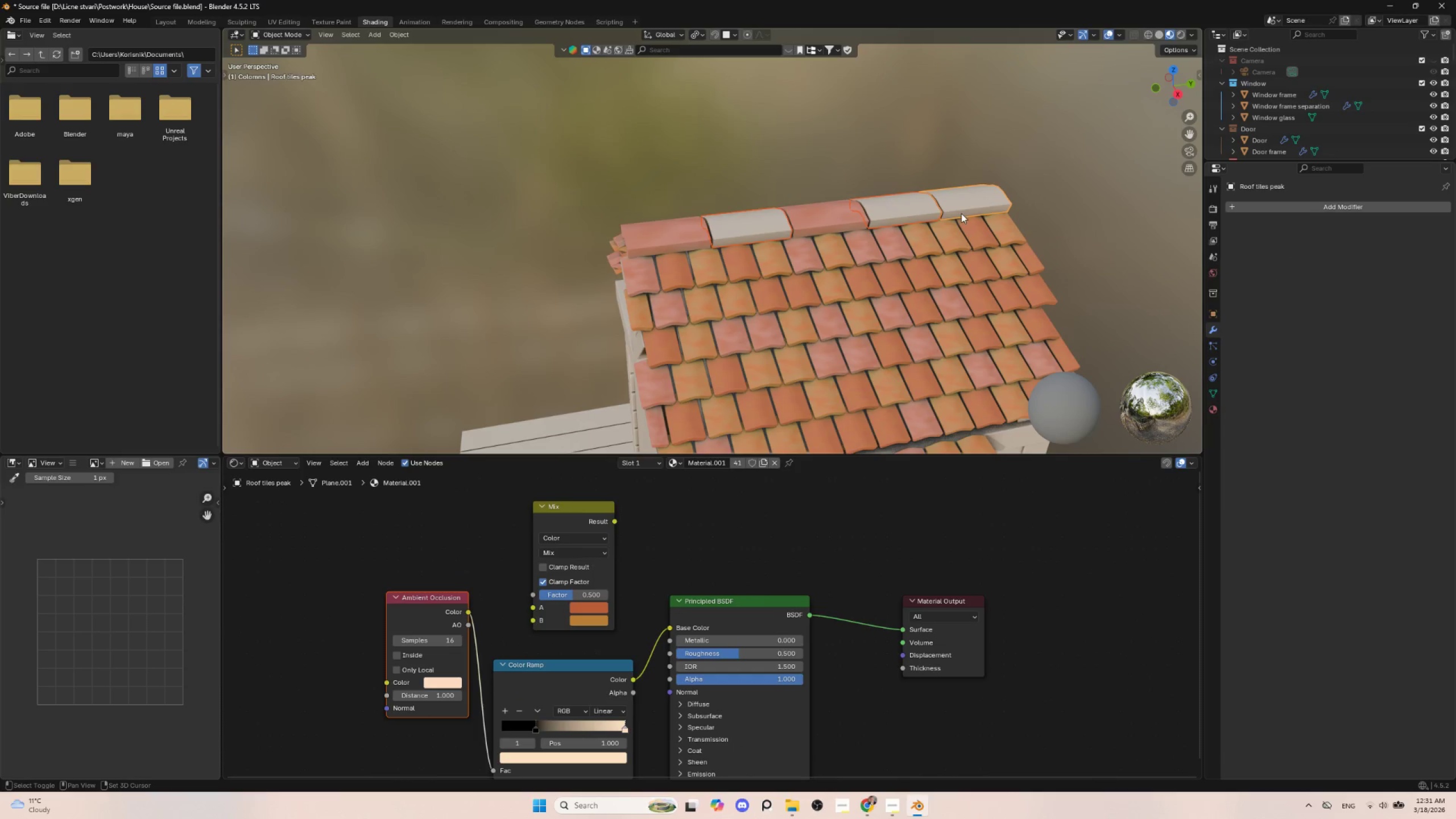 
hold_key(key=ShiftLeft, duration=1.51)
 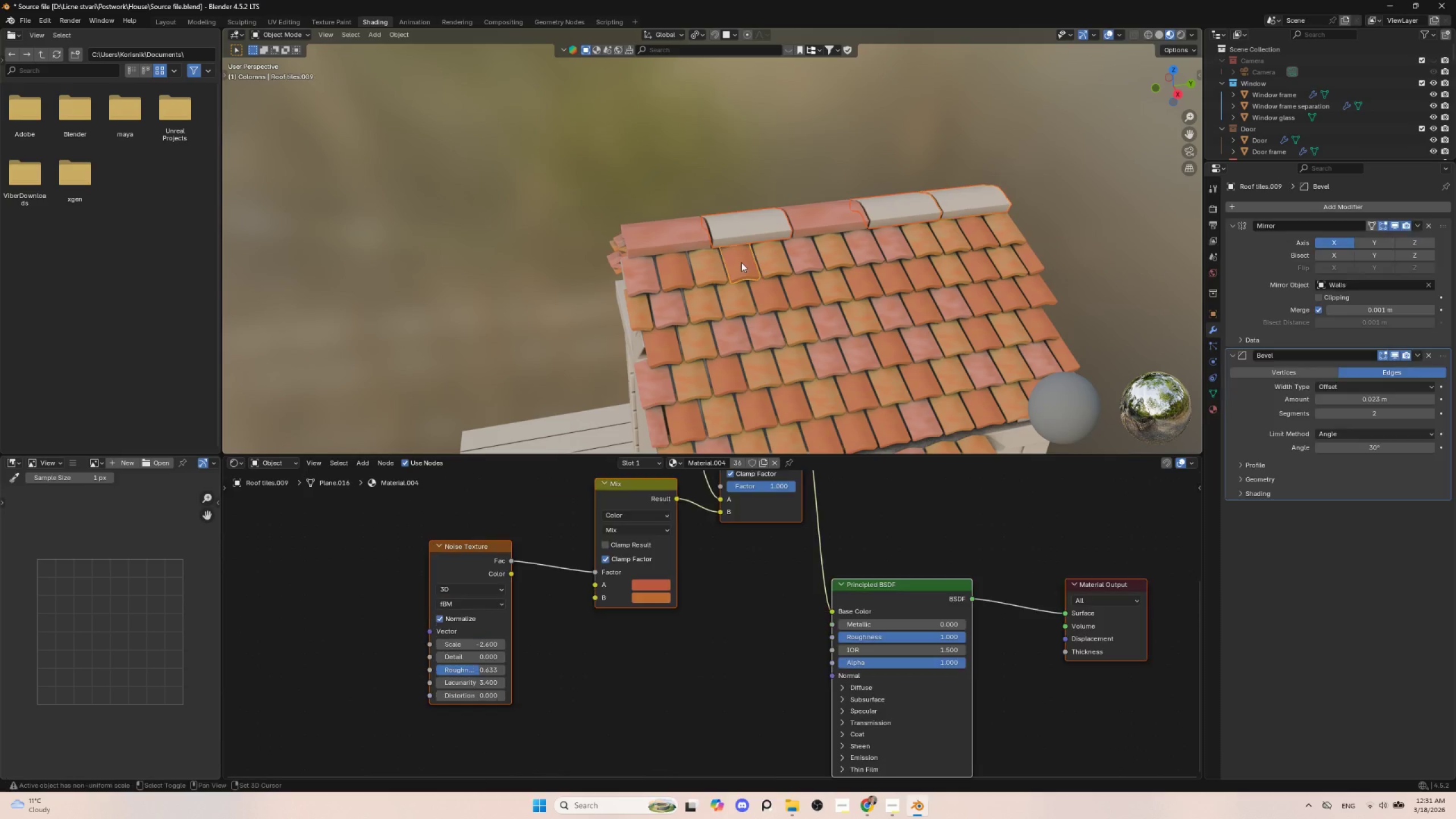 
hold_key(key=ShiftLeft, duration=0.64)
left_click([735, 266])
 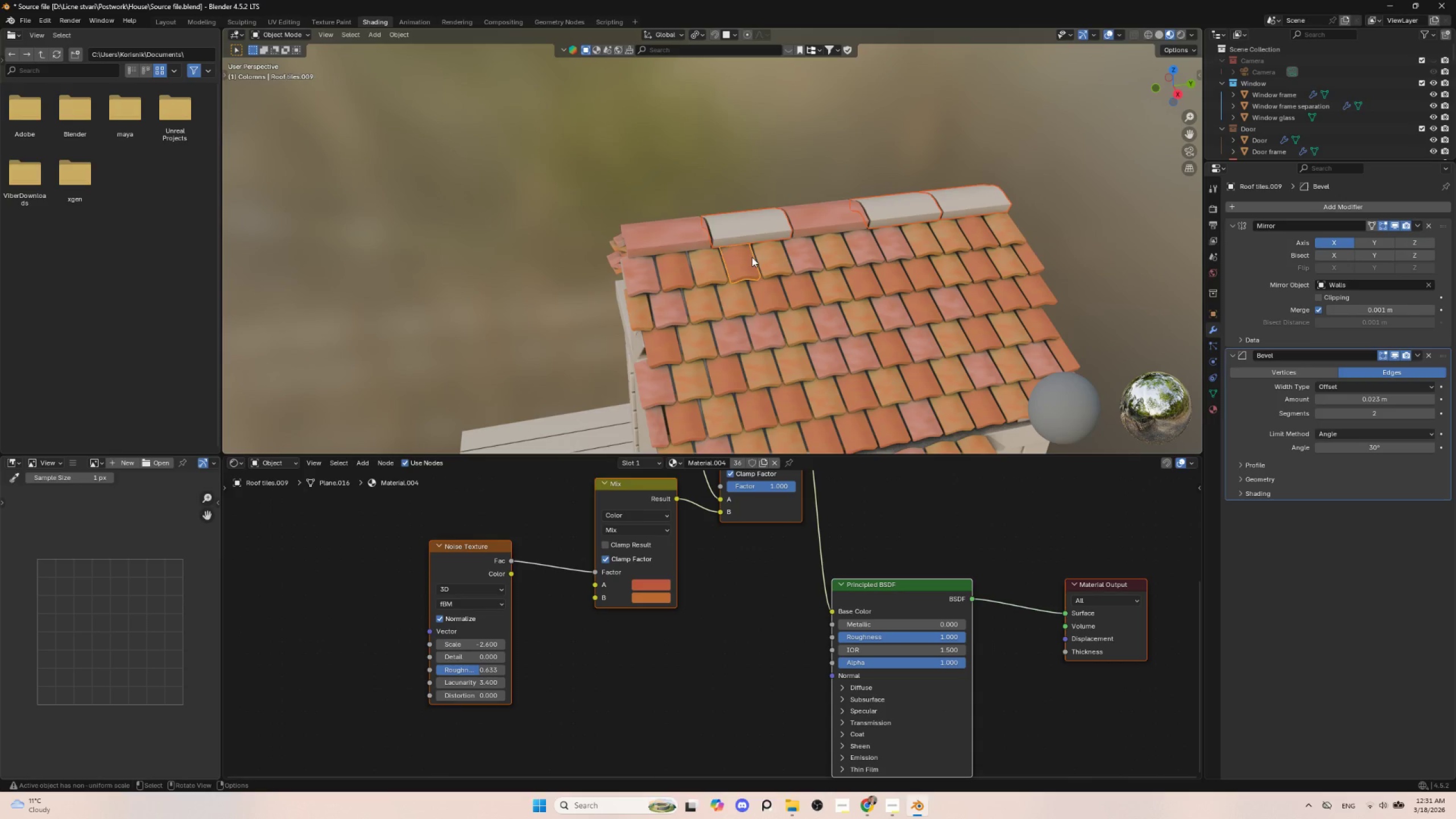 
key(Q)
 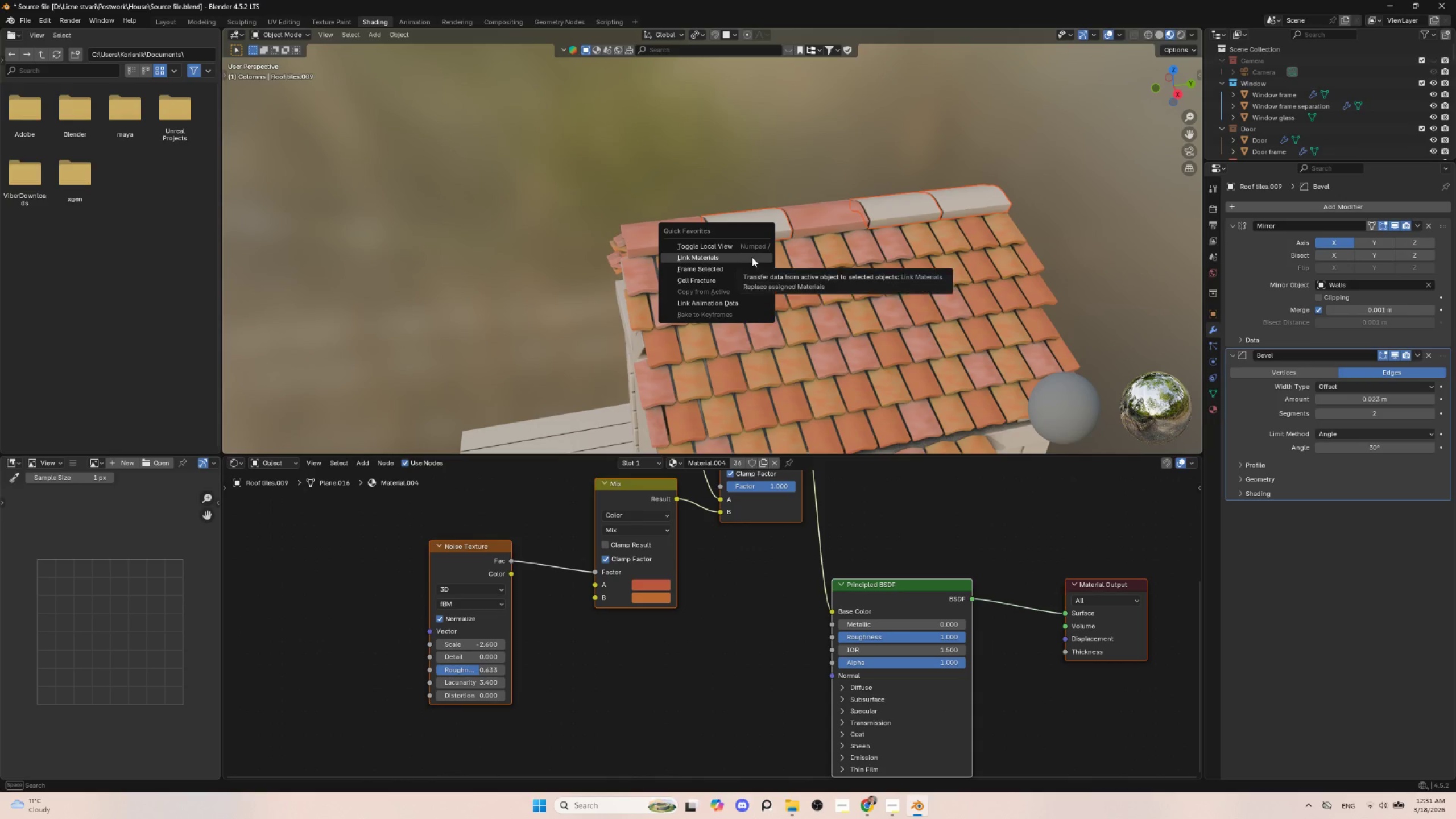 
left_click([752, 257])
 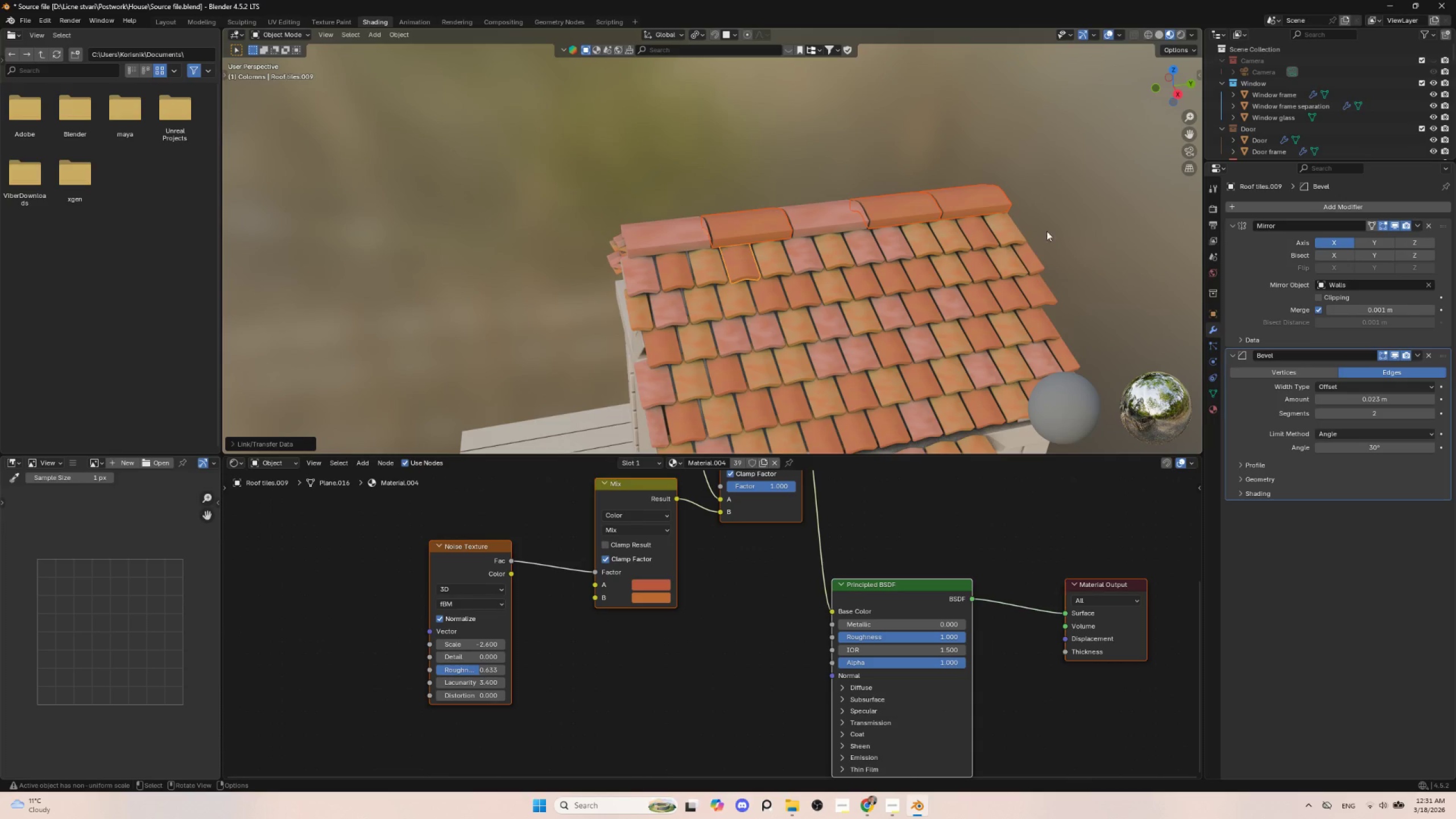 
left_click([1075, 217])
 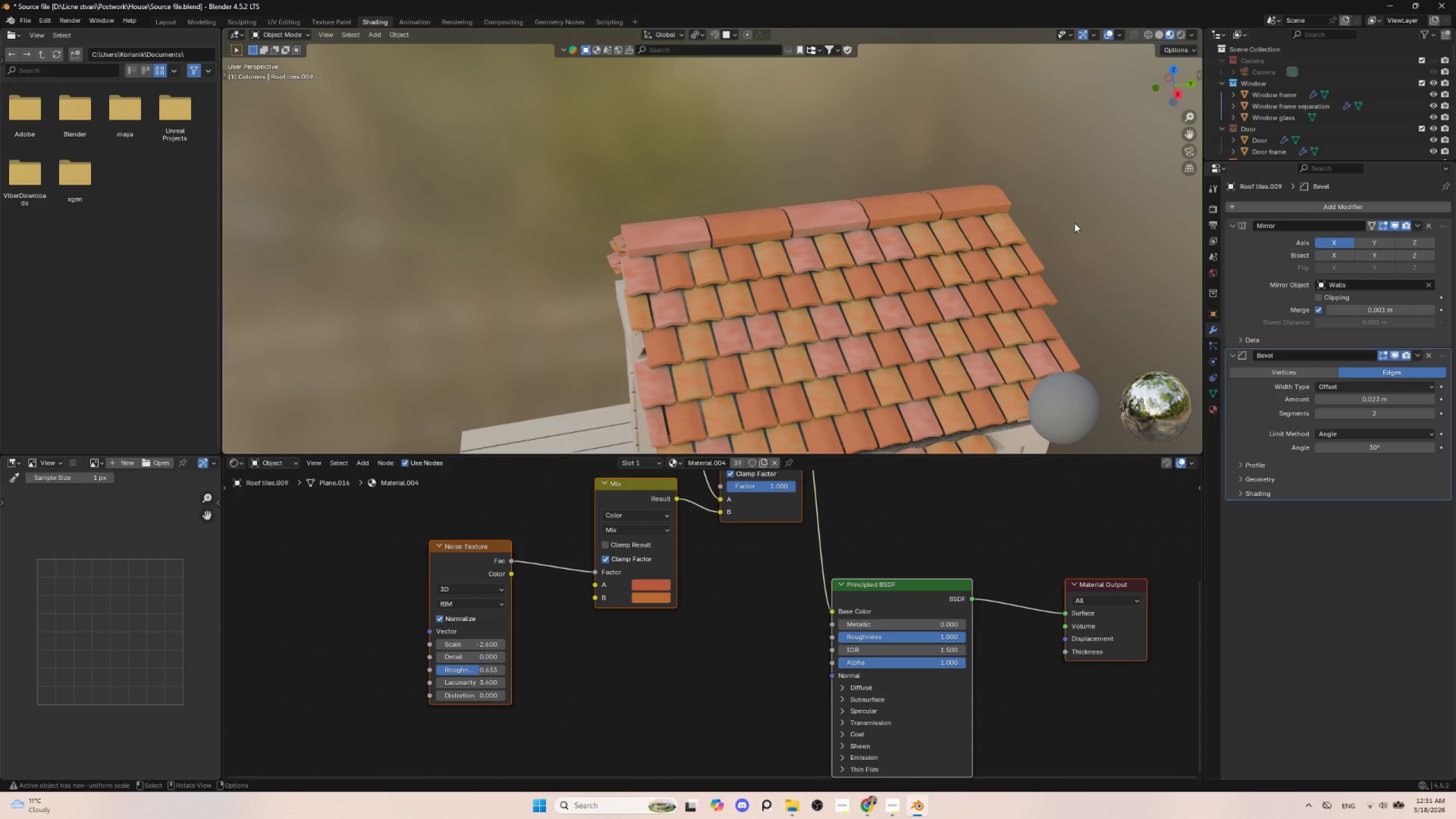 
scroll: coordinate [1067, 241], scroll_direction: down, amount: 3.0
 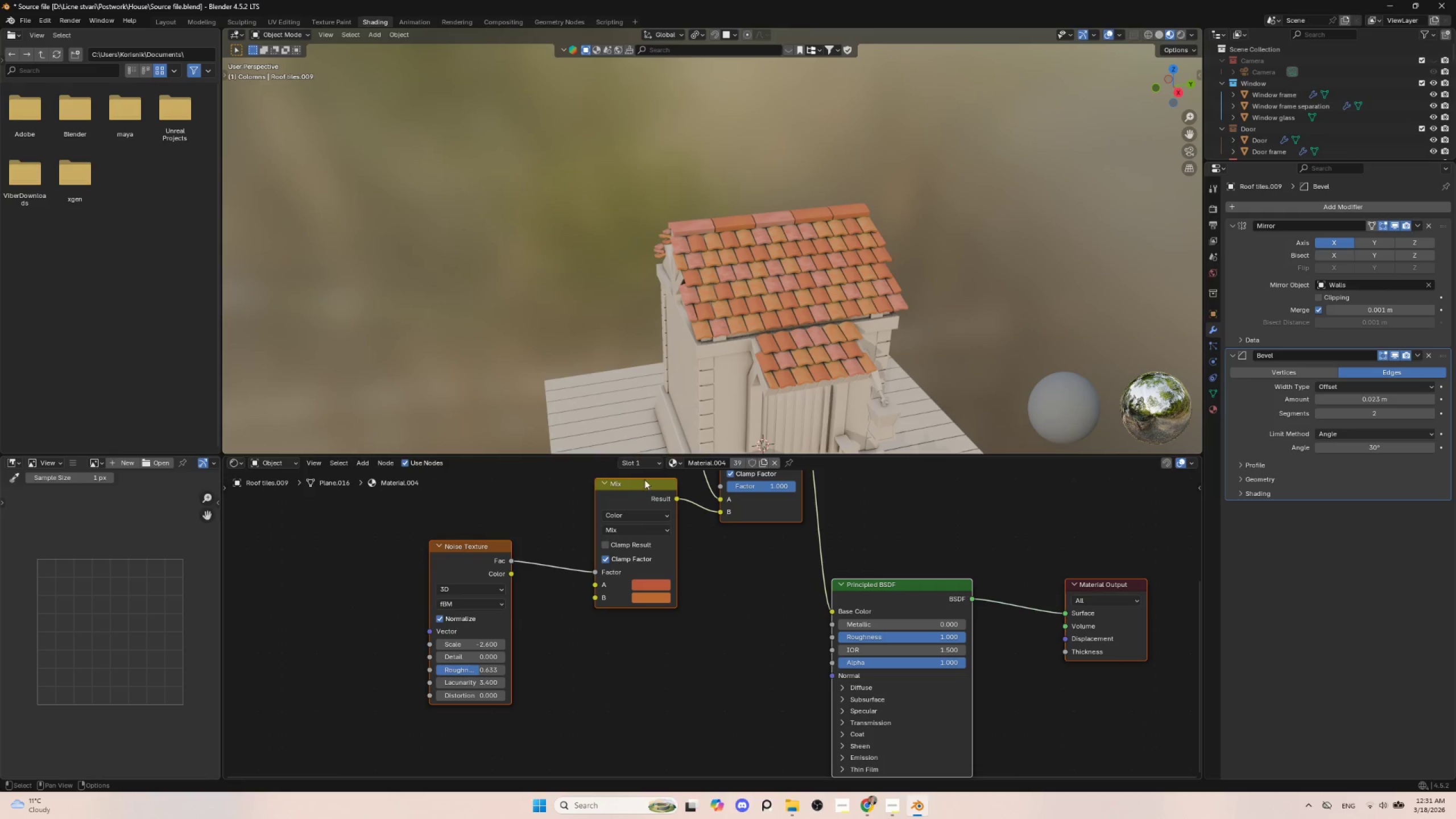 
left_click([729, 224])
 